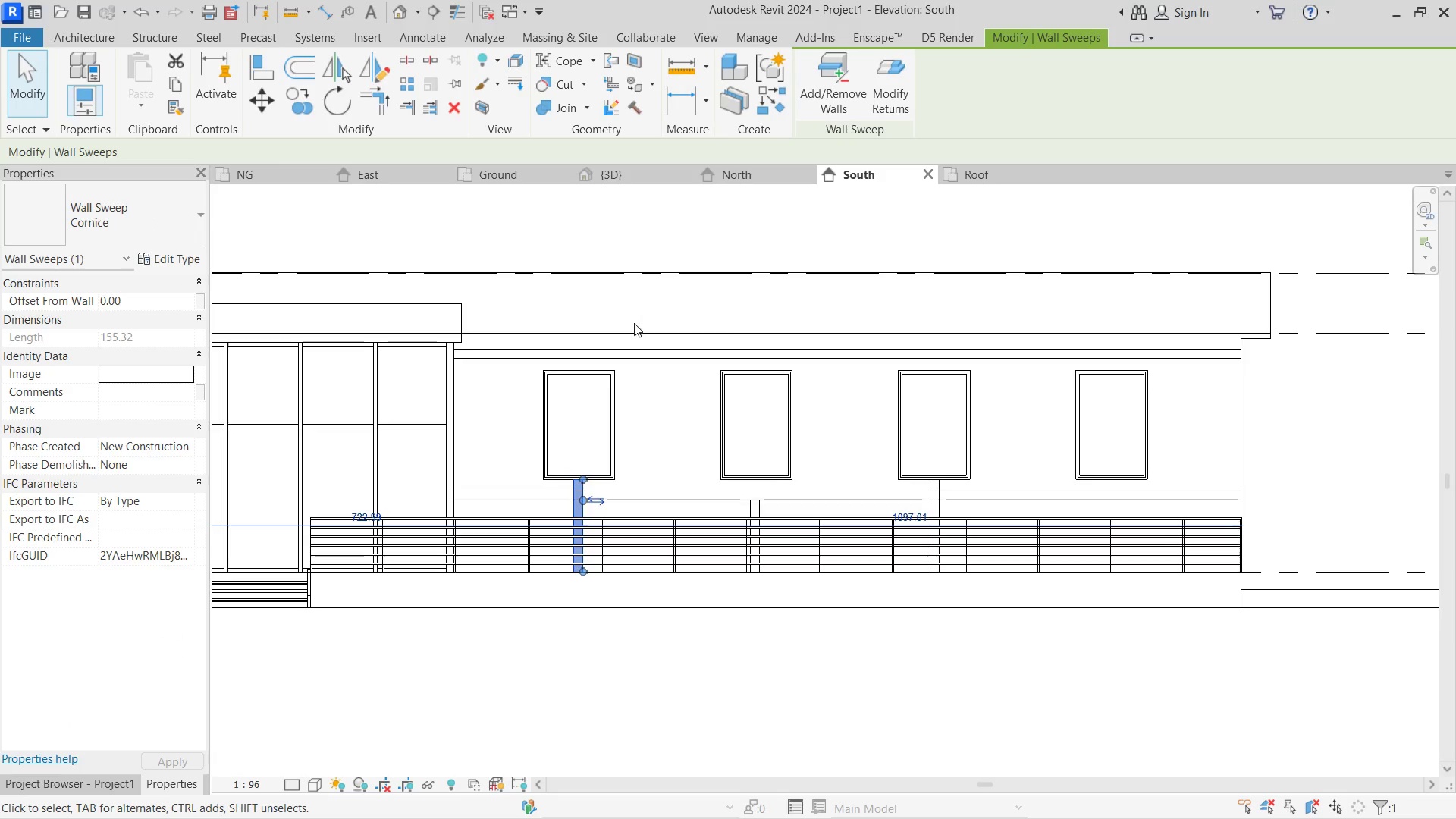 
left_click([599, 253])
 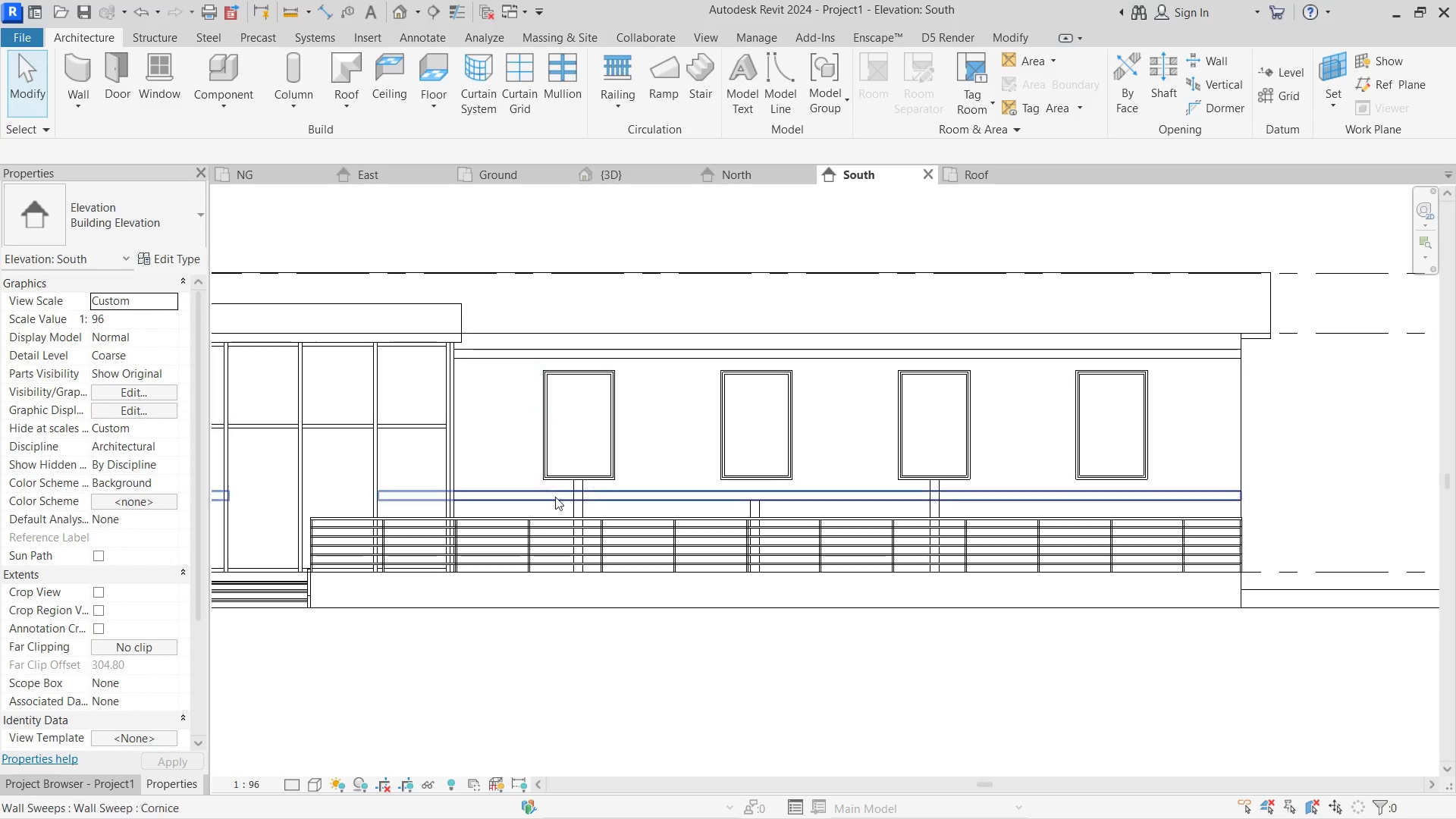 
scroll: coordinate [590, 491], scroll_direction: up, amount: 4.0
 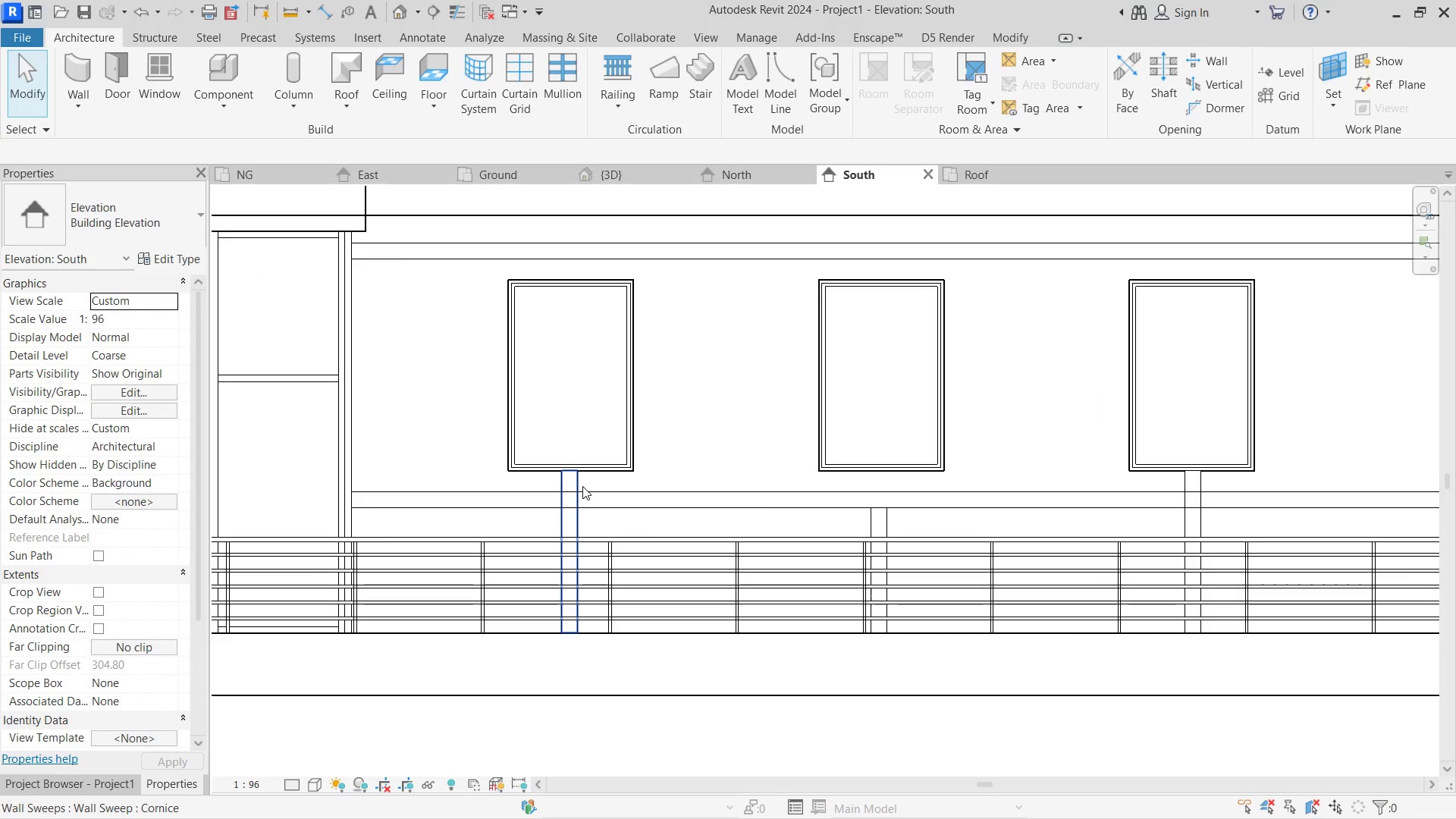 
left_click([582, 486])
 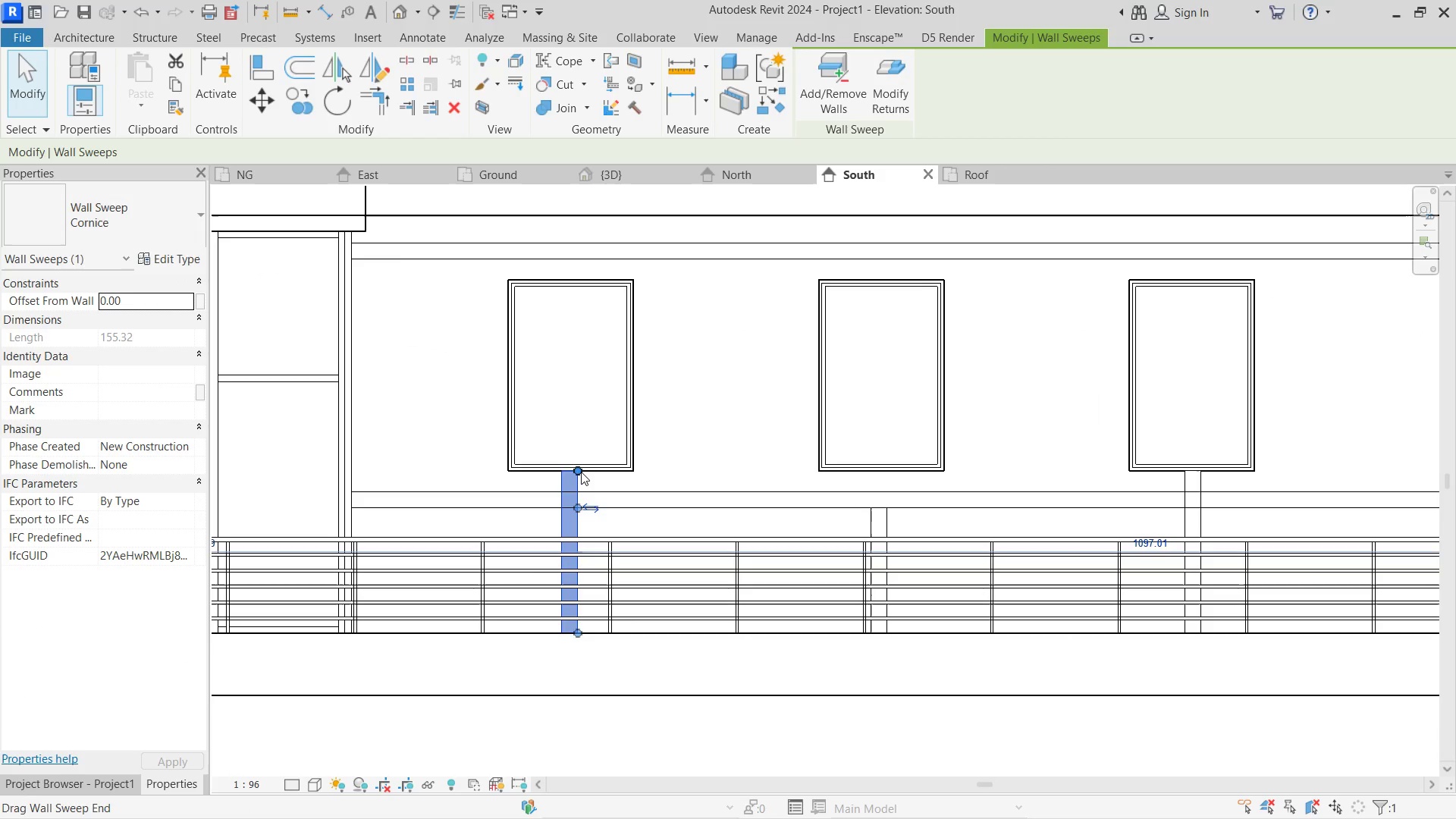 
left_click_drag(start_coordinate=[581, 472], to_coordinate=[581, 513])
 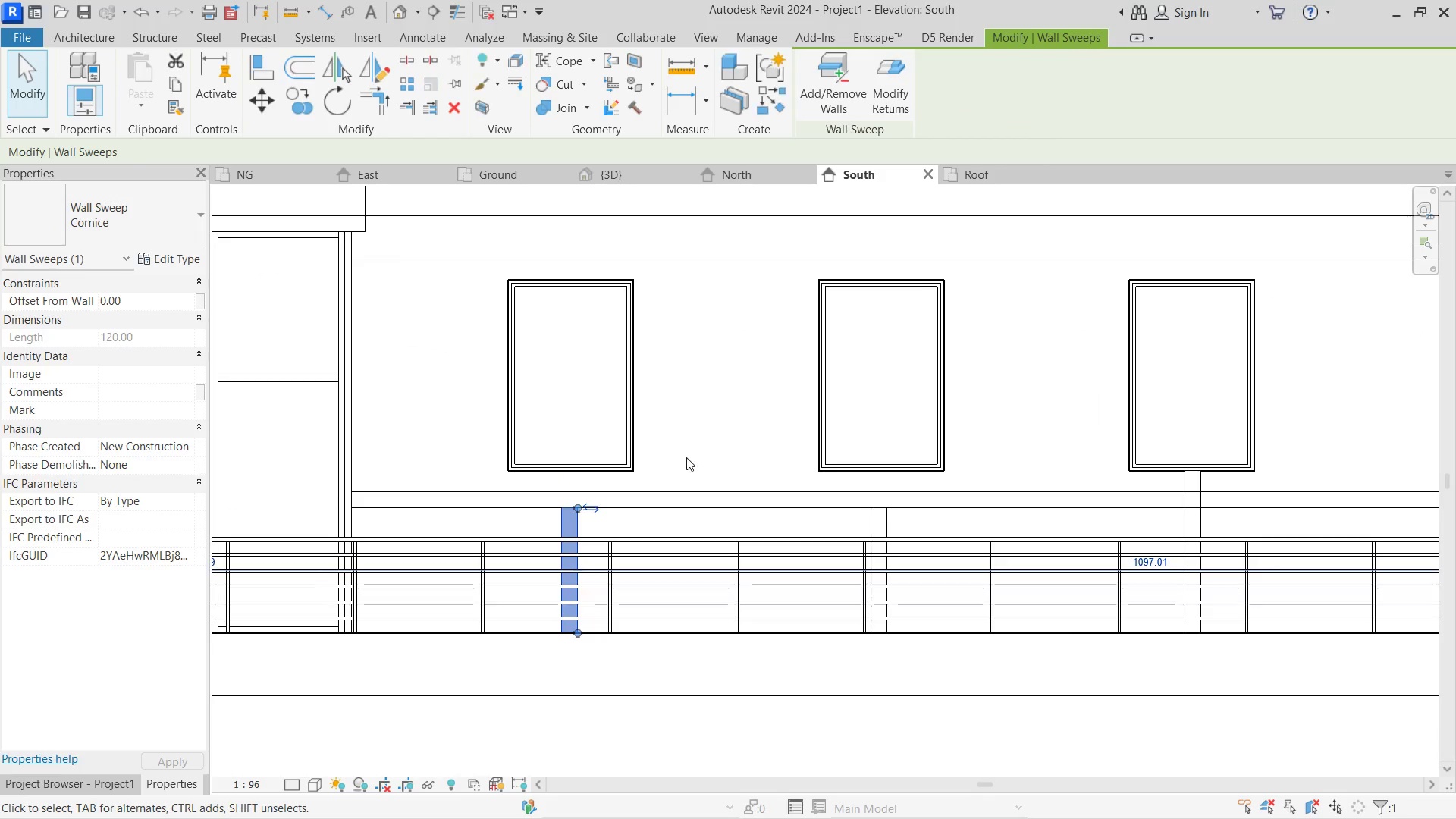 
left_click([686, 457])
 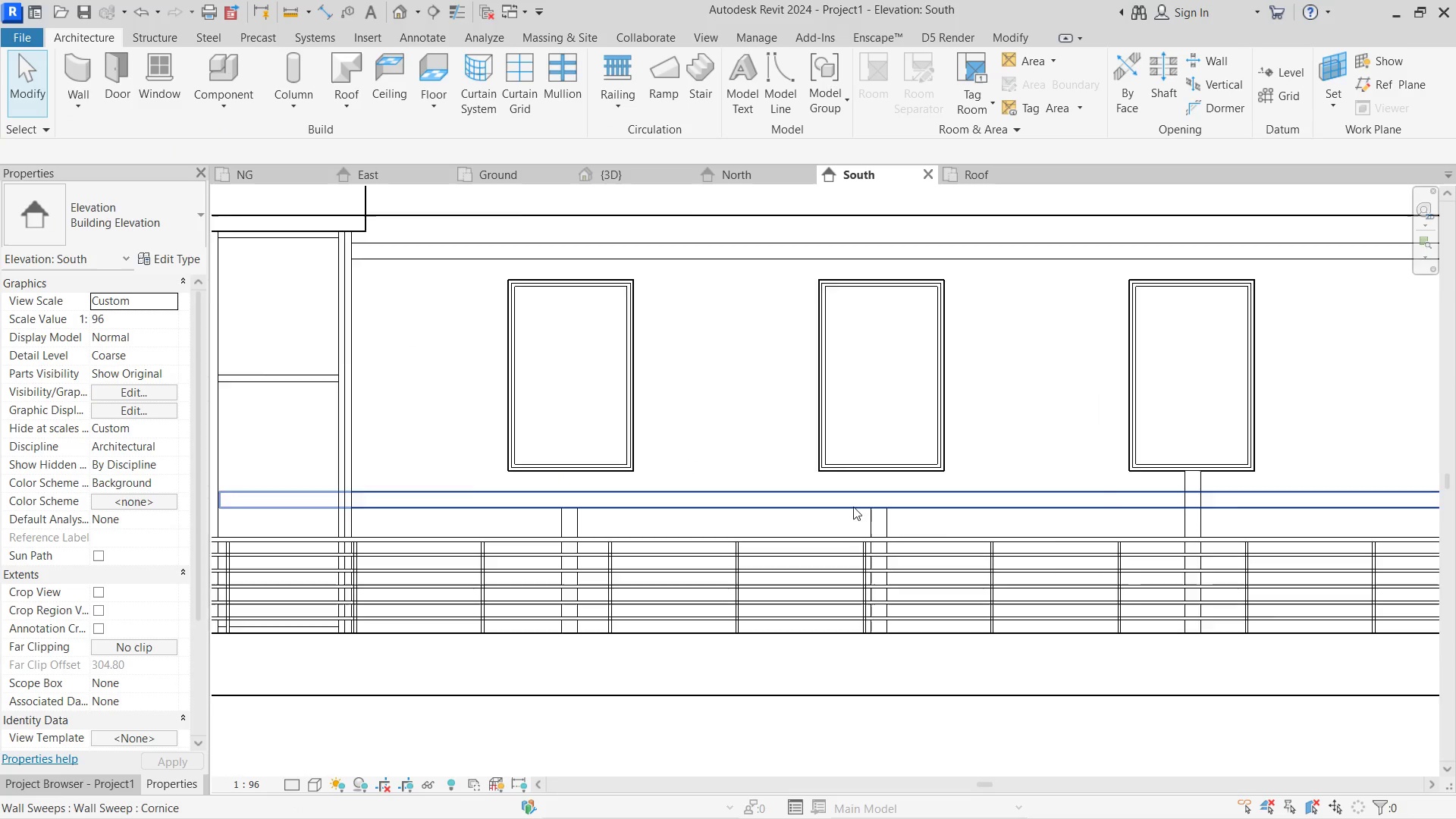 
left_click([1079, 511])
 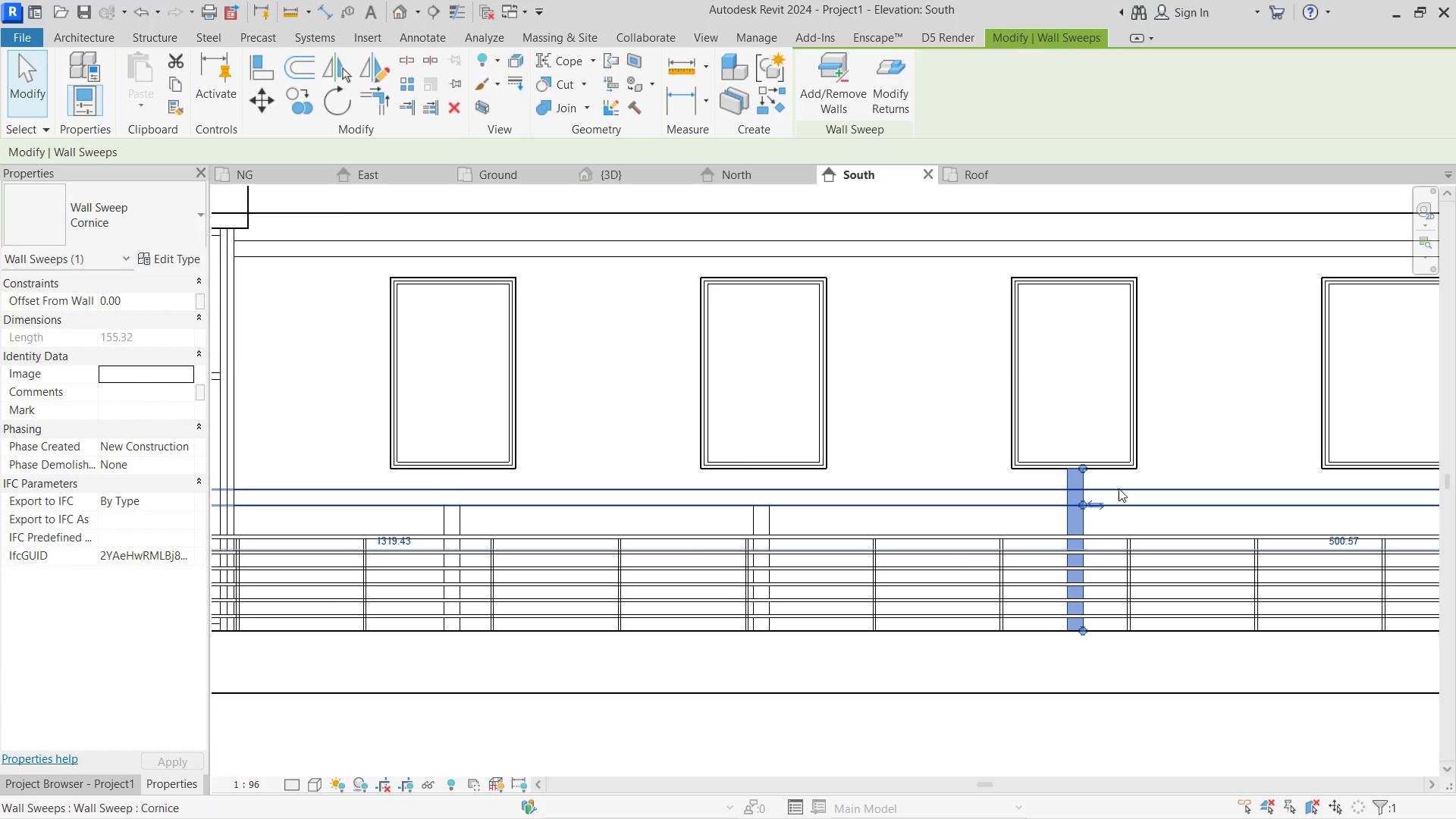 
scroll: coordinate [1079, 511], scroll_direction: none, amount: 0.0
 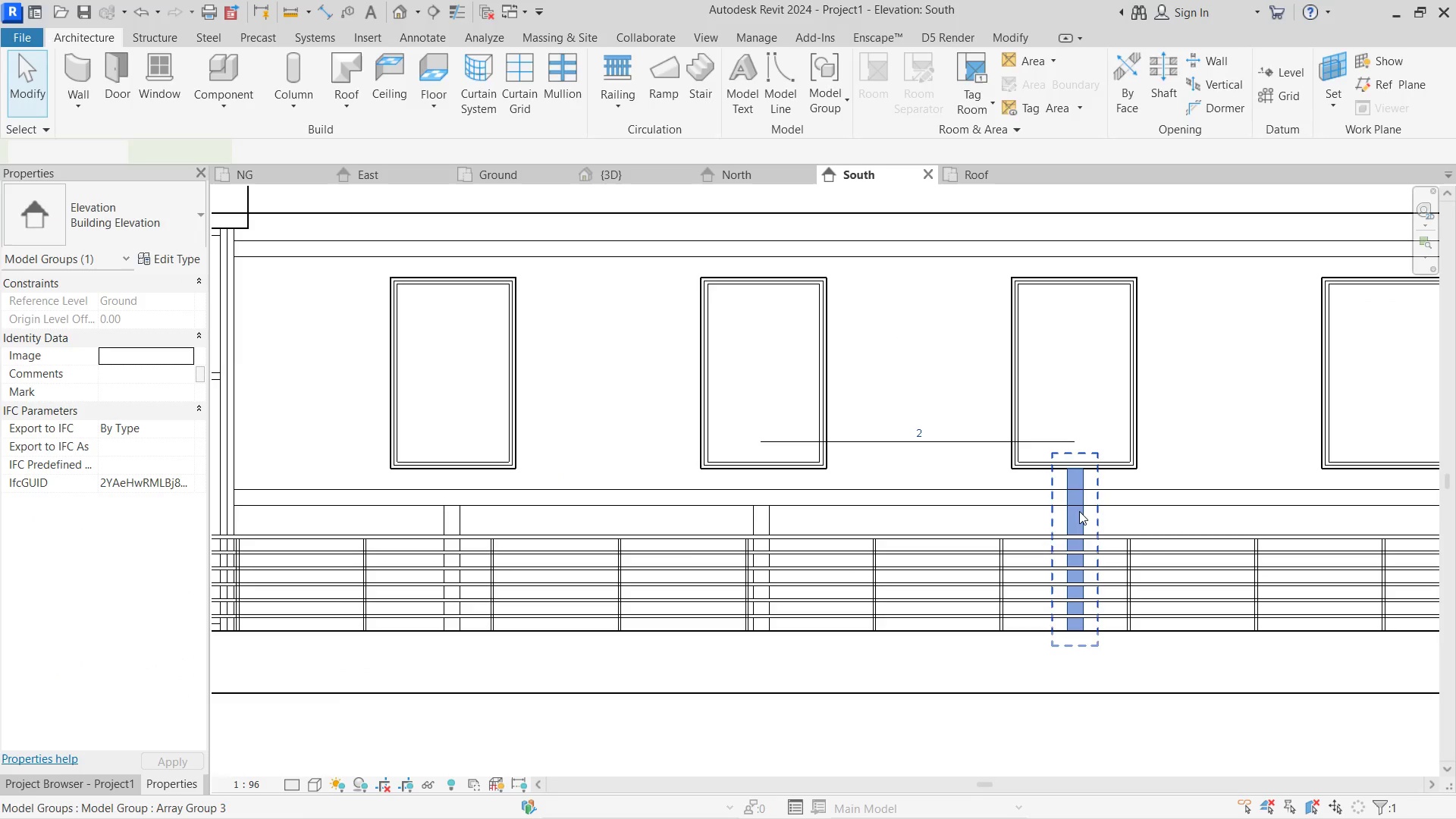 
left_click_drag(start_coordinate=[1090, 469], to_coordinate=[1089, 505])
 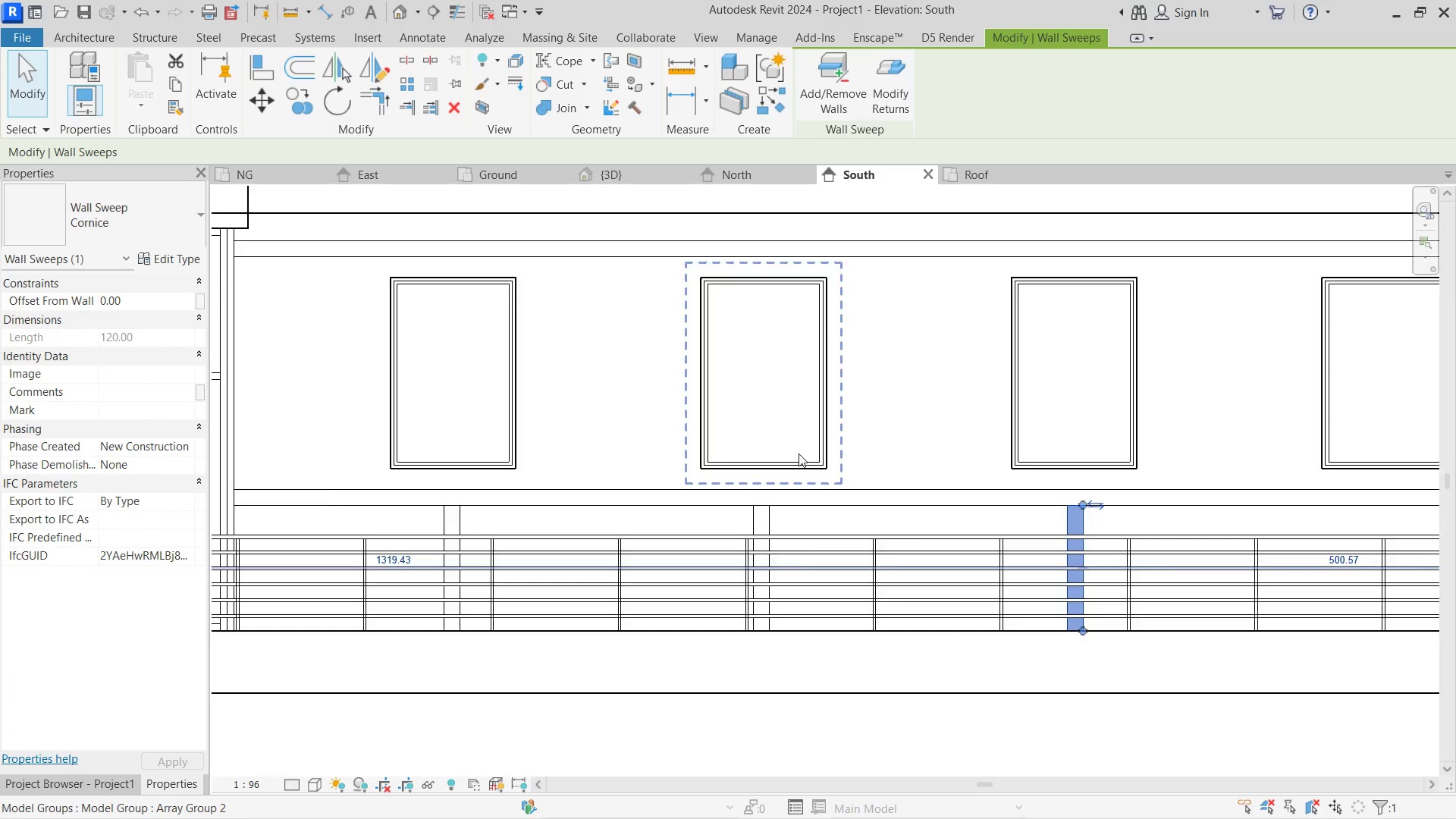 
scroll: coordinate [799, 453], scroll_direction: down, amount: 3.0
 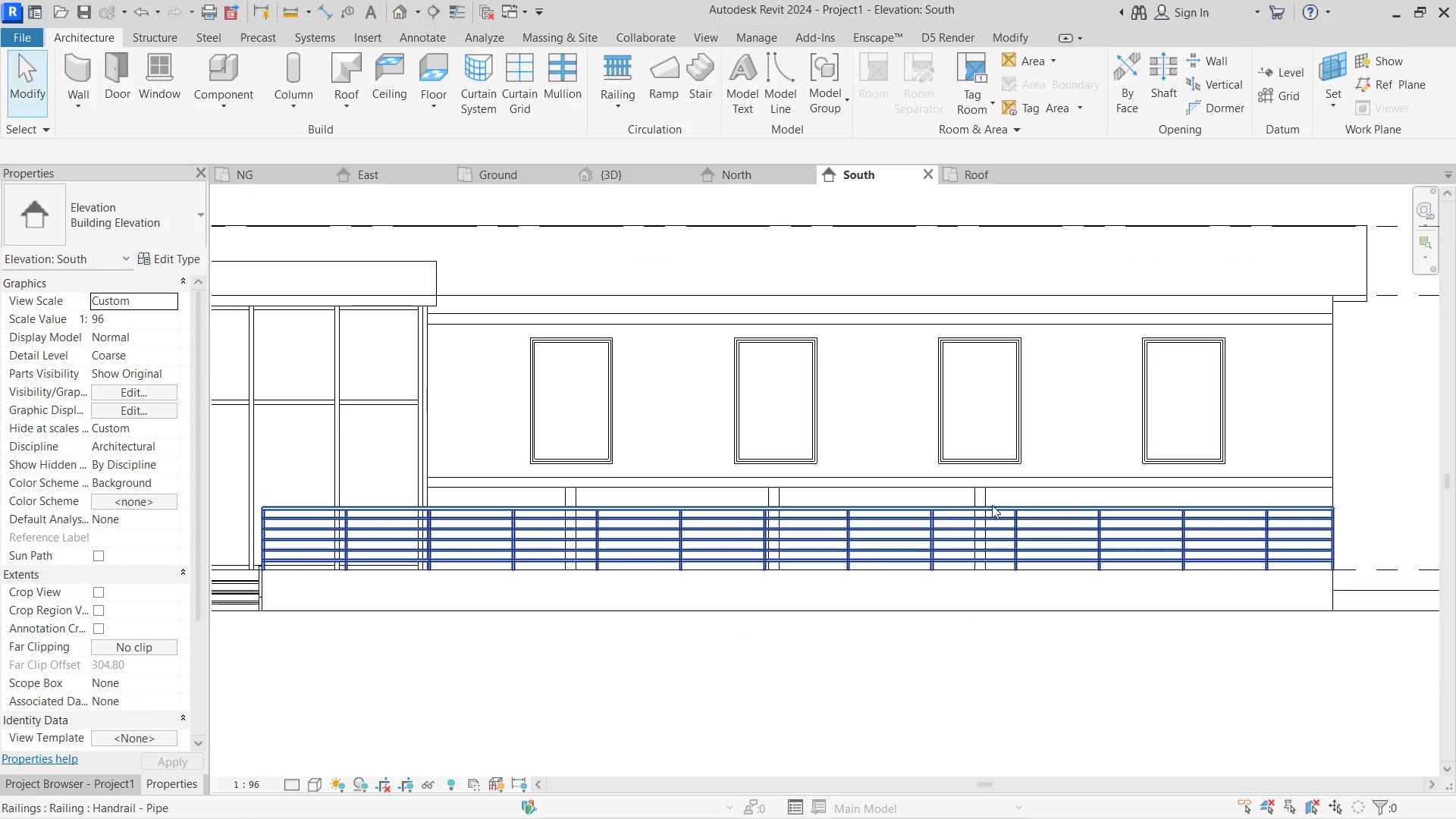 
left_click([985, 495])
 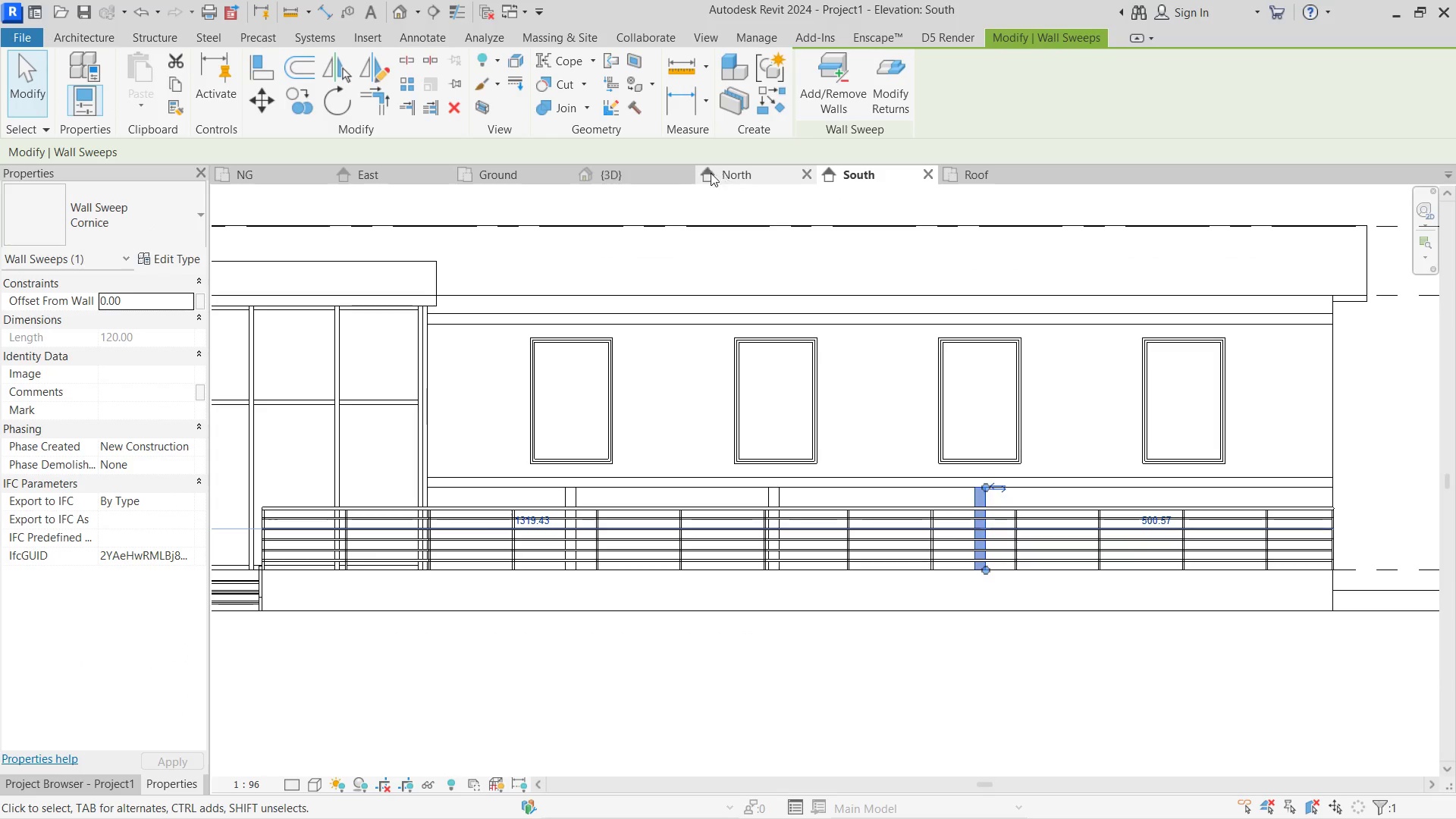 
left_click([251, 108])
 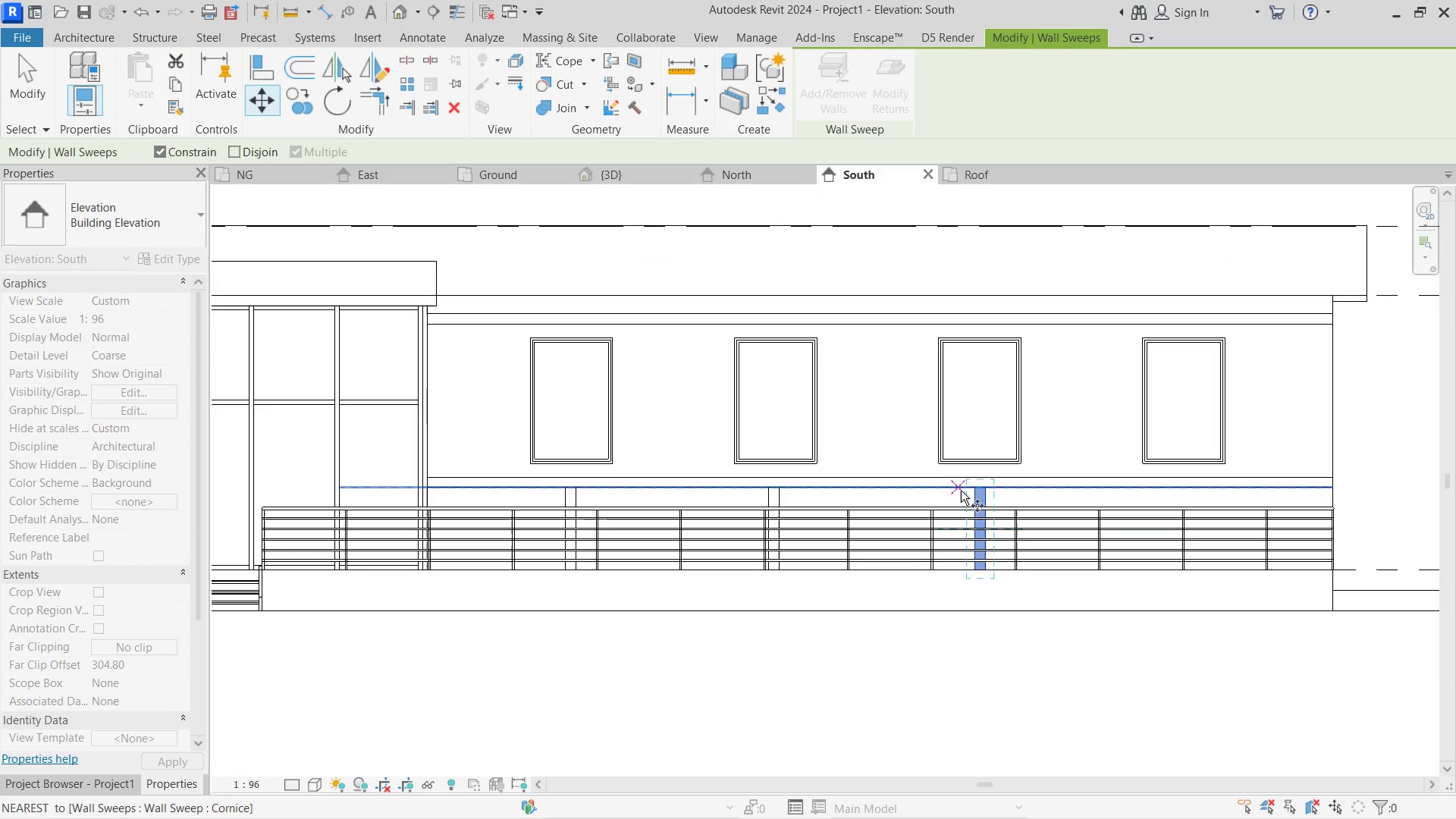 
hold_key(key=ControlLeft, duration=2.55)
left_click_drag(start_coordinate=[979, 486], to_coordinate=[984, 486])
 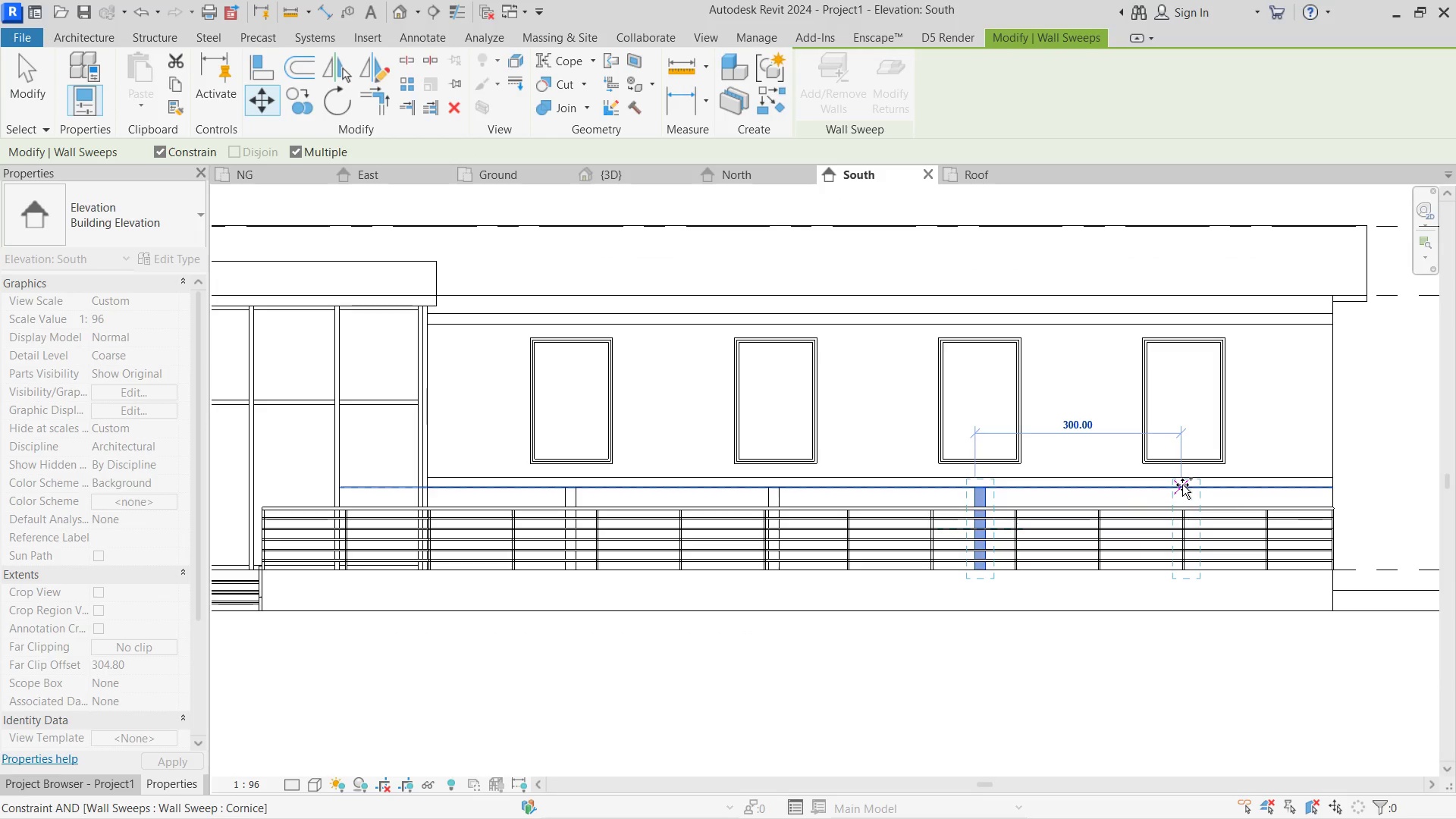 
left_click([1180, 485])
 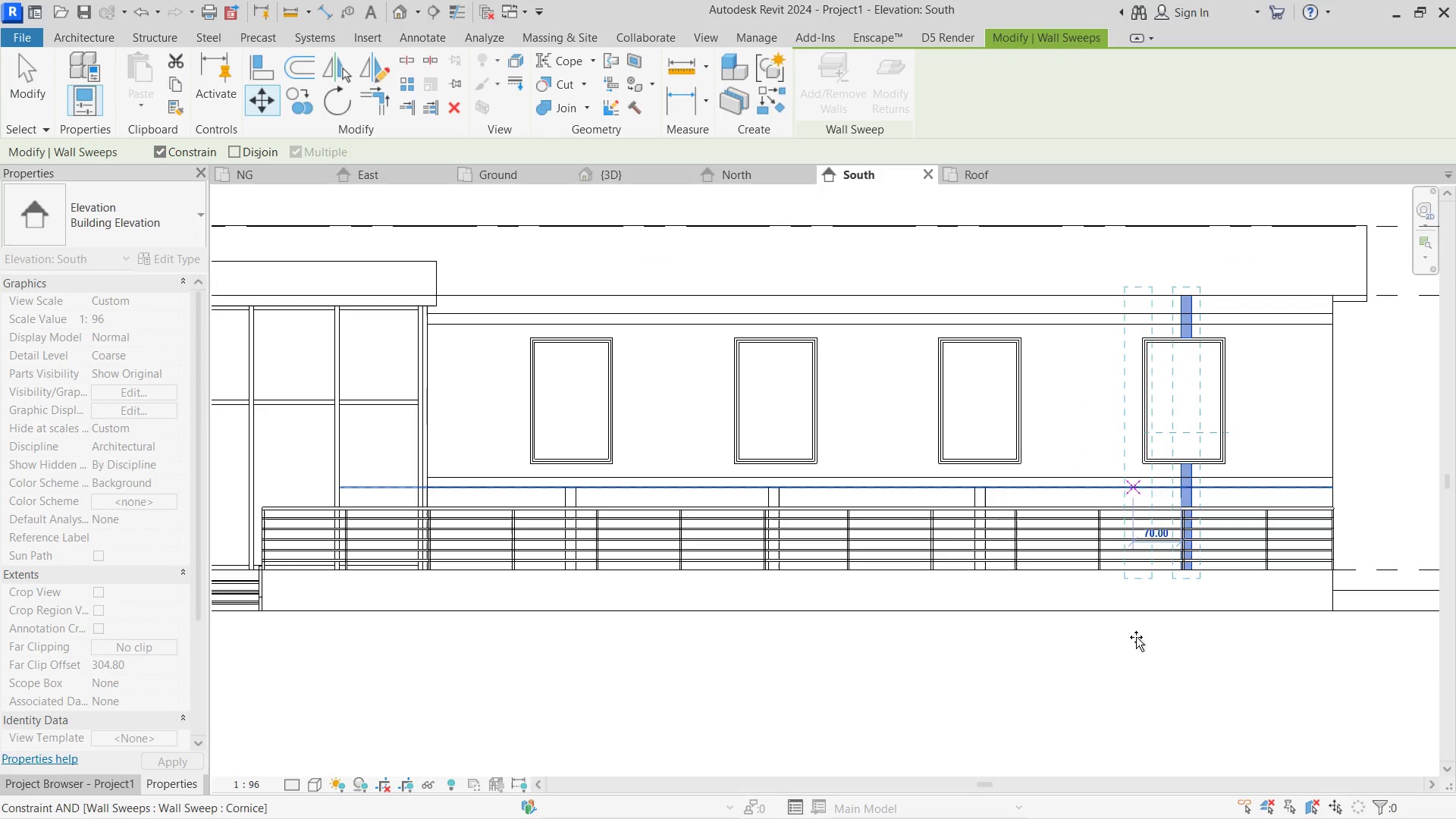 
left_click([1128, 686])
 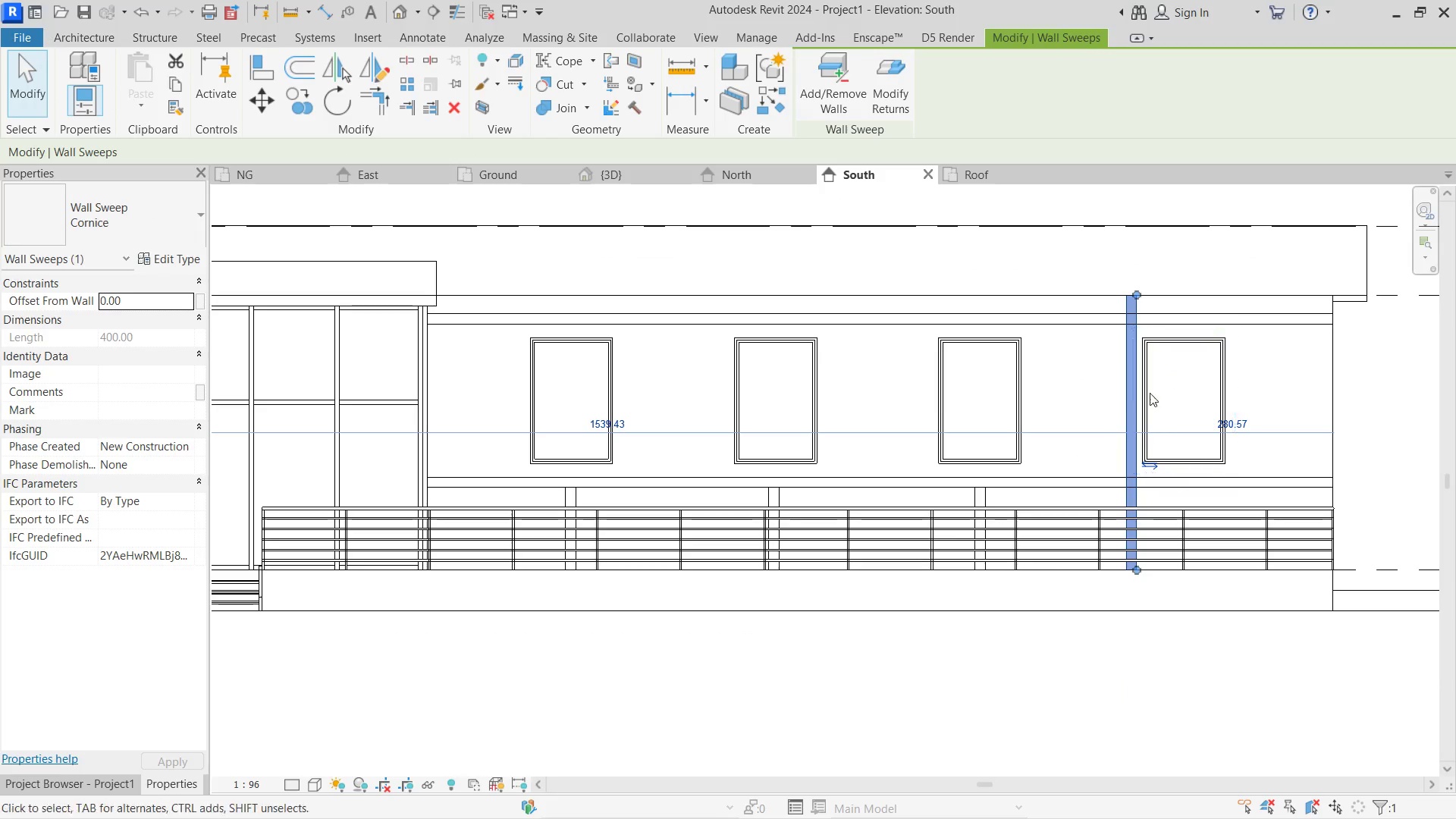 
key(Control+Z)
 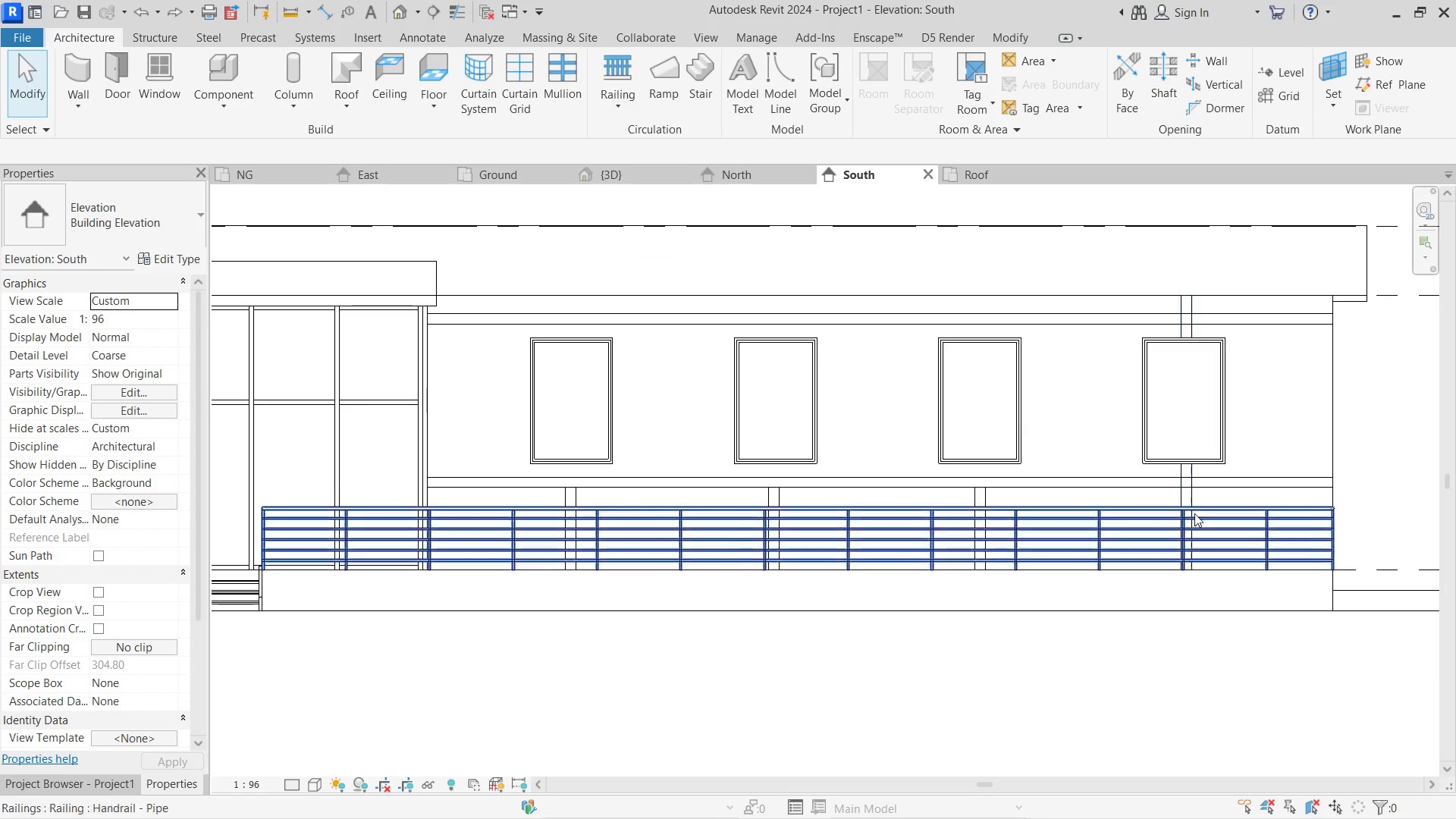 
left_click([1191, 495])
 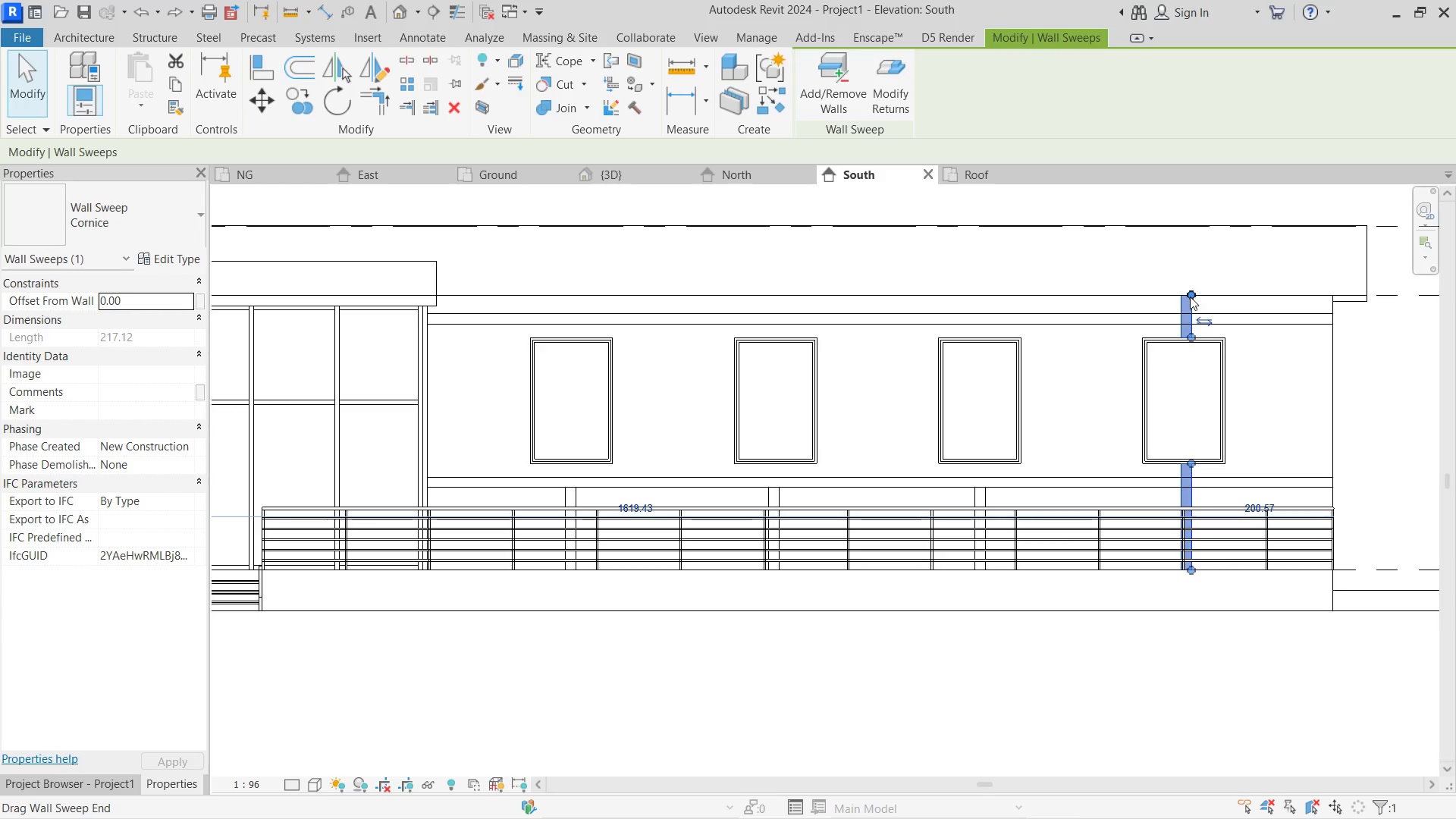 
left_click_drag(start_coordinate=[1190, 297], to_coordinate=[1194, 488])
 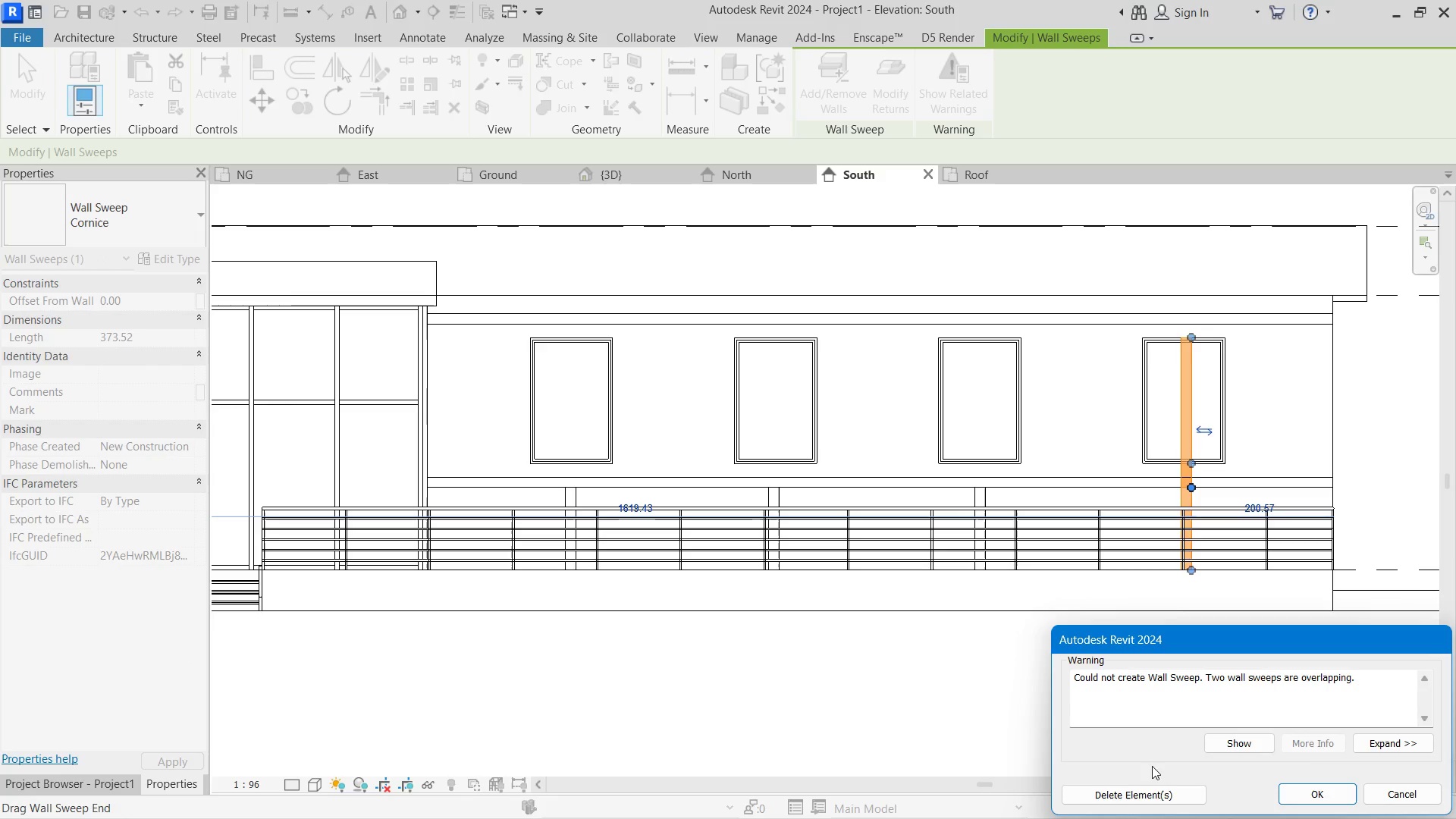 
left_click([1147, 792])
 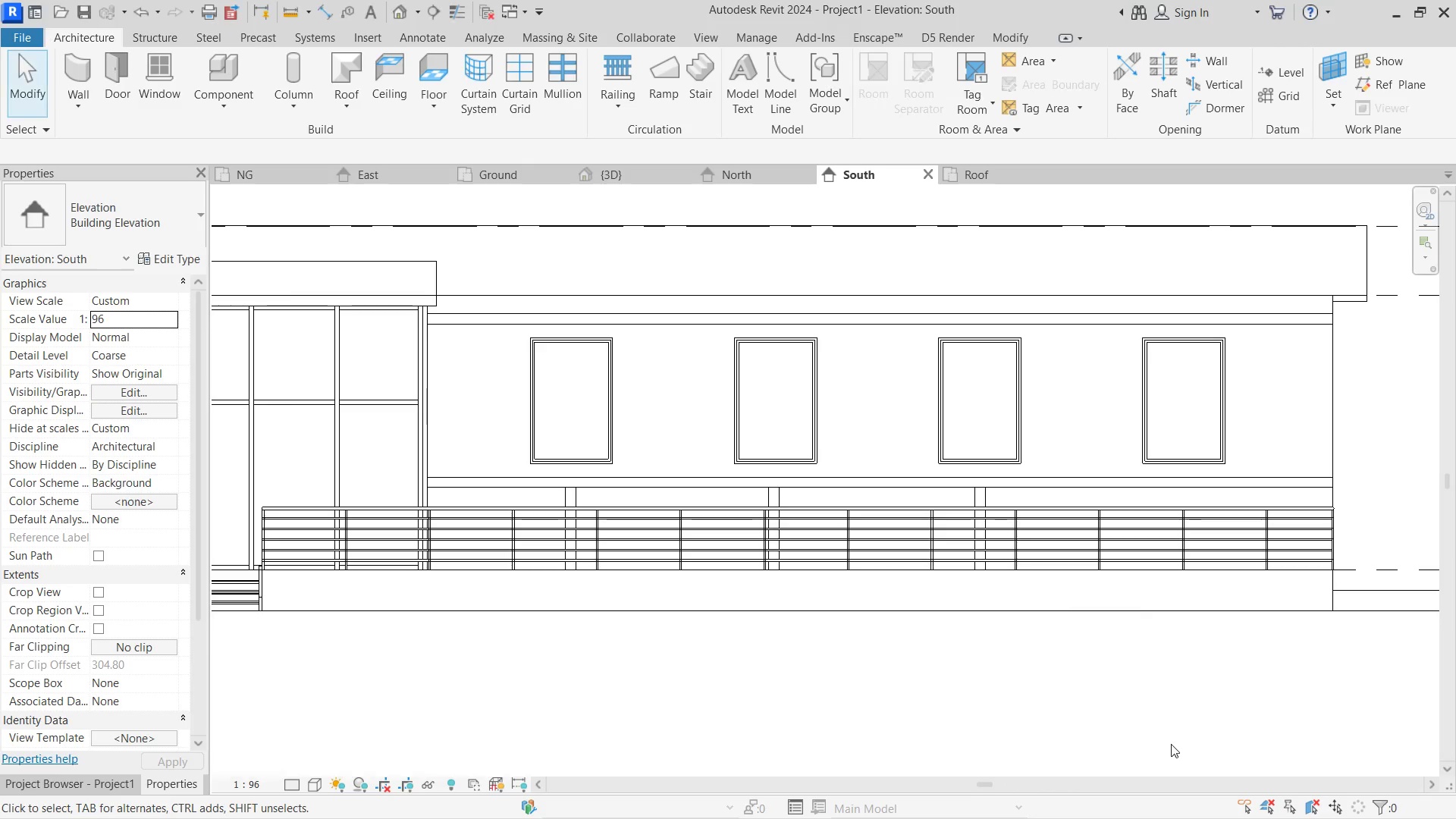 
left_click([1171, 744])
 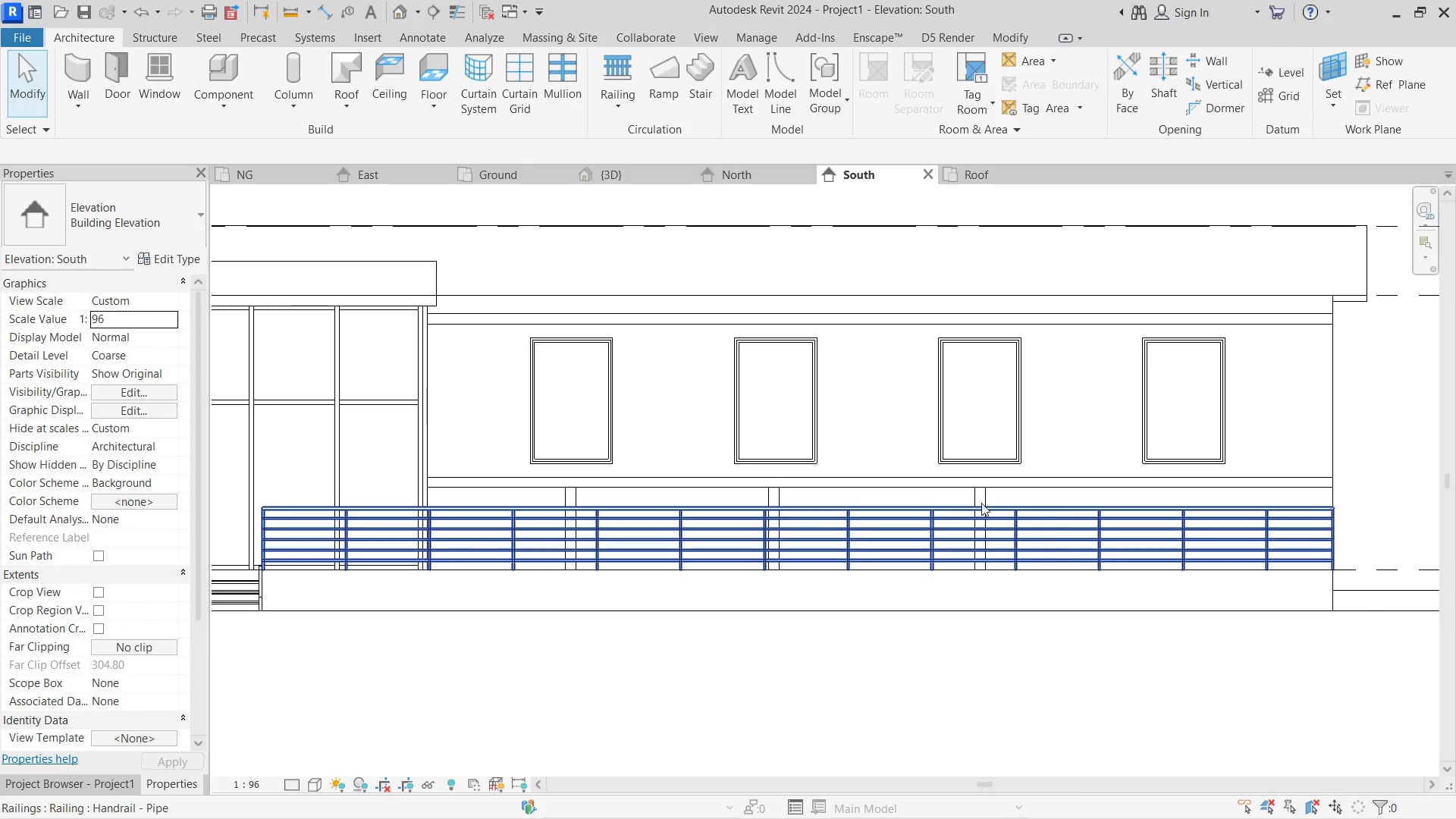 
left_click([982, 494])
 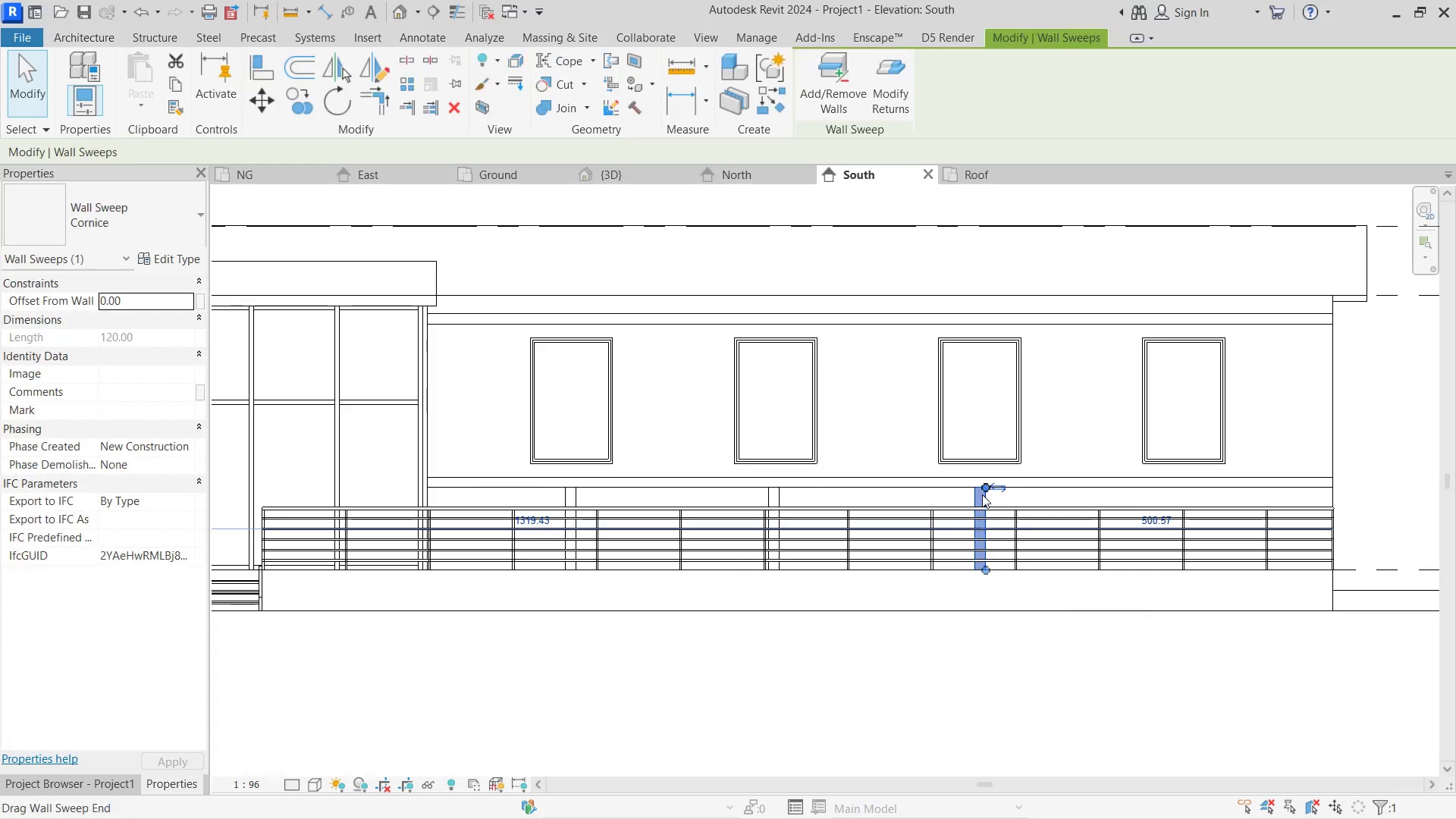 
key(Control+C)
 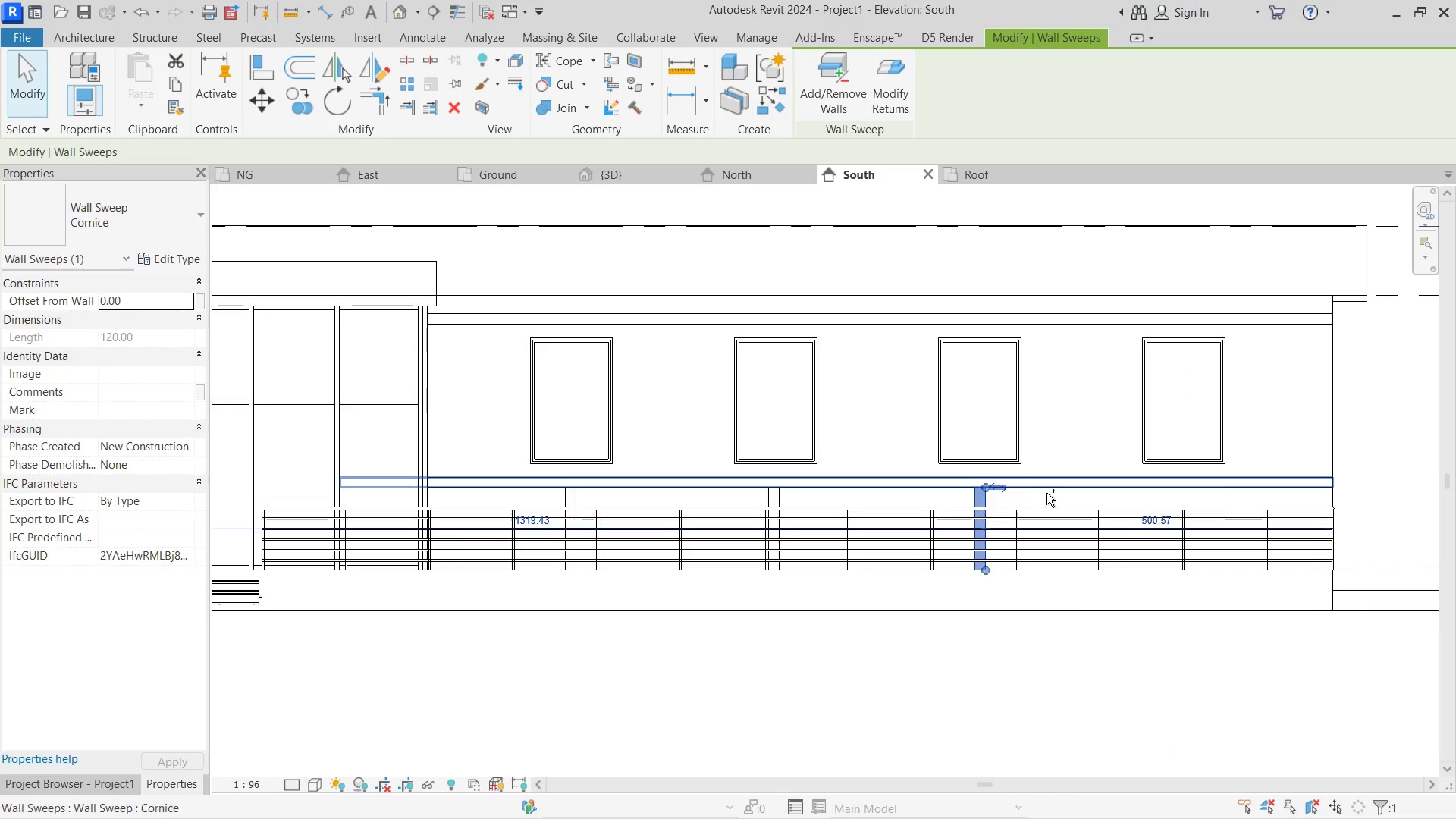 
key(Control+V)
 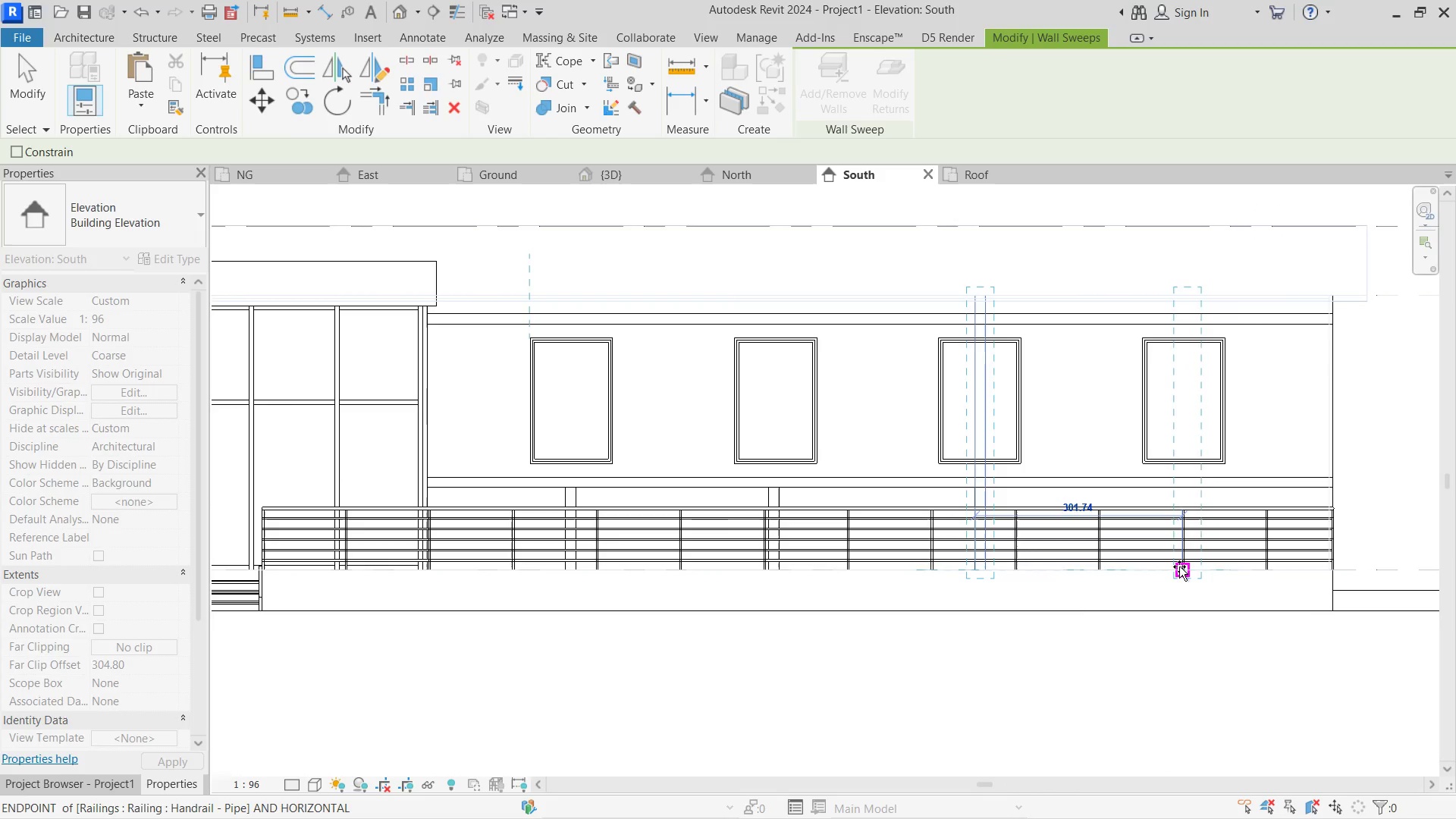 
left_click([1179, 566])
 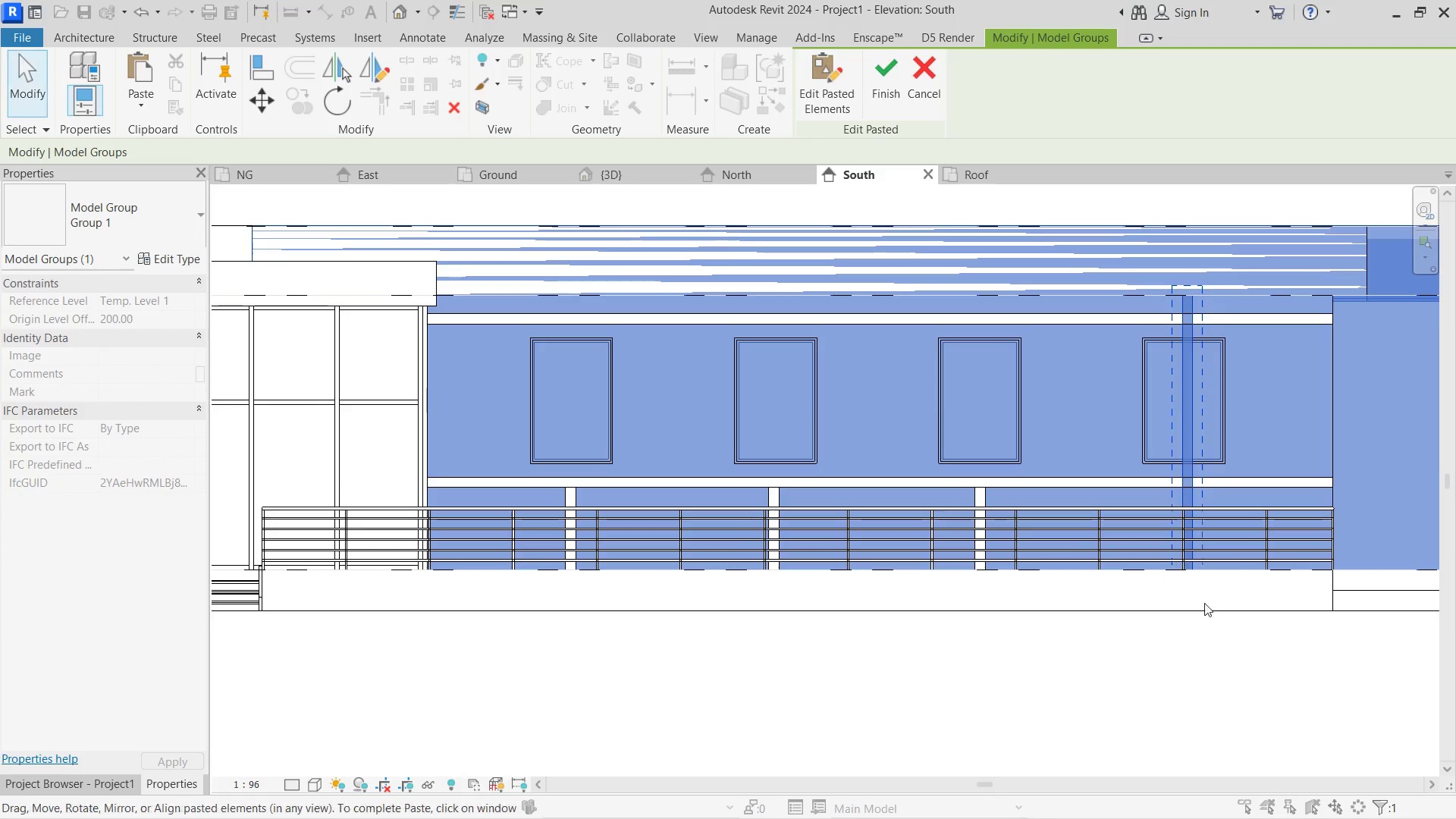 
left_click([1212, 623])
 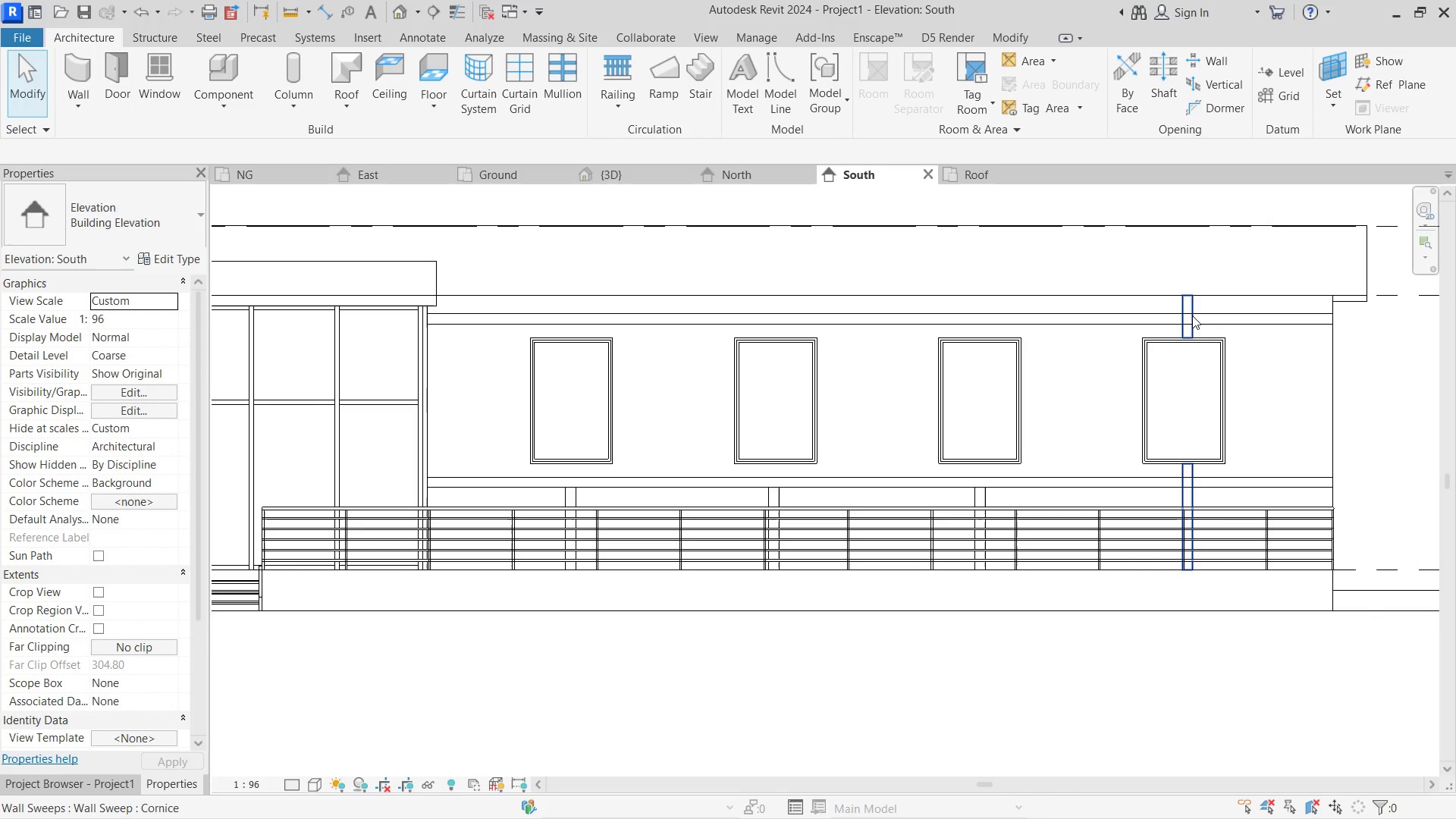 
left_click([1191, 315])
 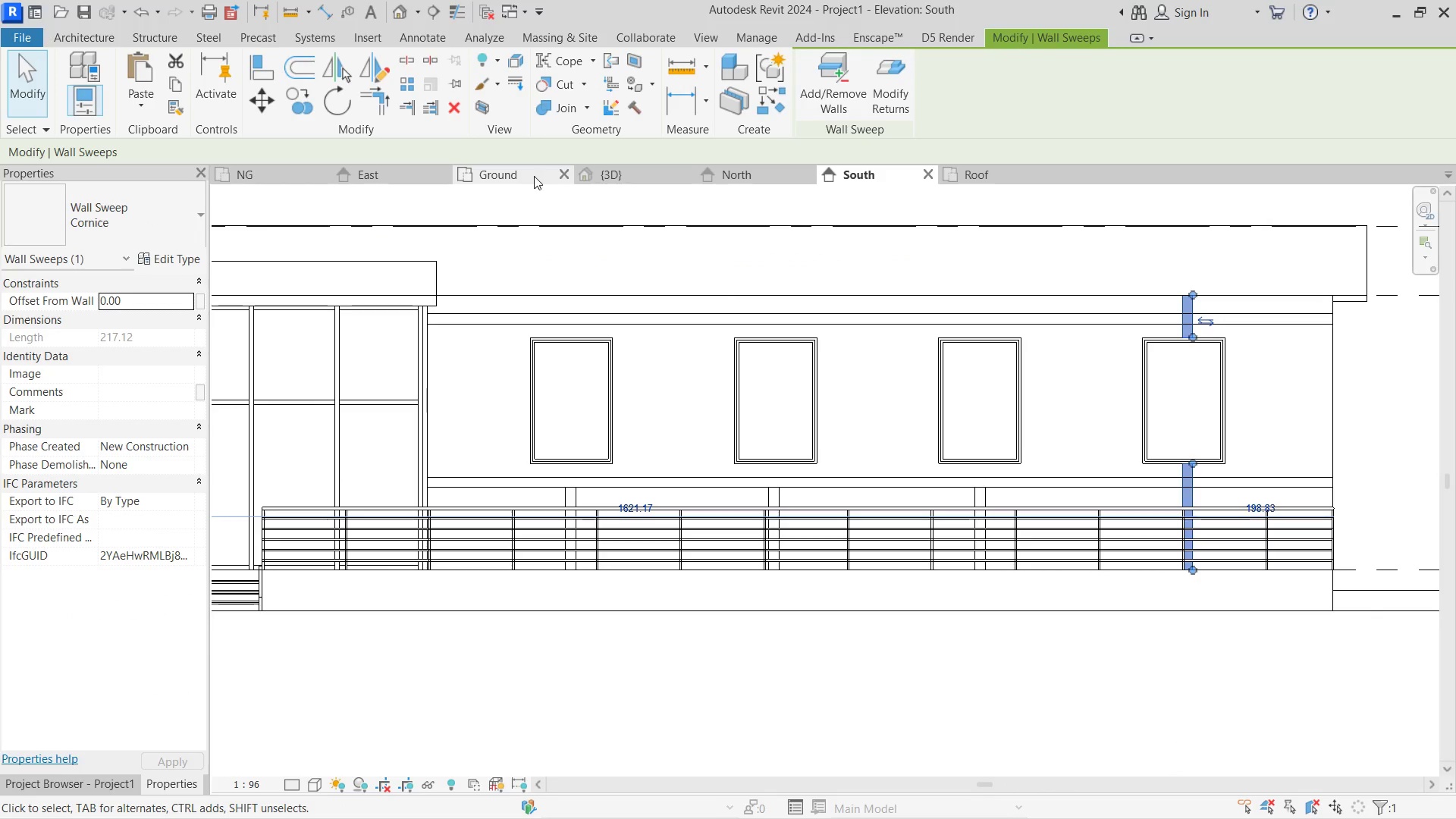 
left_click([611, 176])
 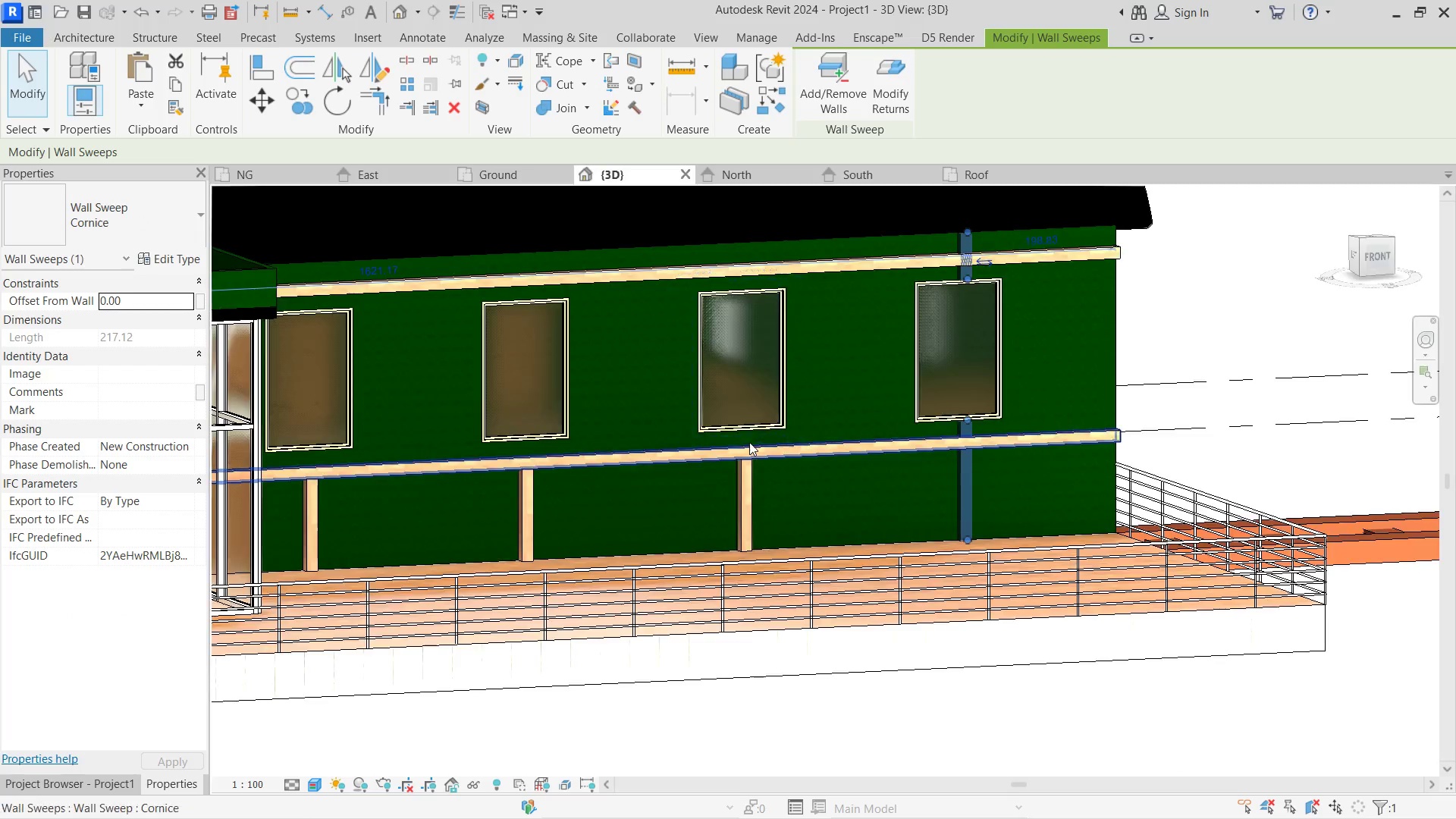 
key(Shift+ShiftLeft)
 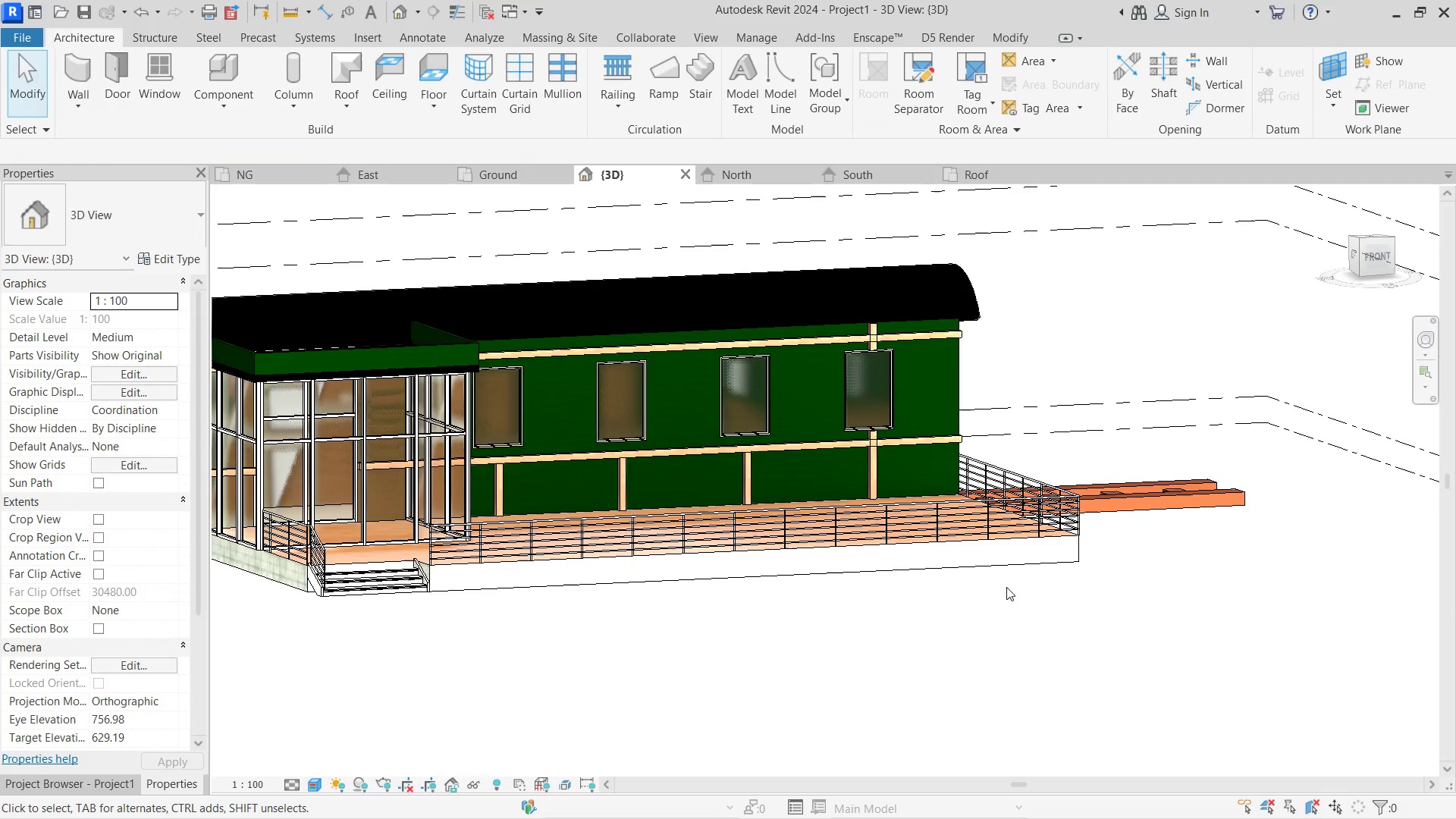 
scroll: coordinate [751, 443], scroll_direction: down, amount: 4.0
 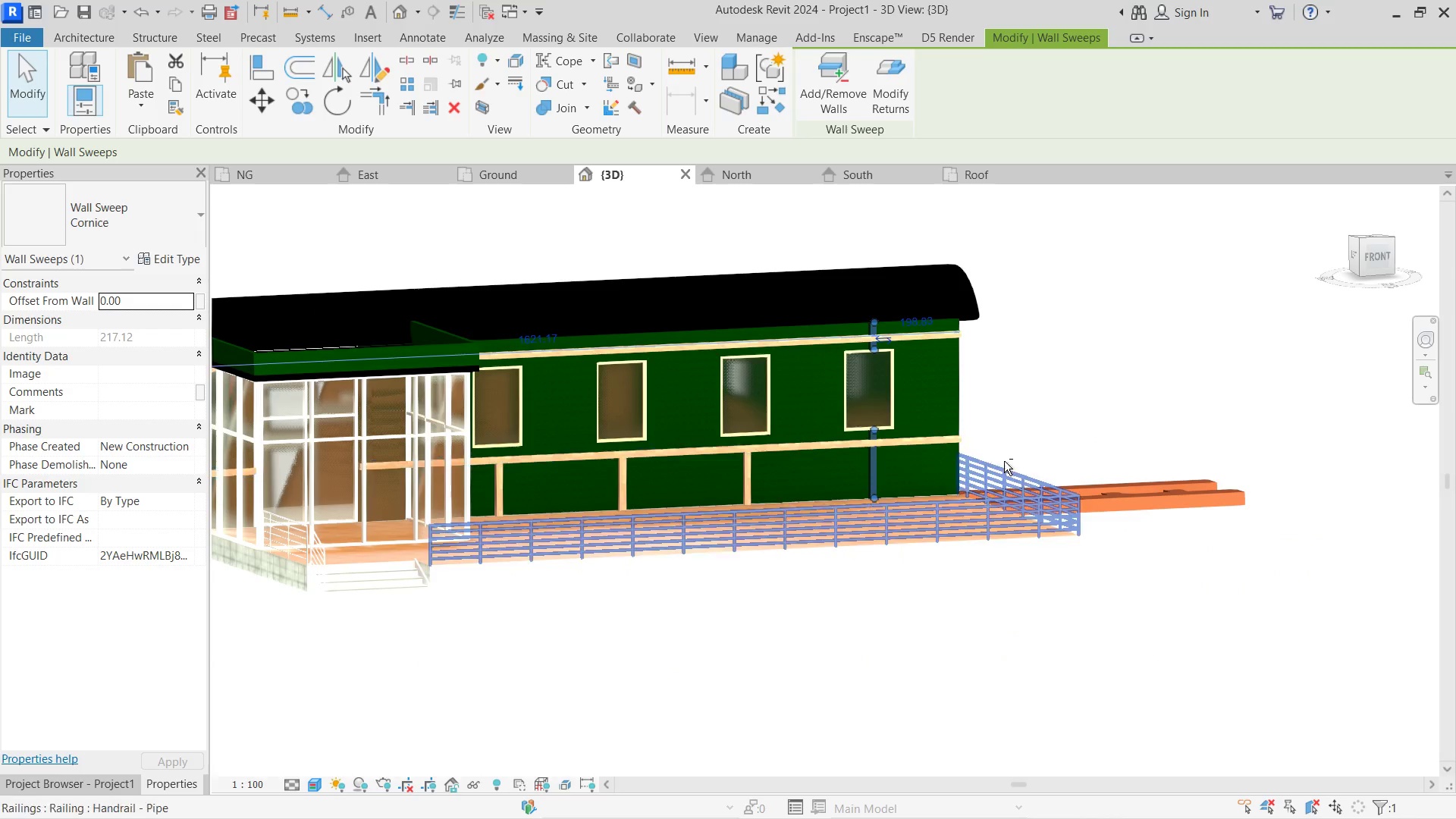 
hold_key(key=ShiftLeft, duration=0.84)
 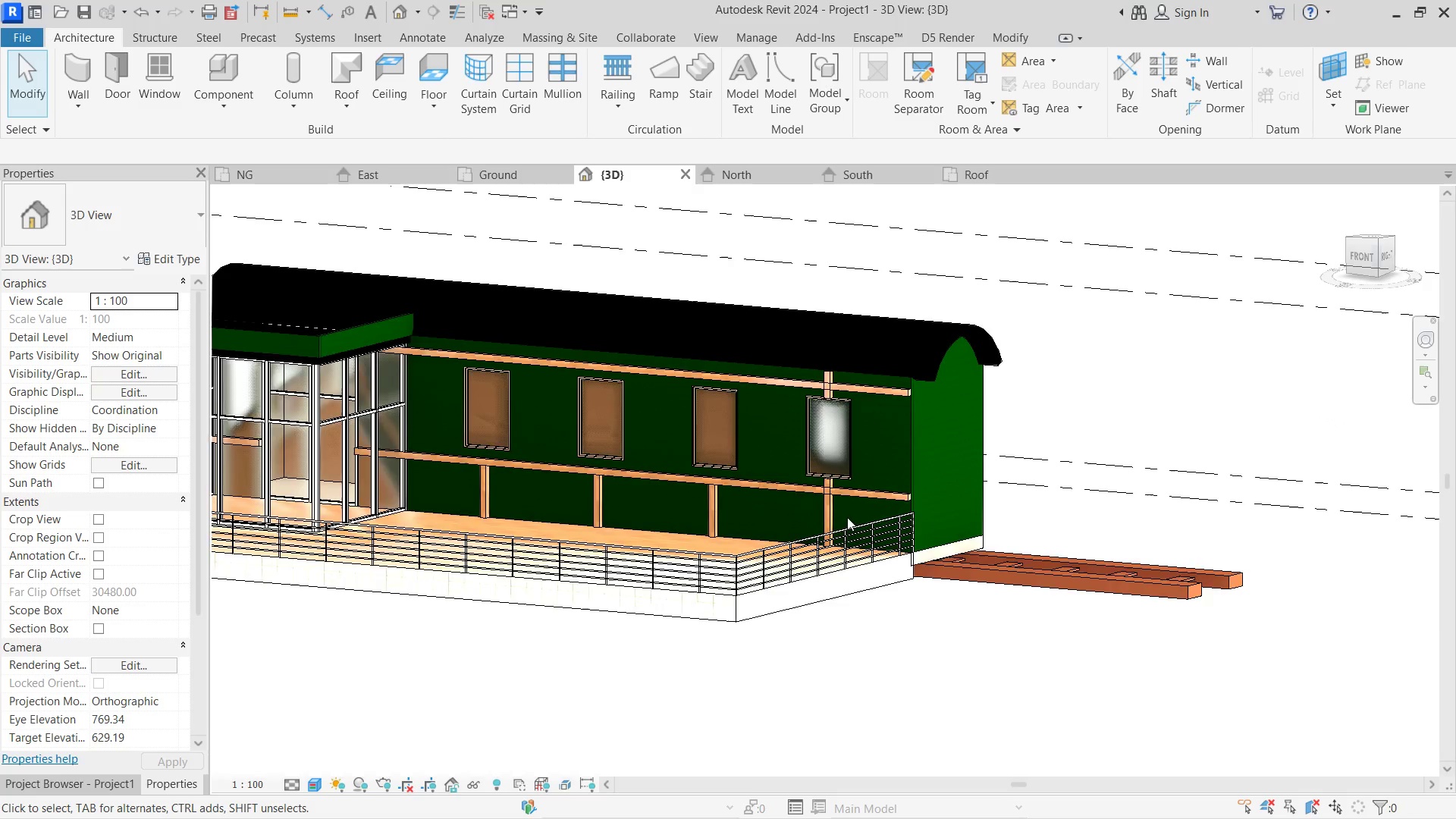 
left_click([817, 497])
 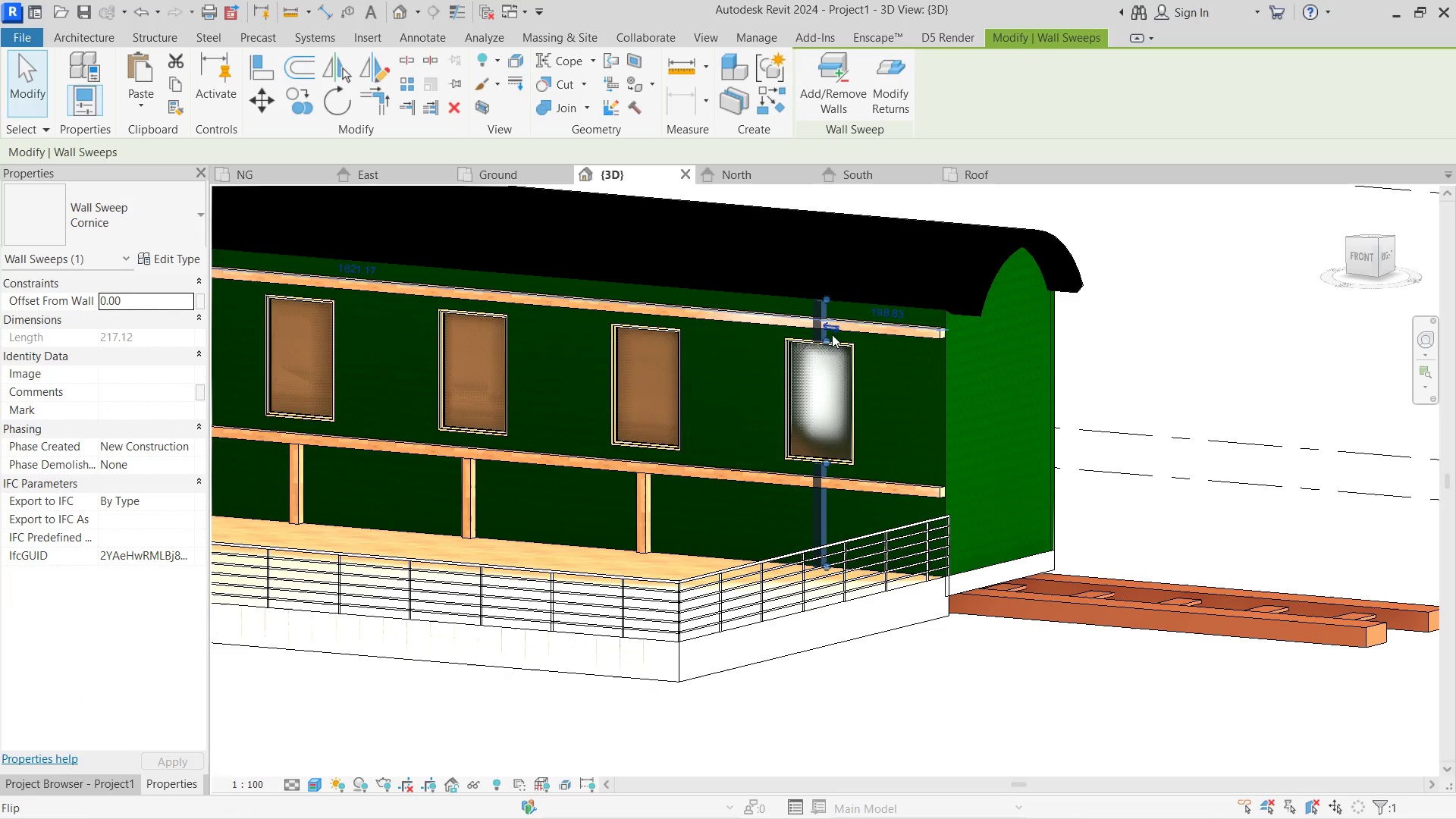 
scroll: coordinate [846, 507], scroll_direction: up, amount: 3.0
 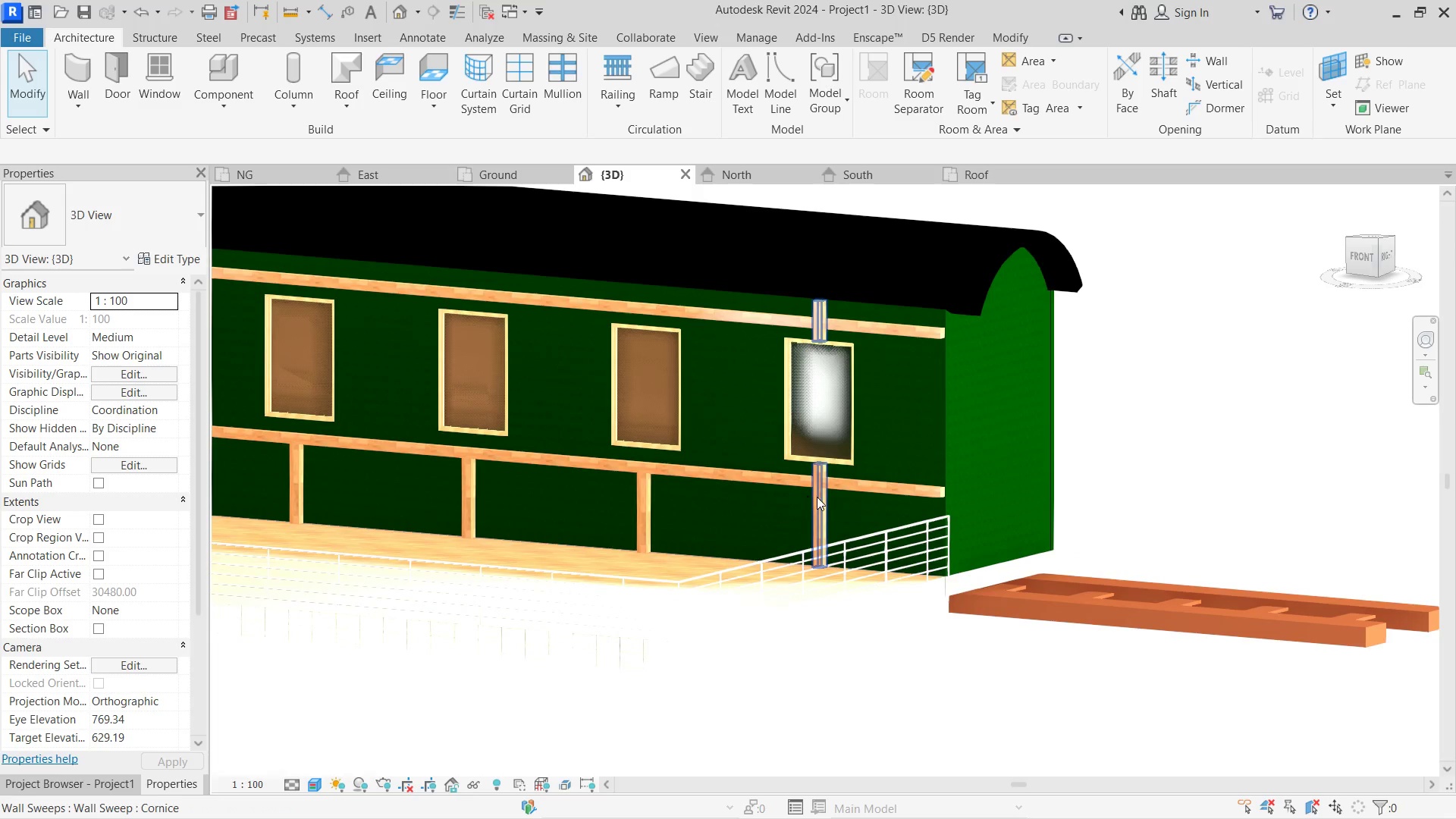 
left_click_drag(start_coordinate=[827, 341], to_coordinate=[830, 477])
 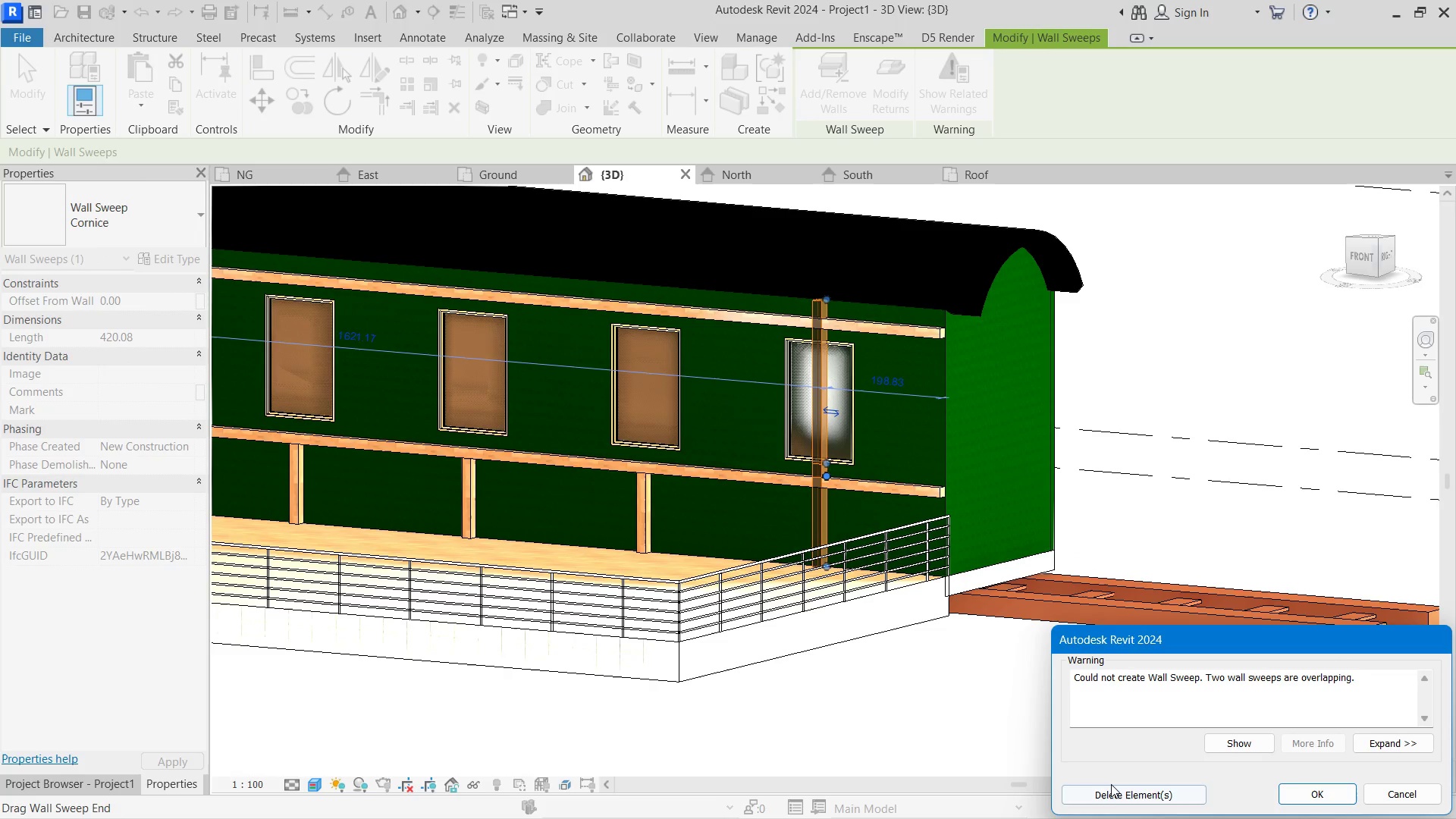 
double_click([939, 737])
 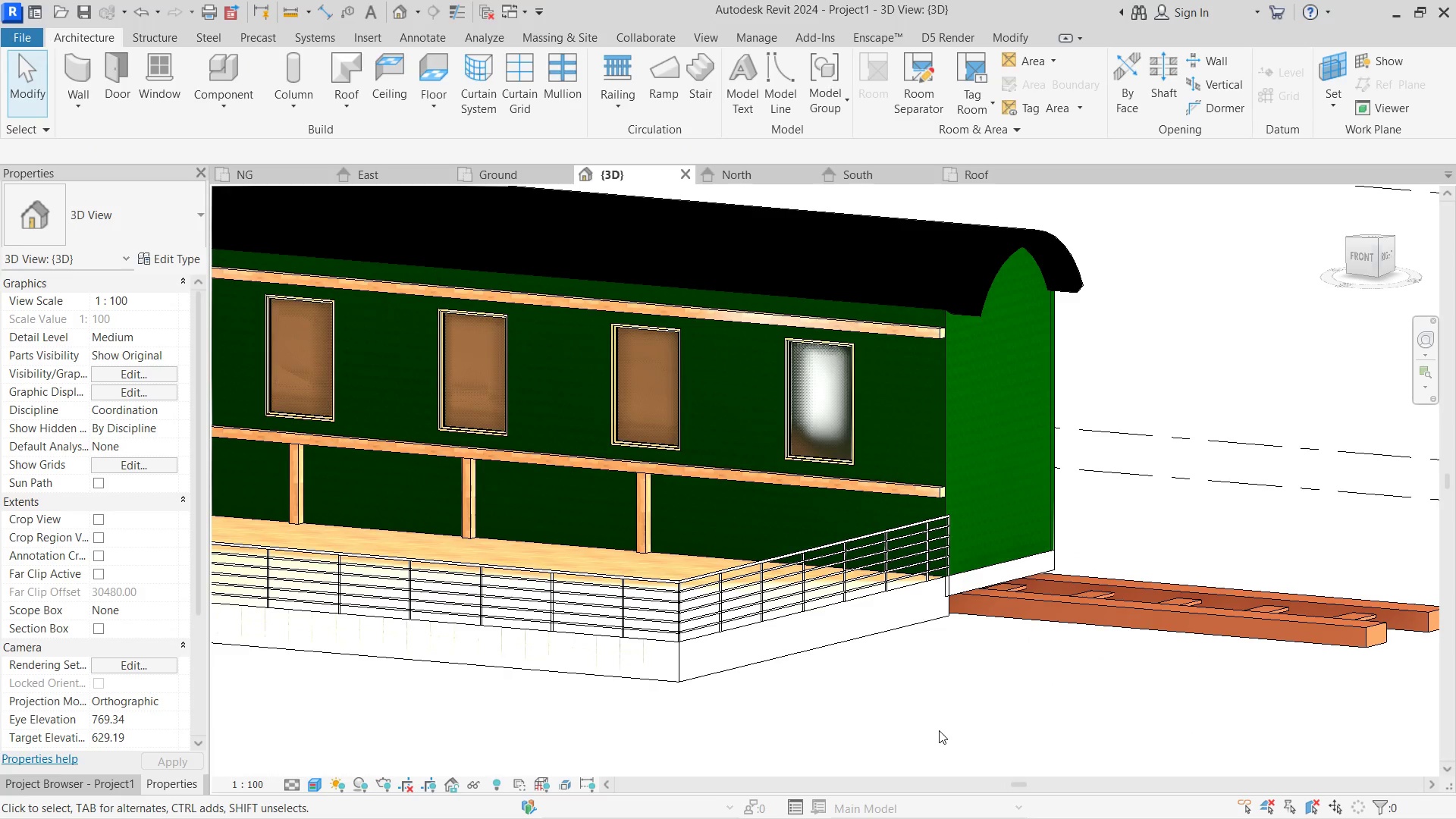 
key(Control+Z)
 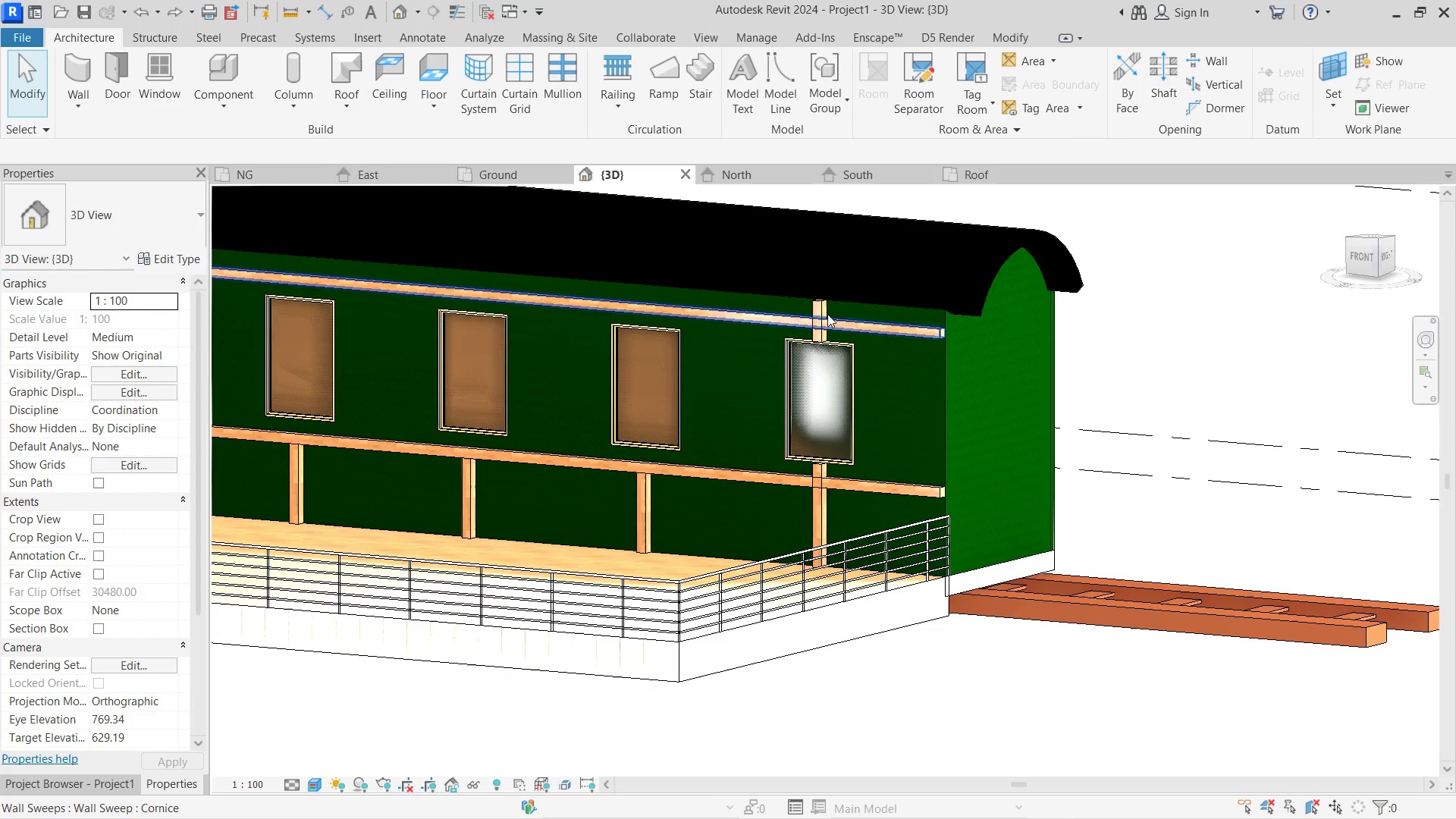 
left_click([822, 306])
 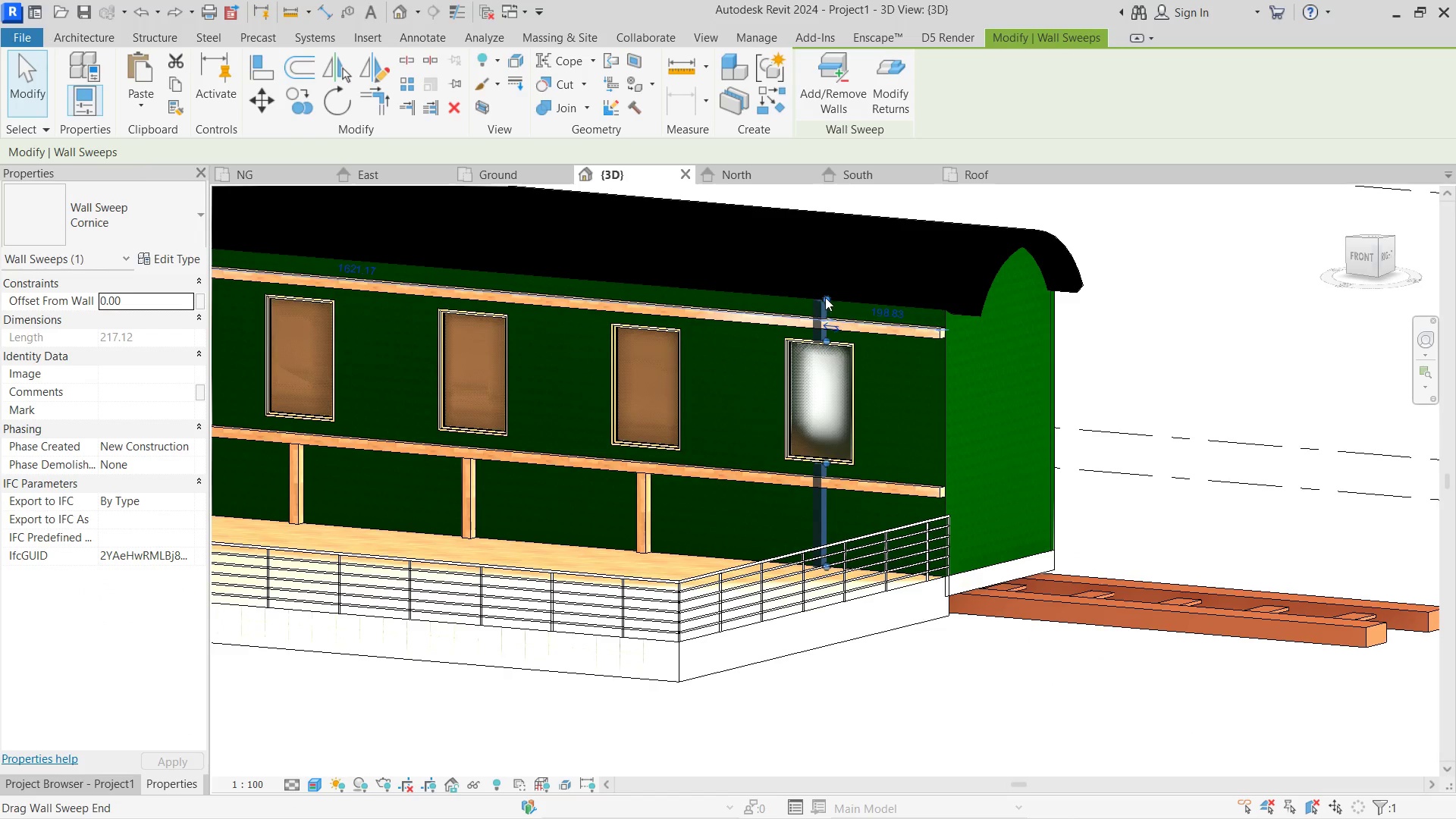 
left_click_drag(start_coordinate=[825, 297], to_coordinate=[830, 491])
 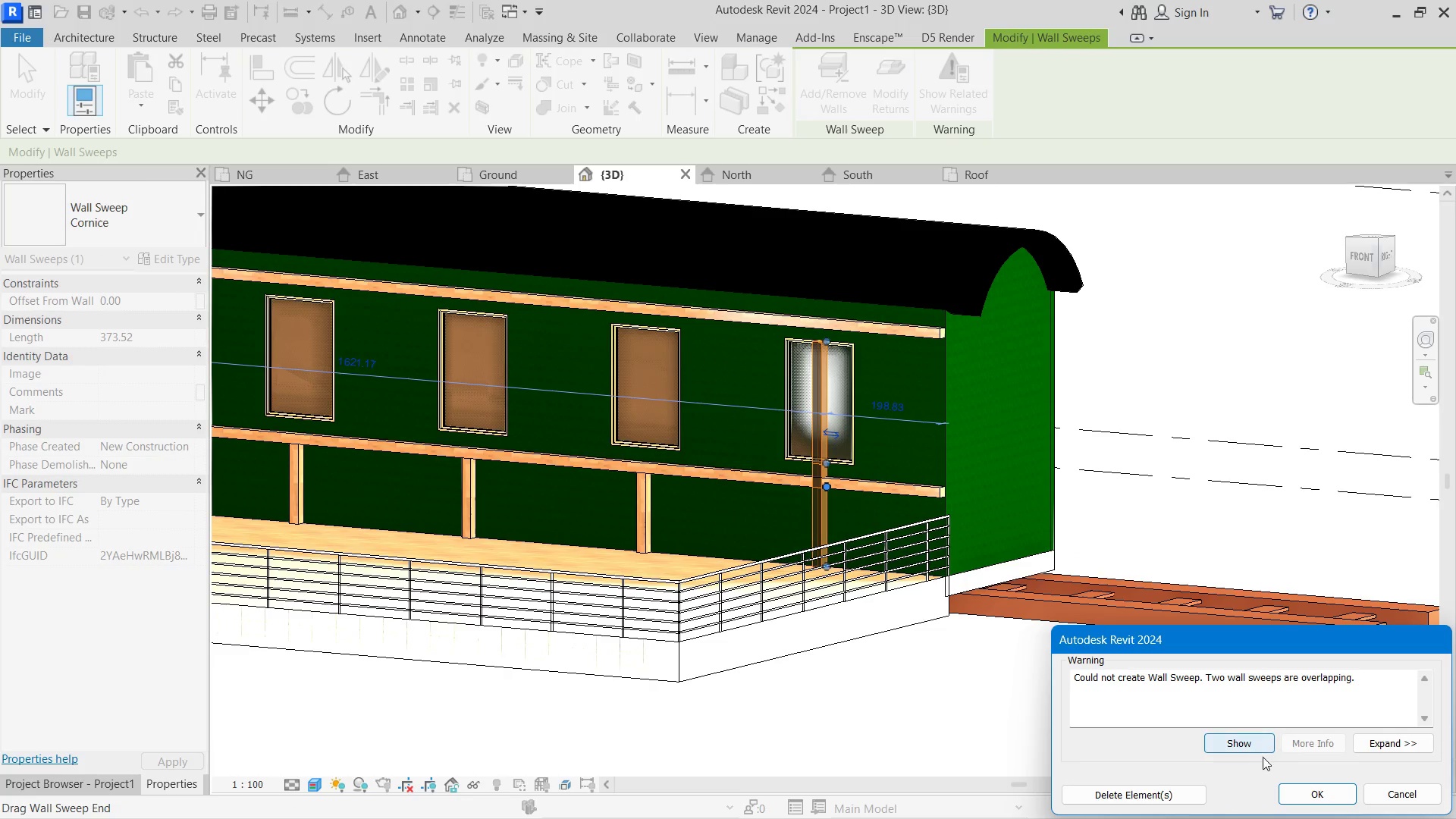 
left_click([1244, 748])
 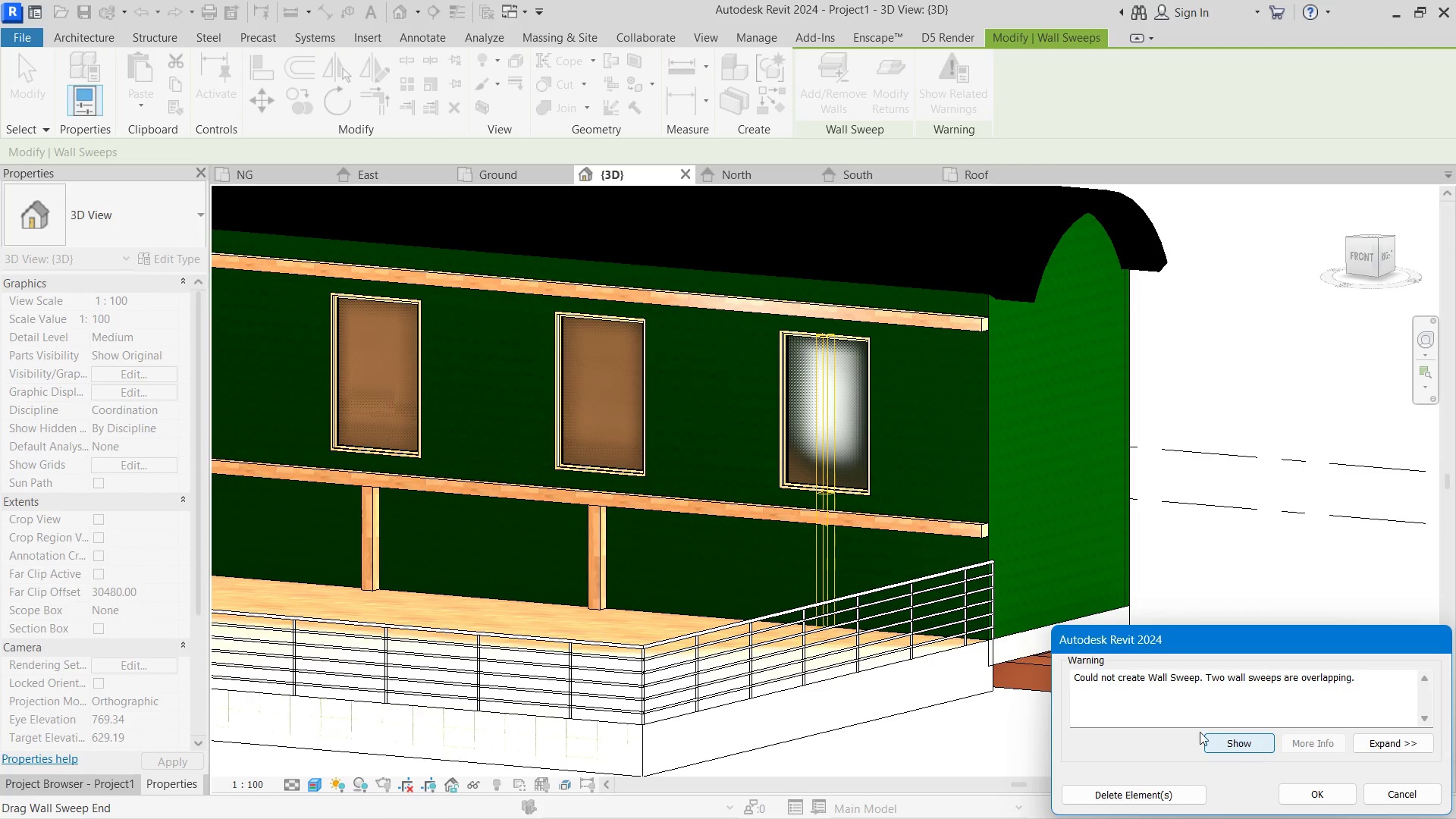 
scroll: coordinate [761, 475], scroll_direction: up, amount: 6.0
 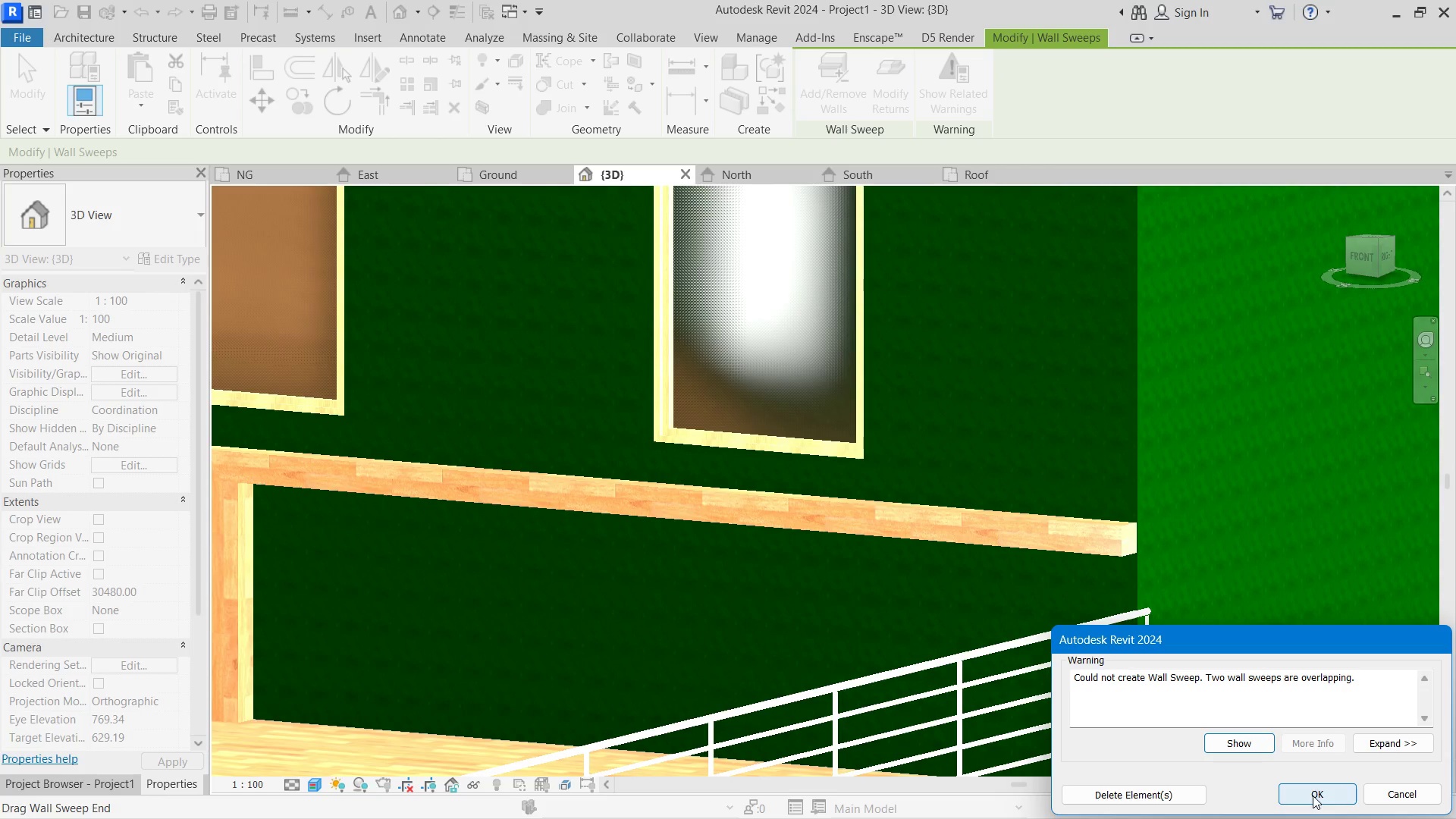 
left_click([1313, 795])
 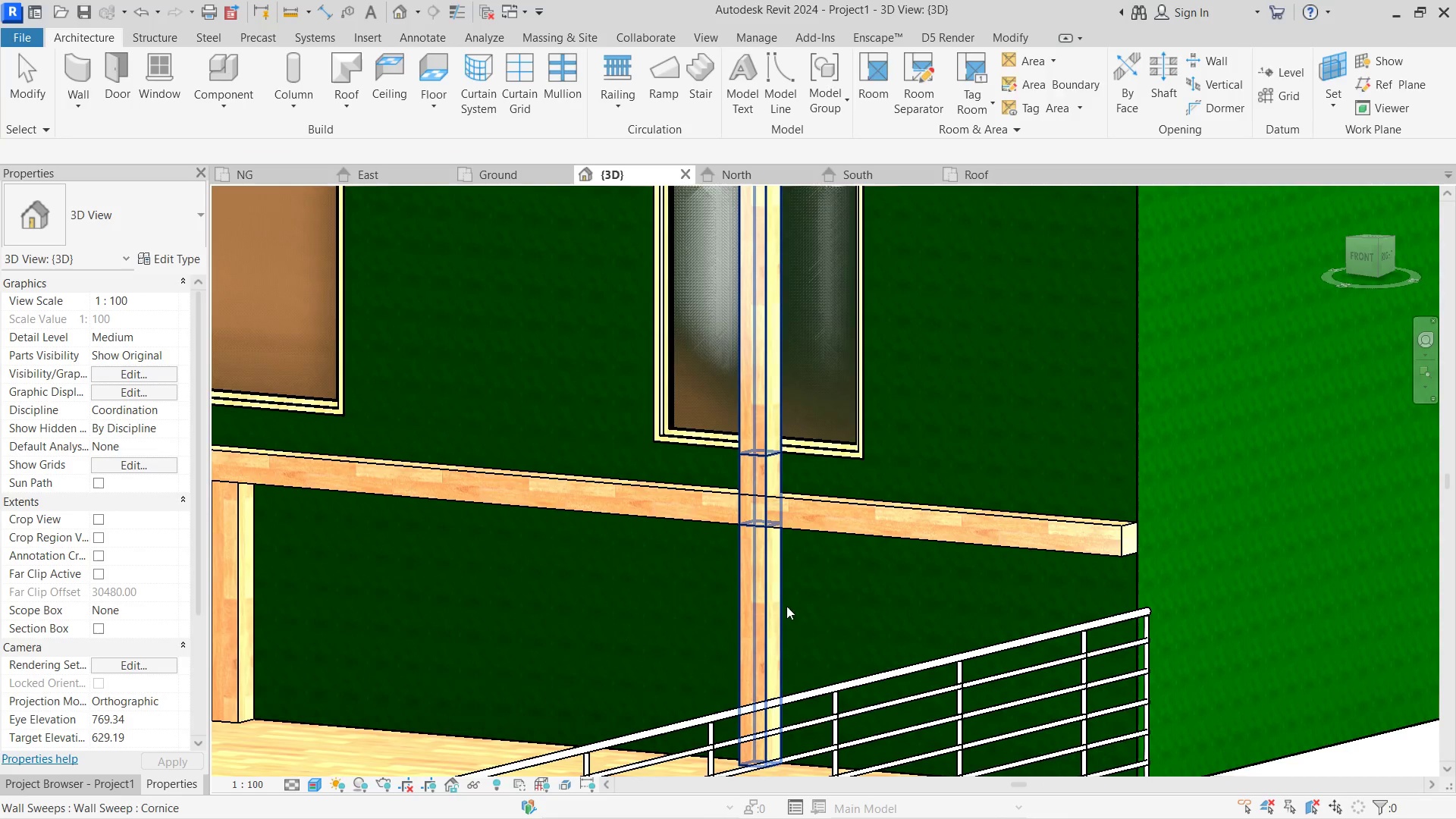 
left_click([781, 594])
 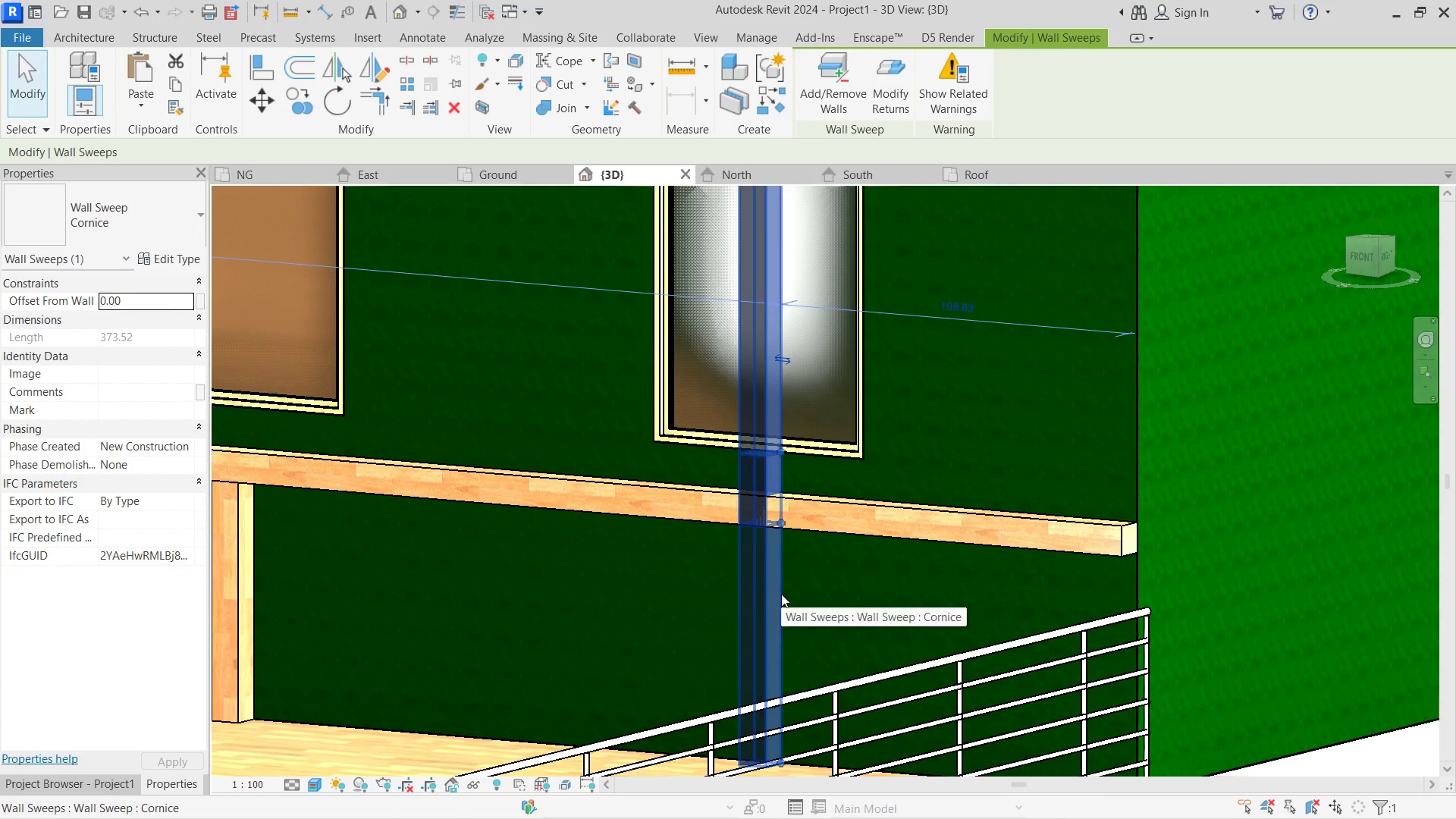 
key(Delete)
 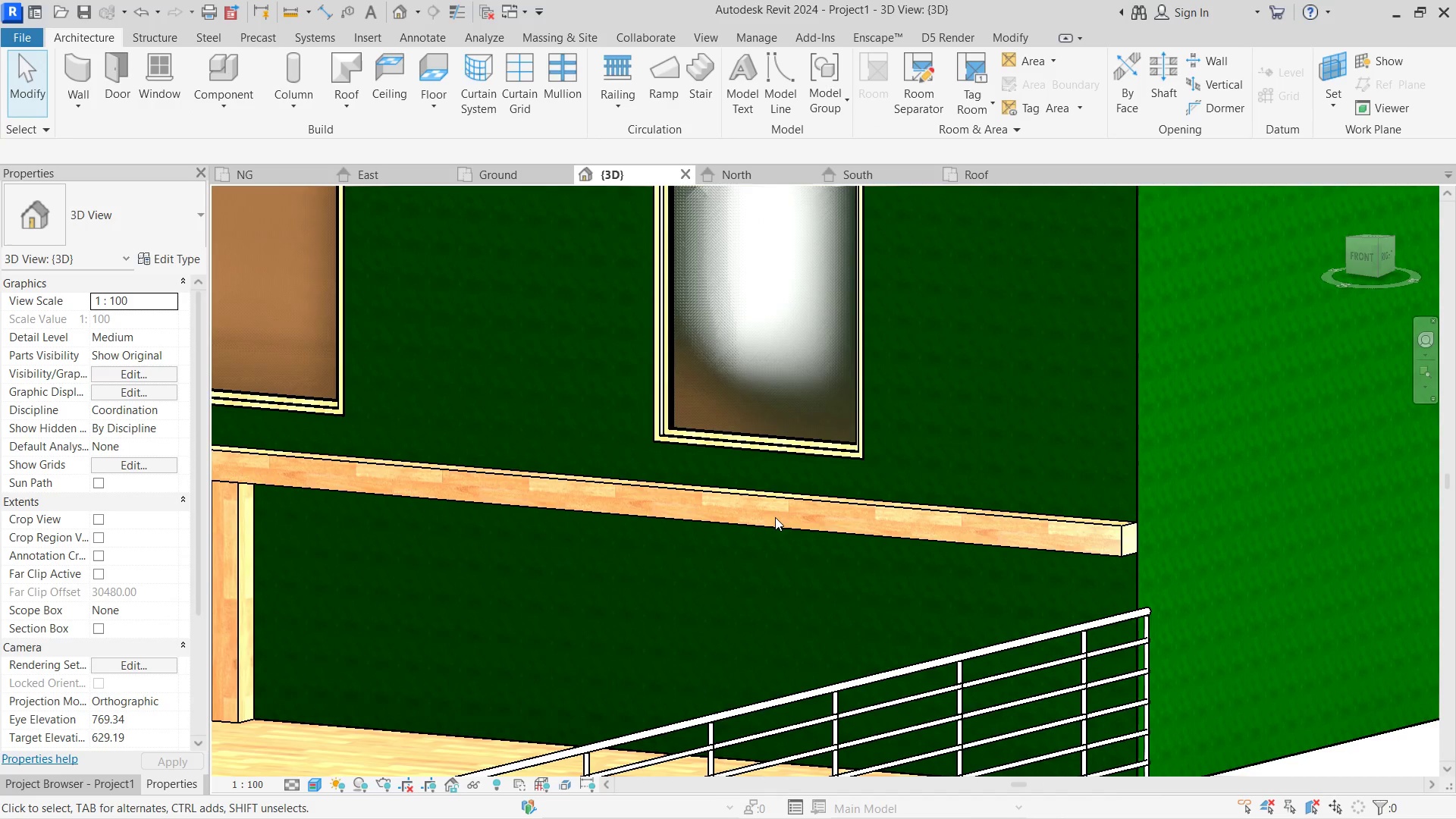 
scroll: coordinate [770, 476], scroll_direction: down, amount: 4.0
 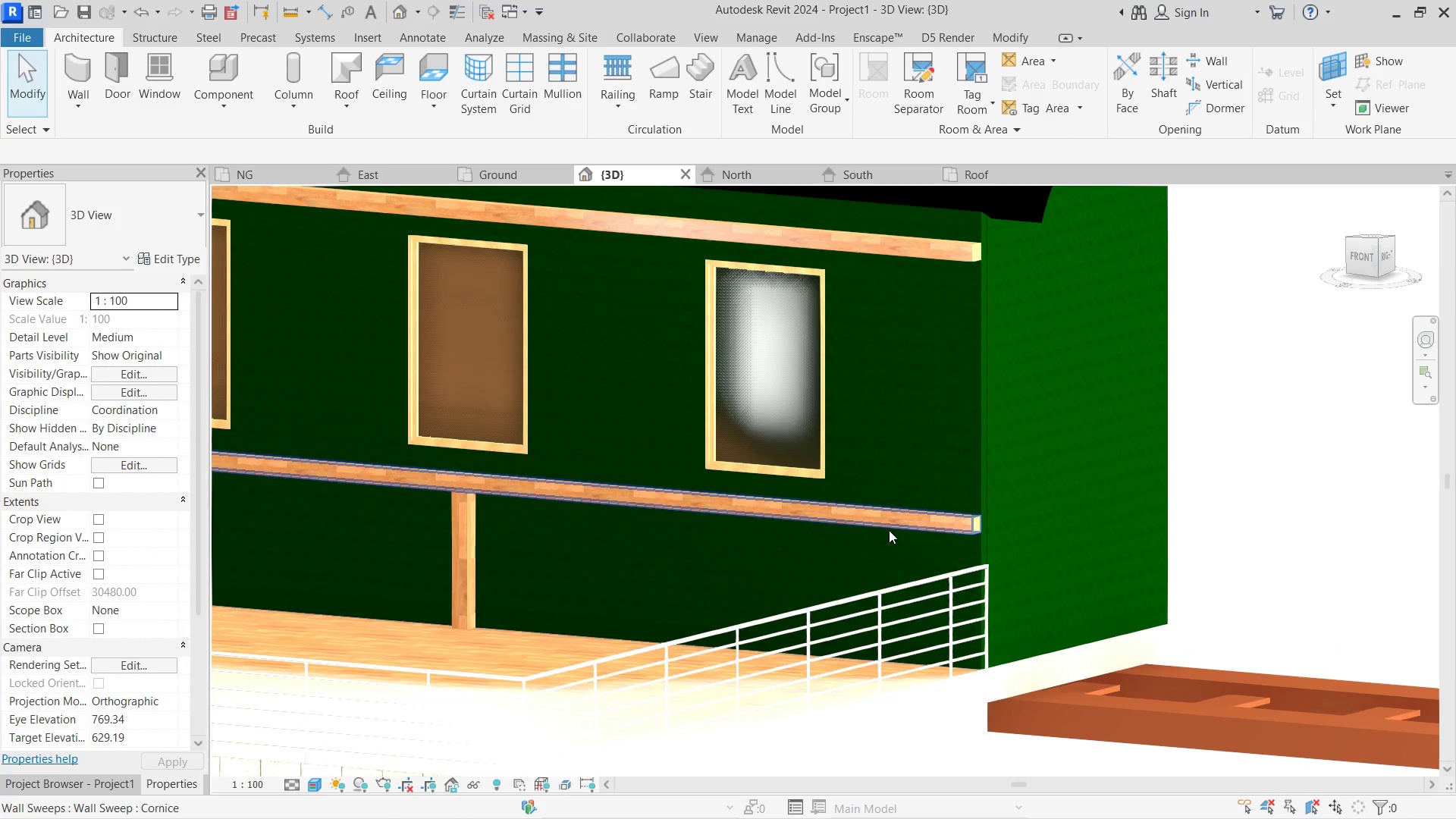 
left_click([889, 530])
 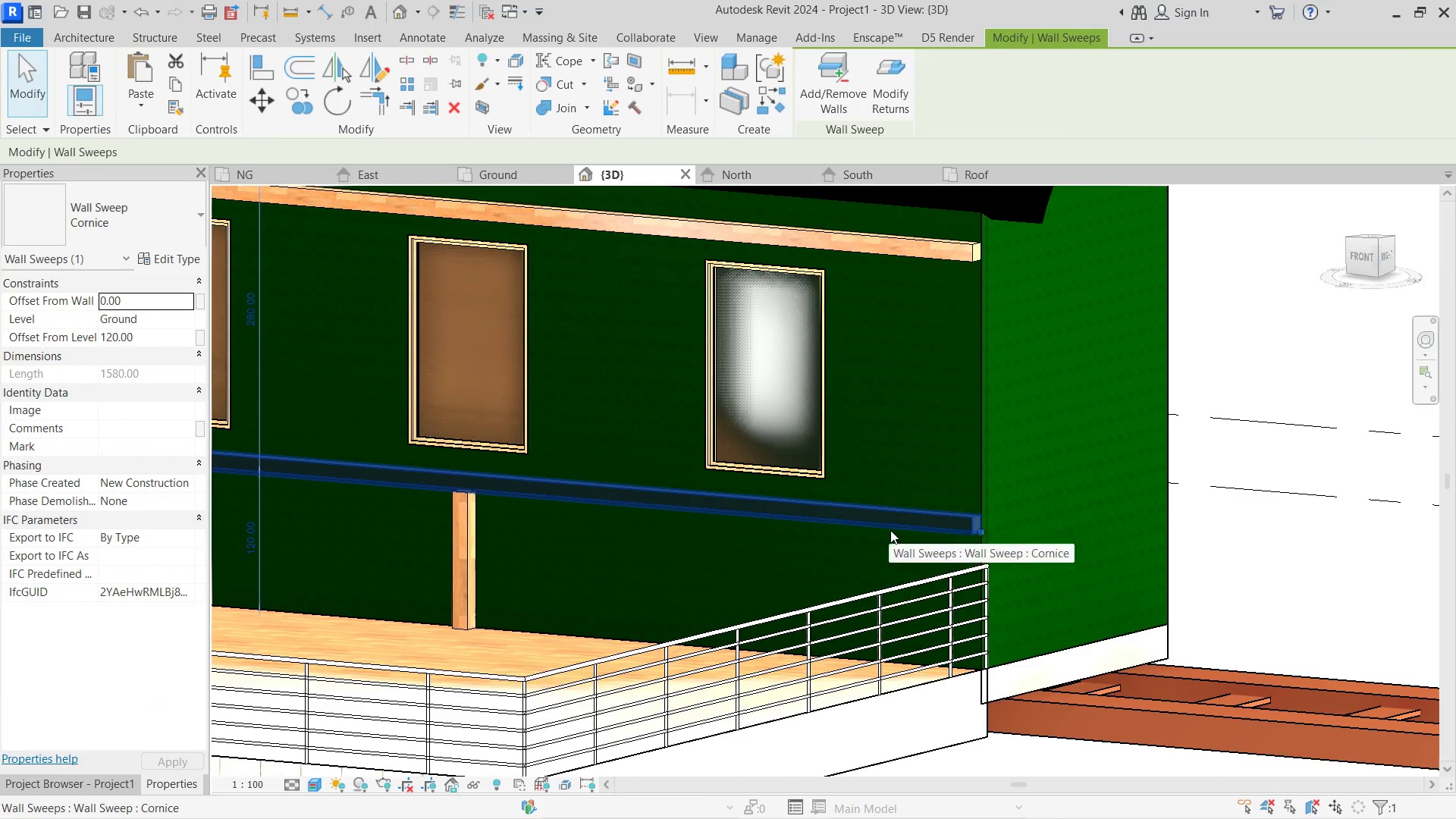 
scroll: coordinate [897, 531], scroll_direction: down, amount: 5.0
 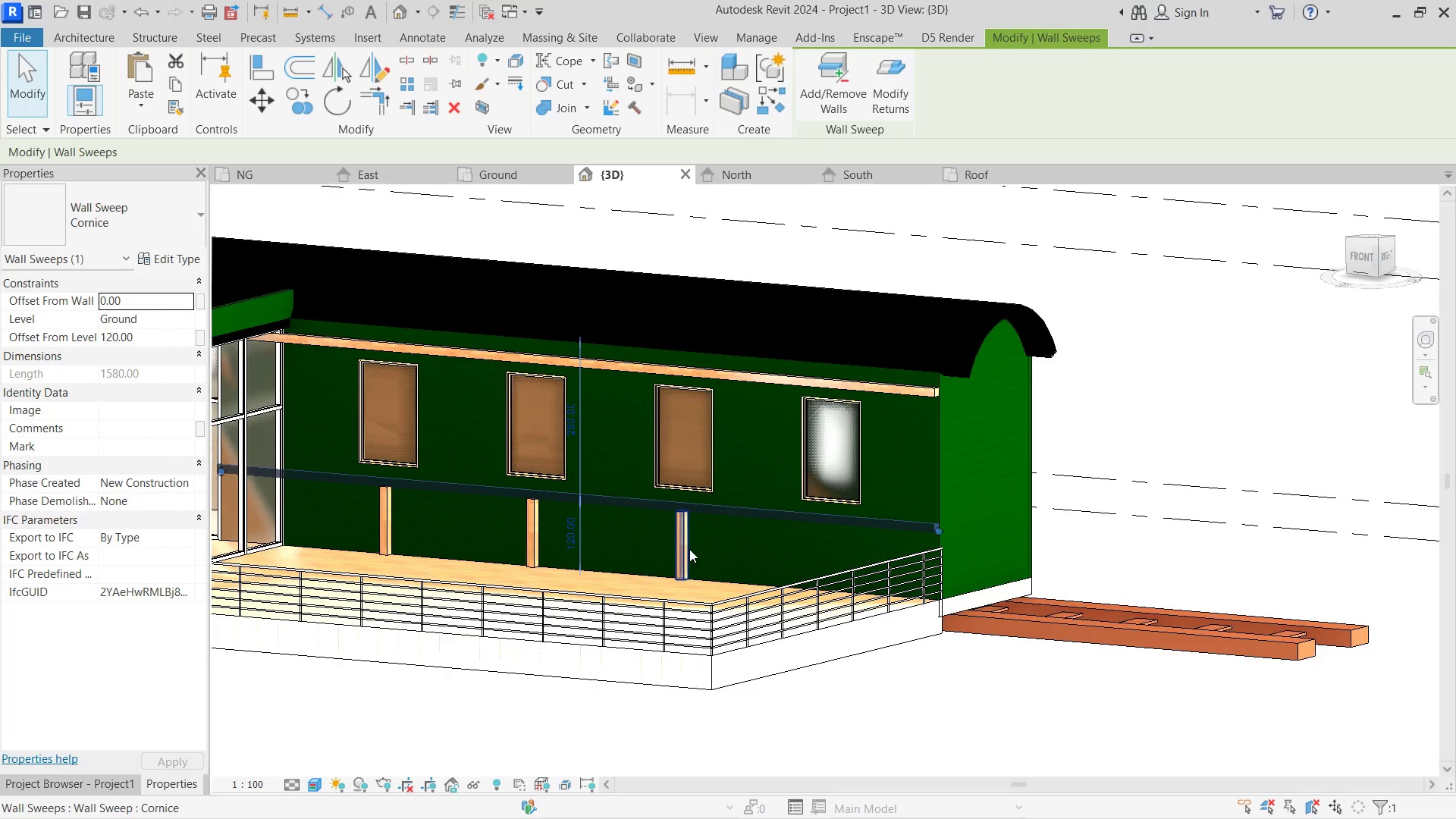 
left_click([689, 549])
 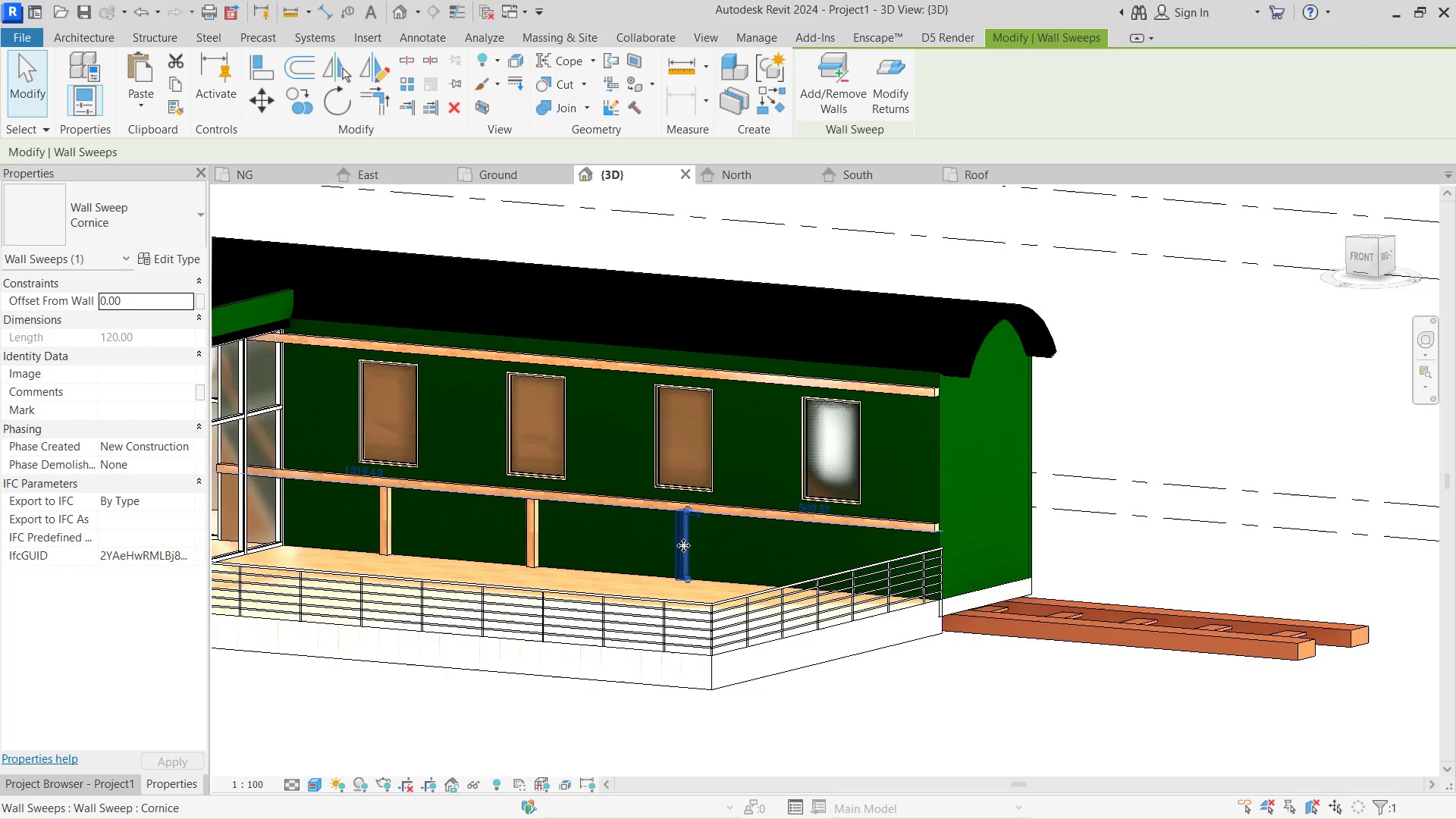 
hold_key(key=ControlLeft, duration=2.84)
left_click_drag(start_coordinate=[683, 545], to_coordinate=[742, 559])
 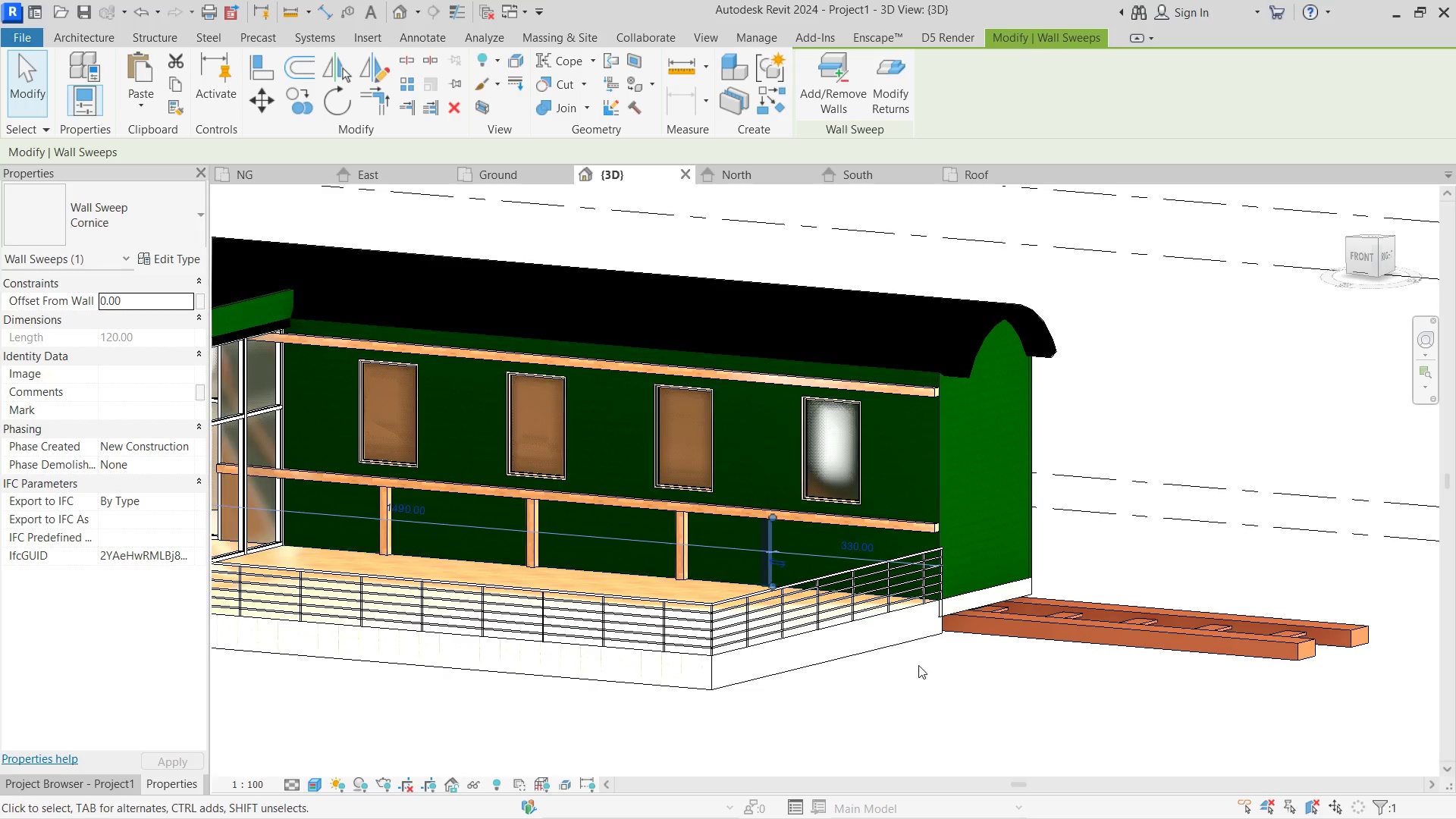 
left_click([937, 701])
 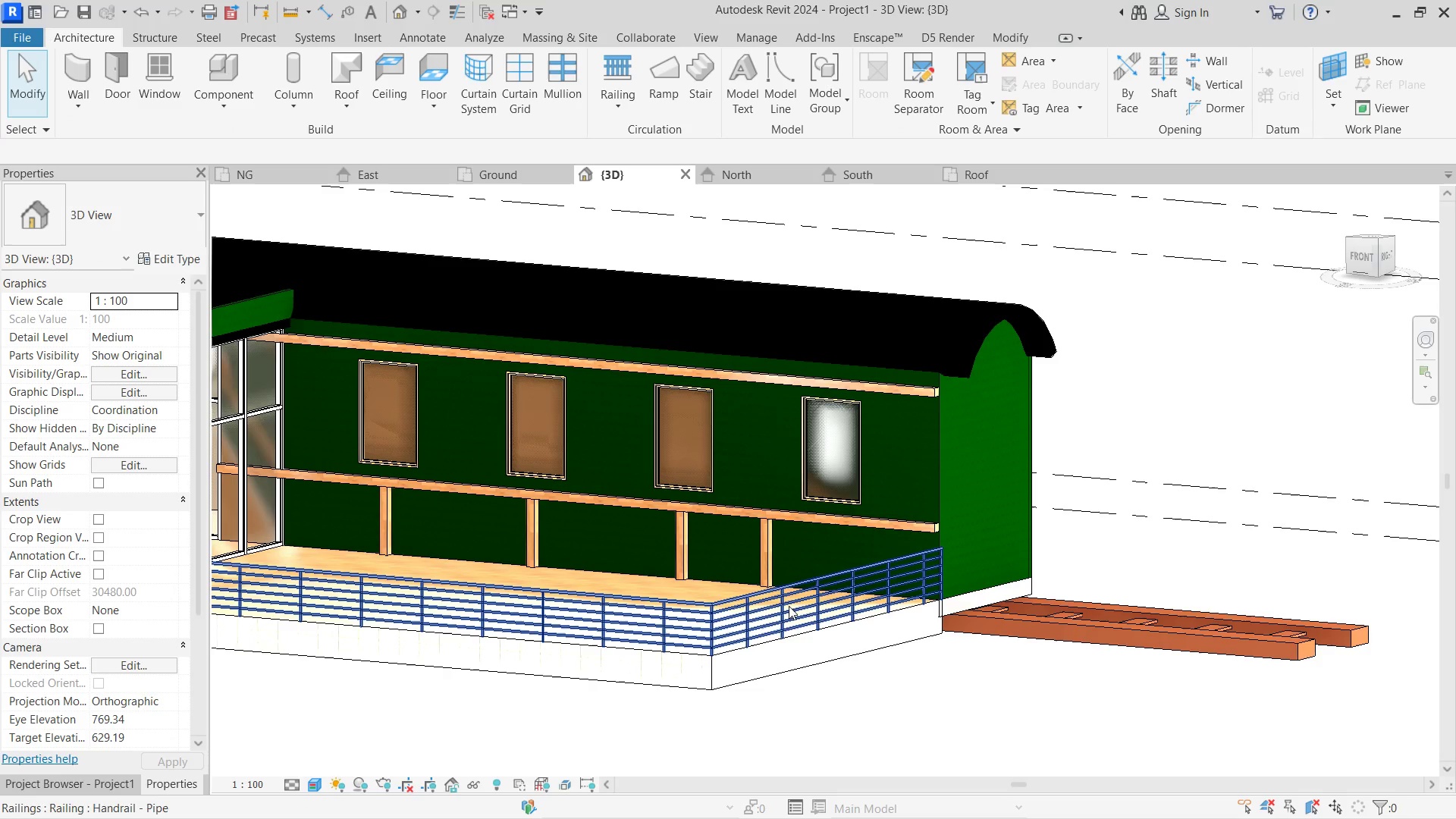 
hold_key(key=ShiftLeft, duration=0.62)
 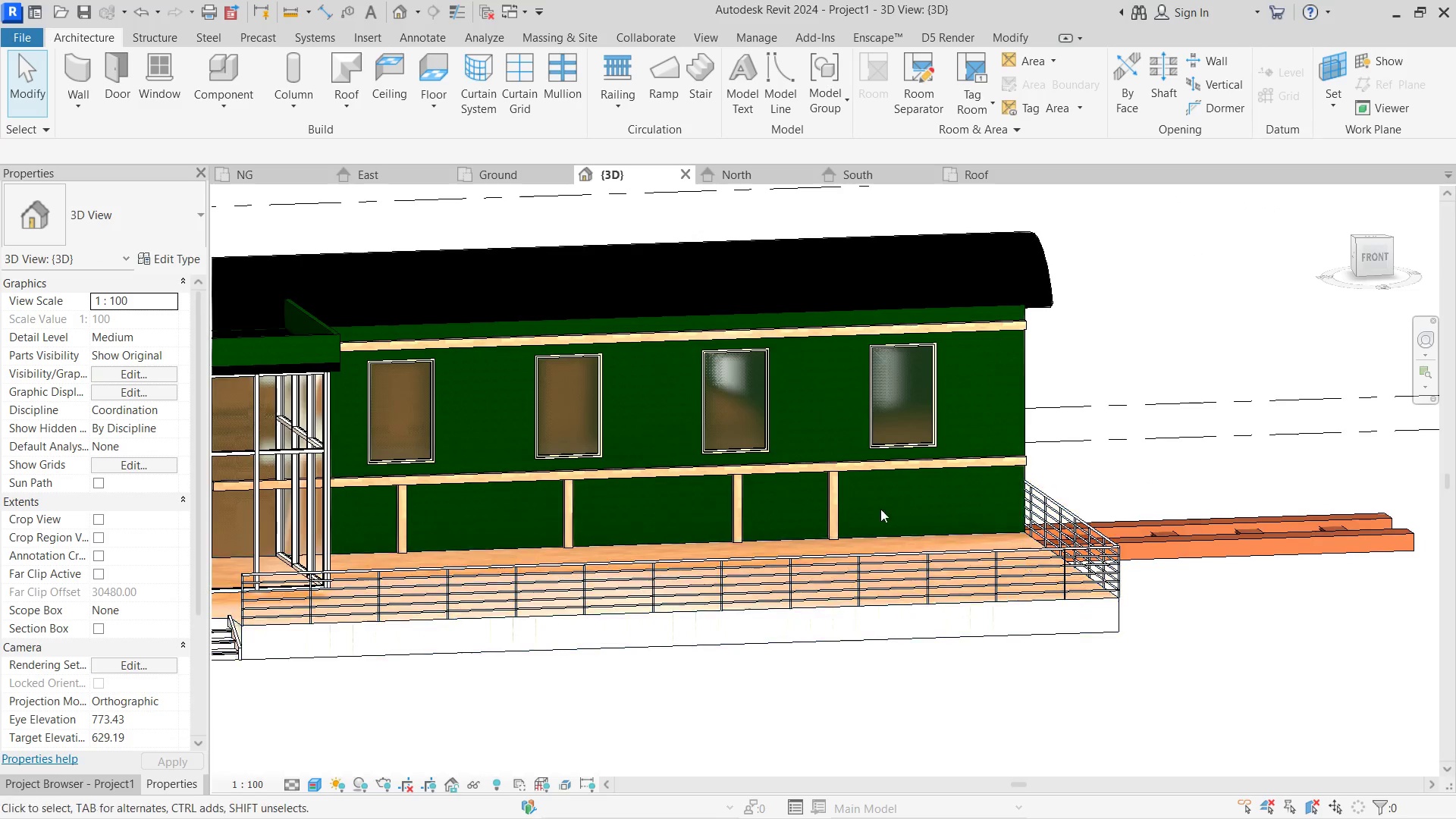 
left_click([795, 482])
 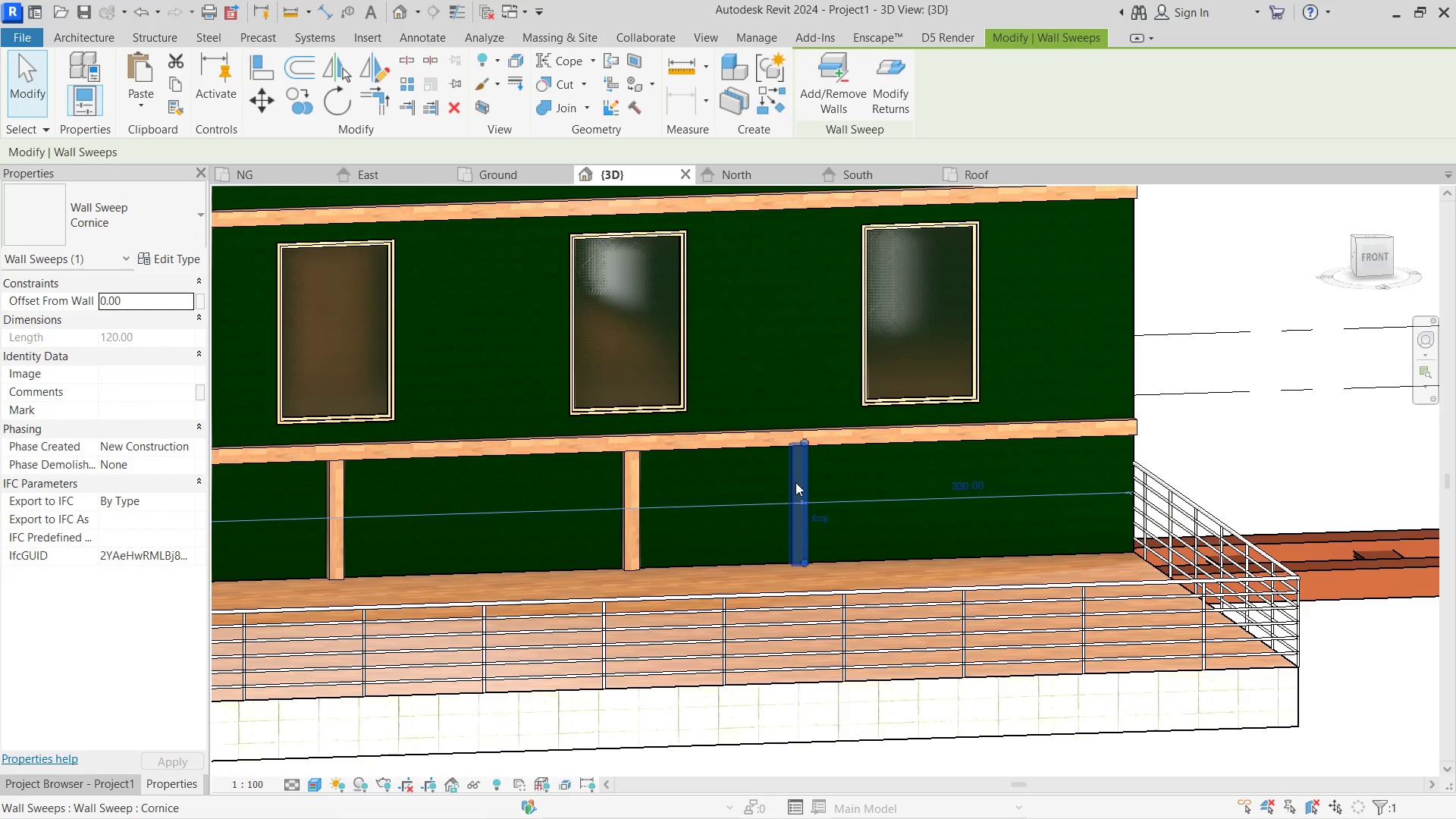 
scroll: coordinate [877, 504], scroll_direction: up, amount: 4.0
 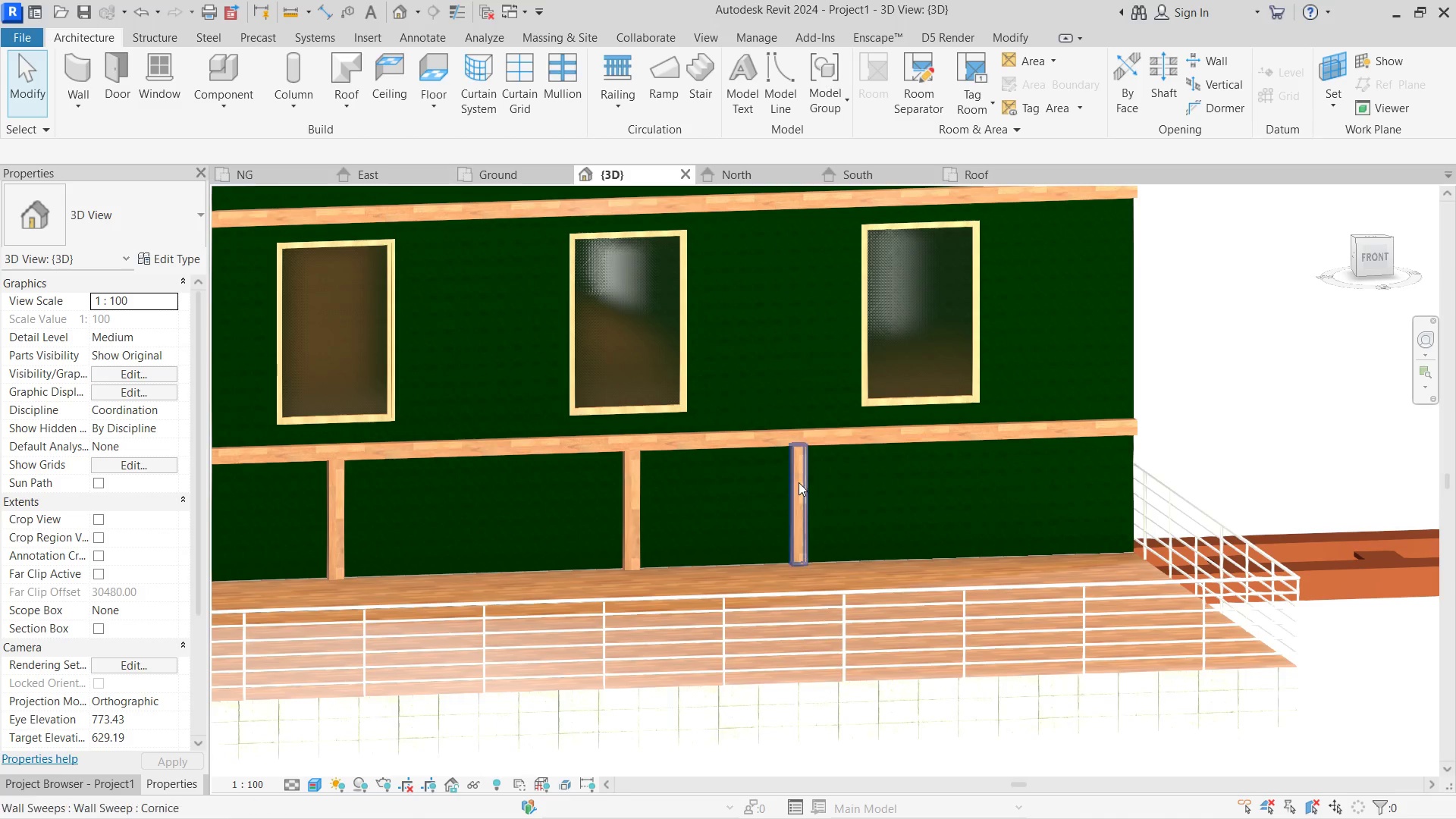 
key(ArrowRight)
 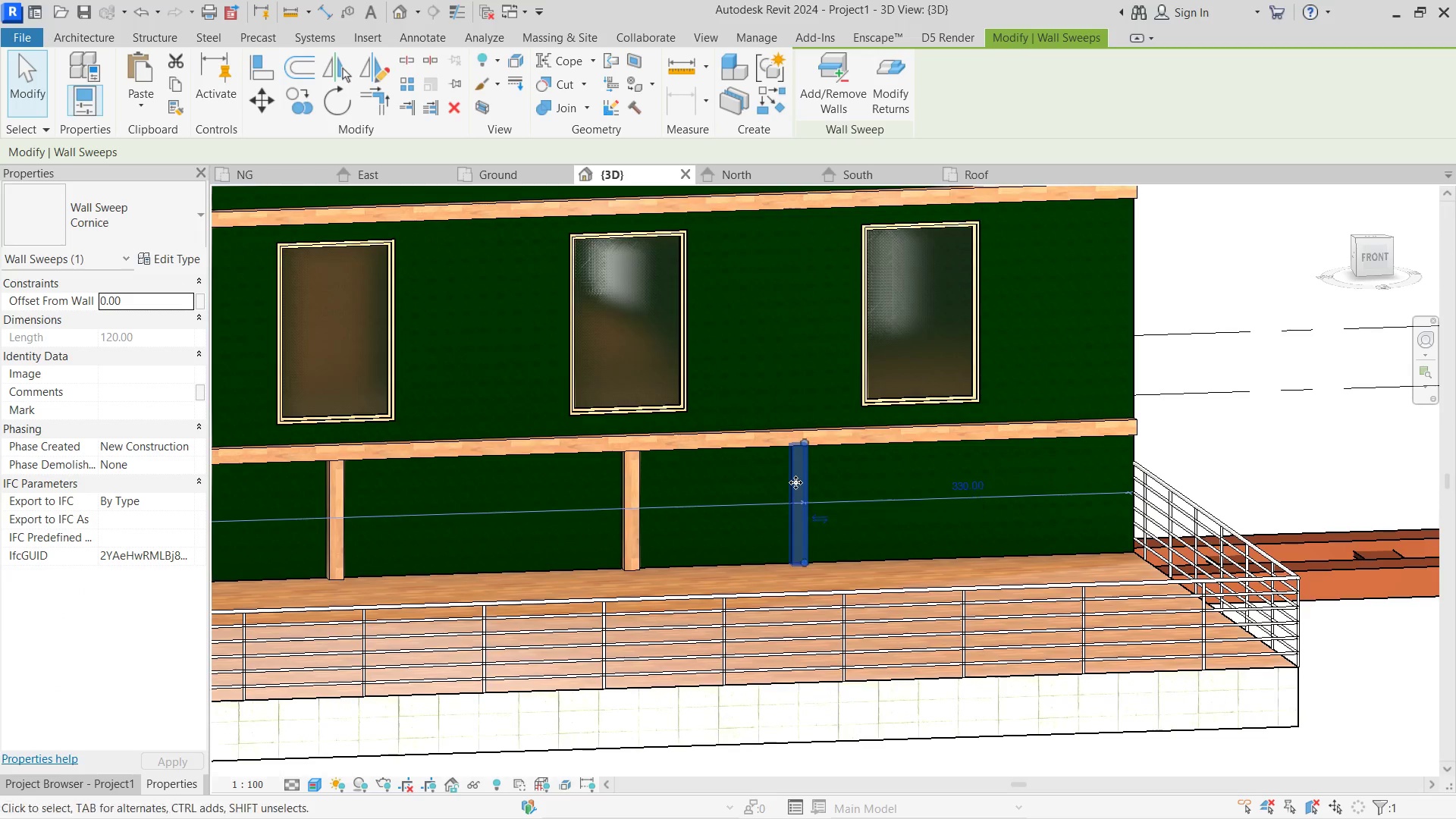 
key(ArrowRight)
 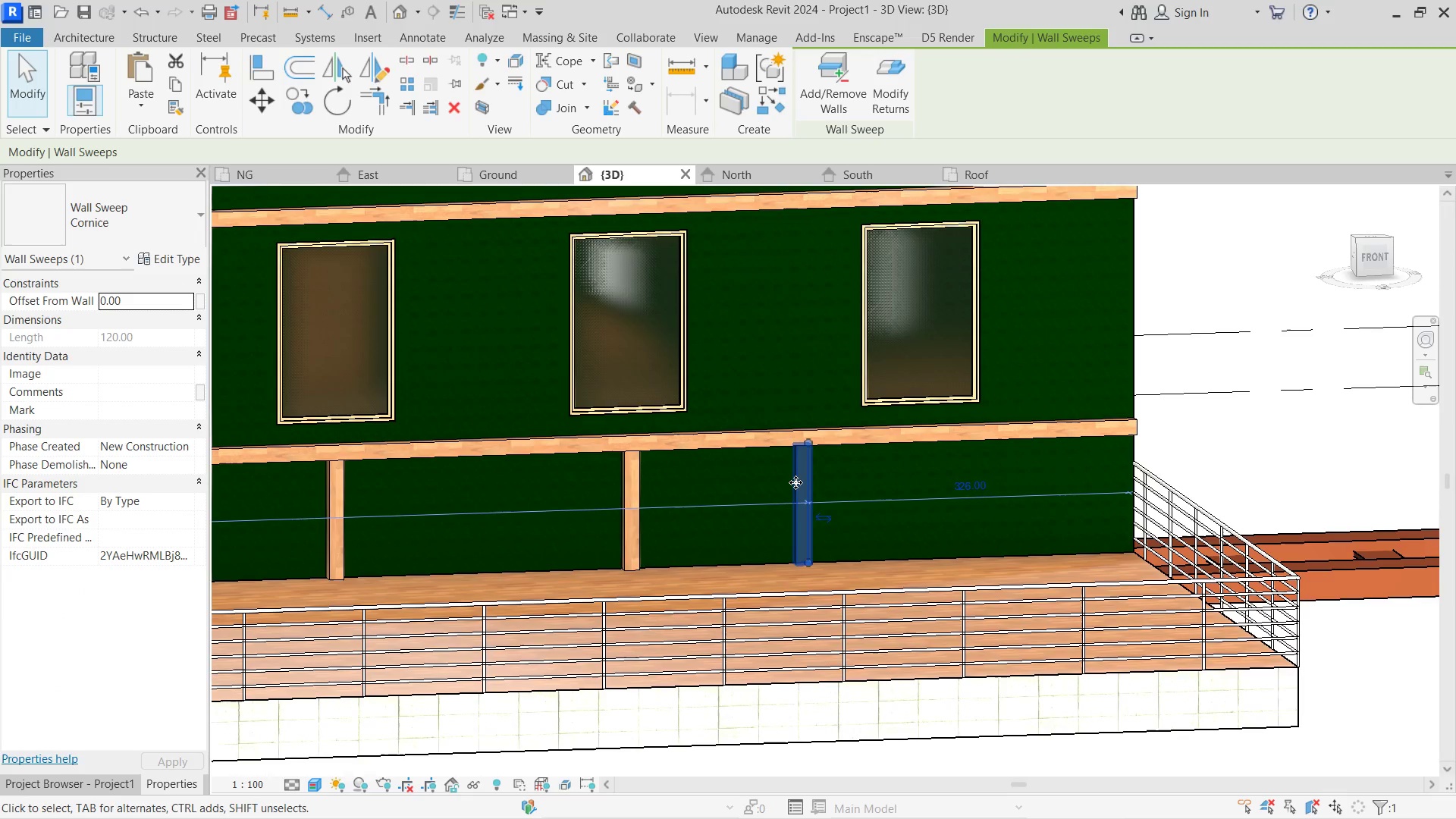 
hold_key(key=ArrowRight, duration=1.06)
 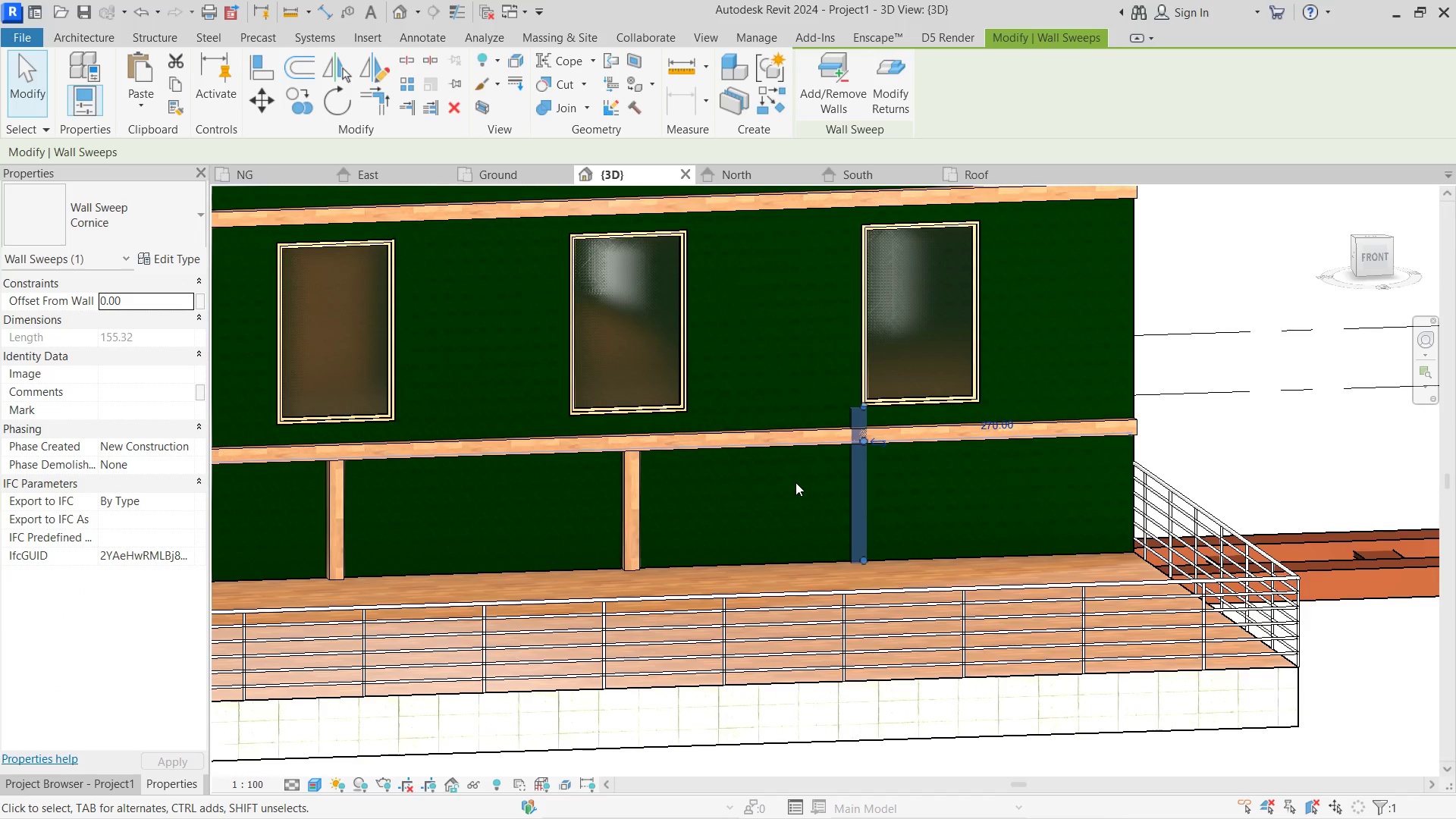 
key(ArrowRight)
 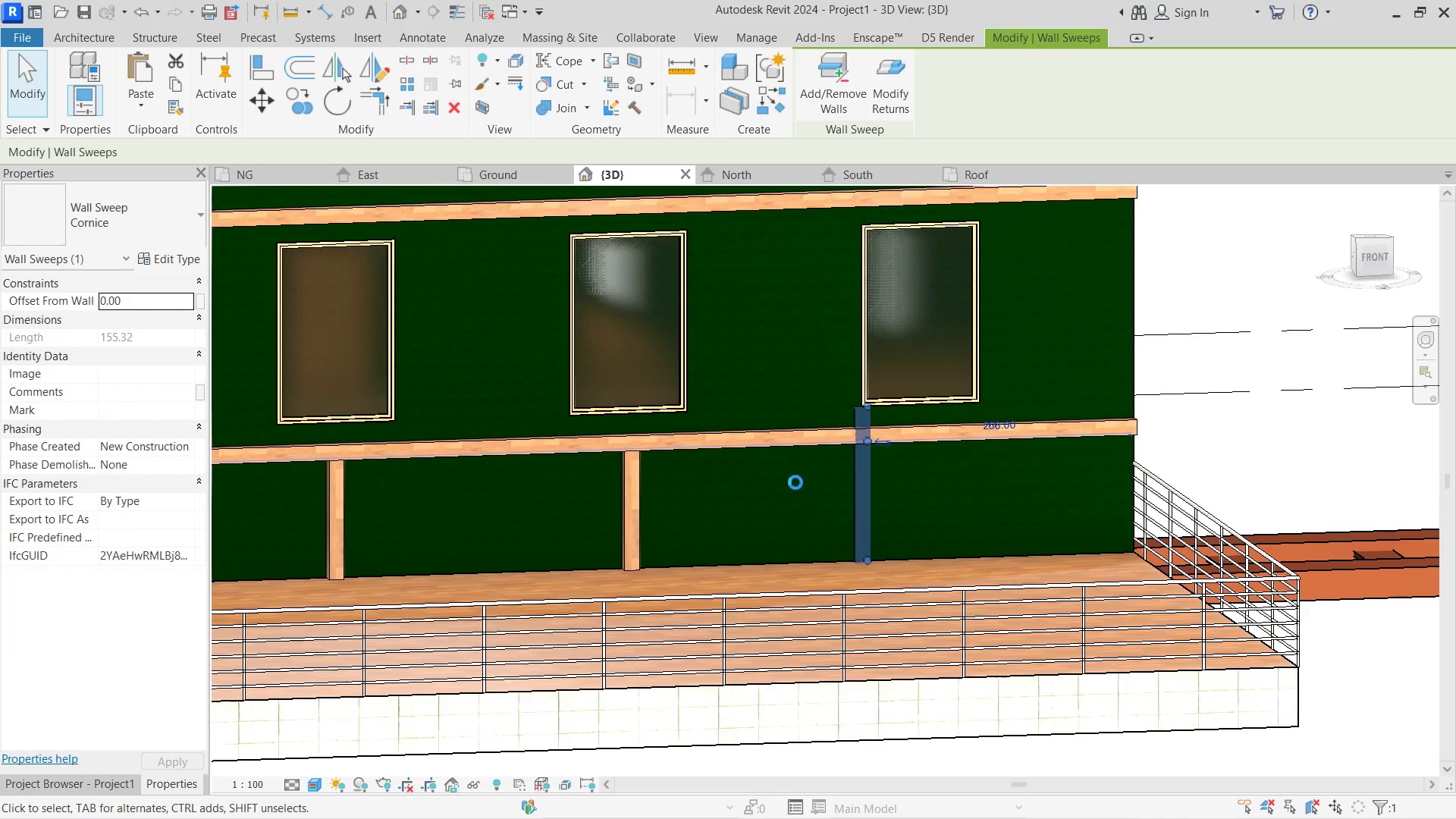 
key(ArrowRight)
 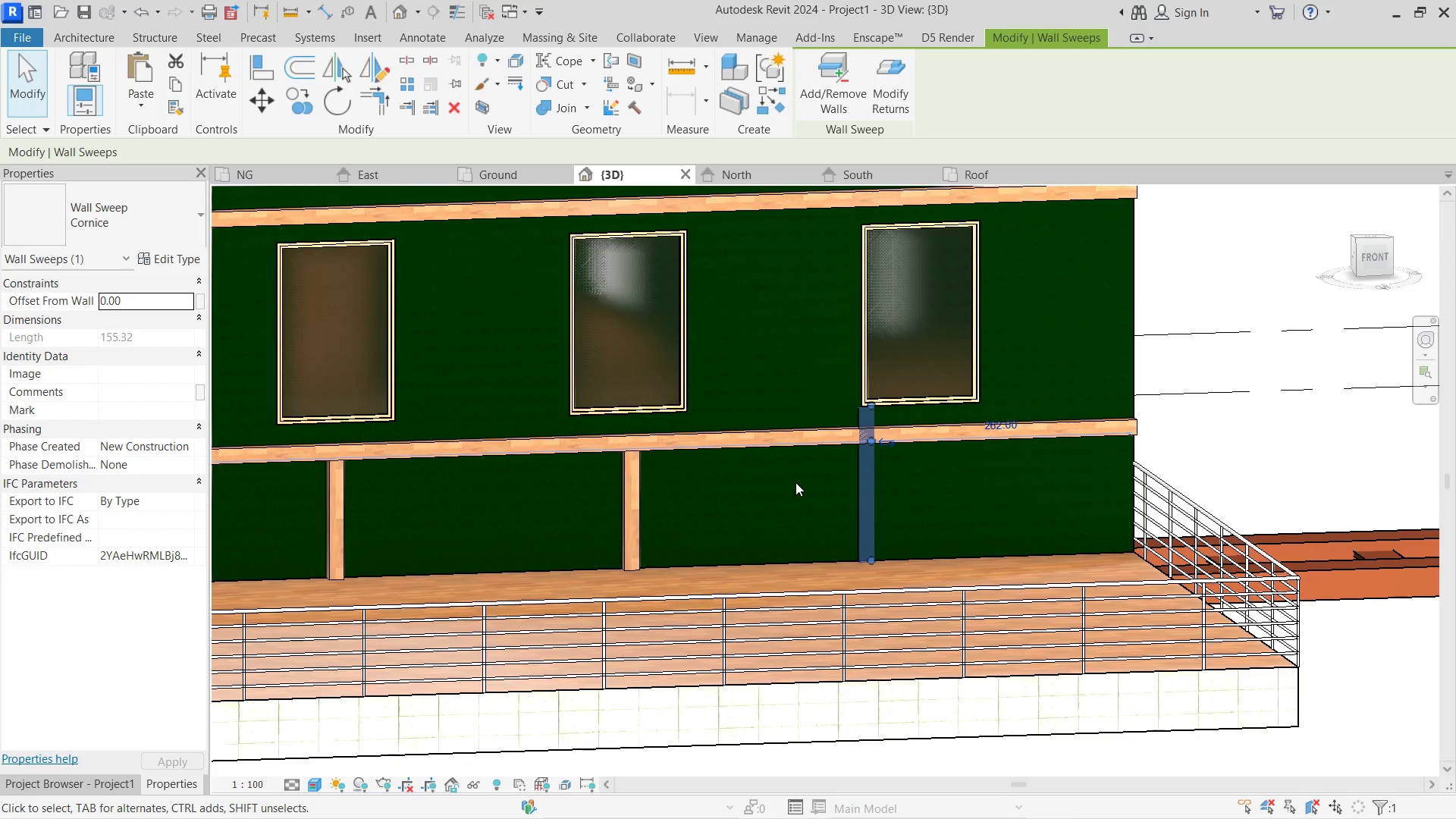 
key(ArrowRight)
 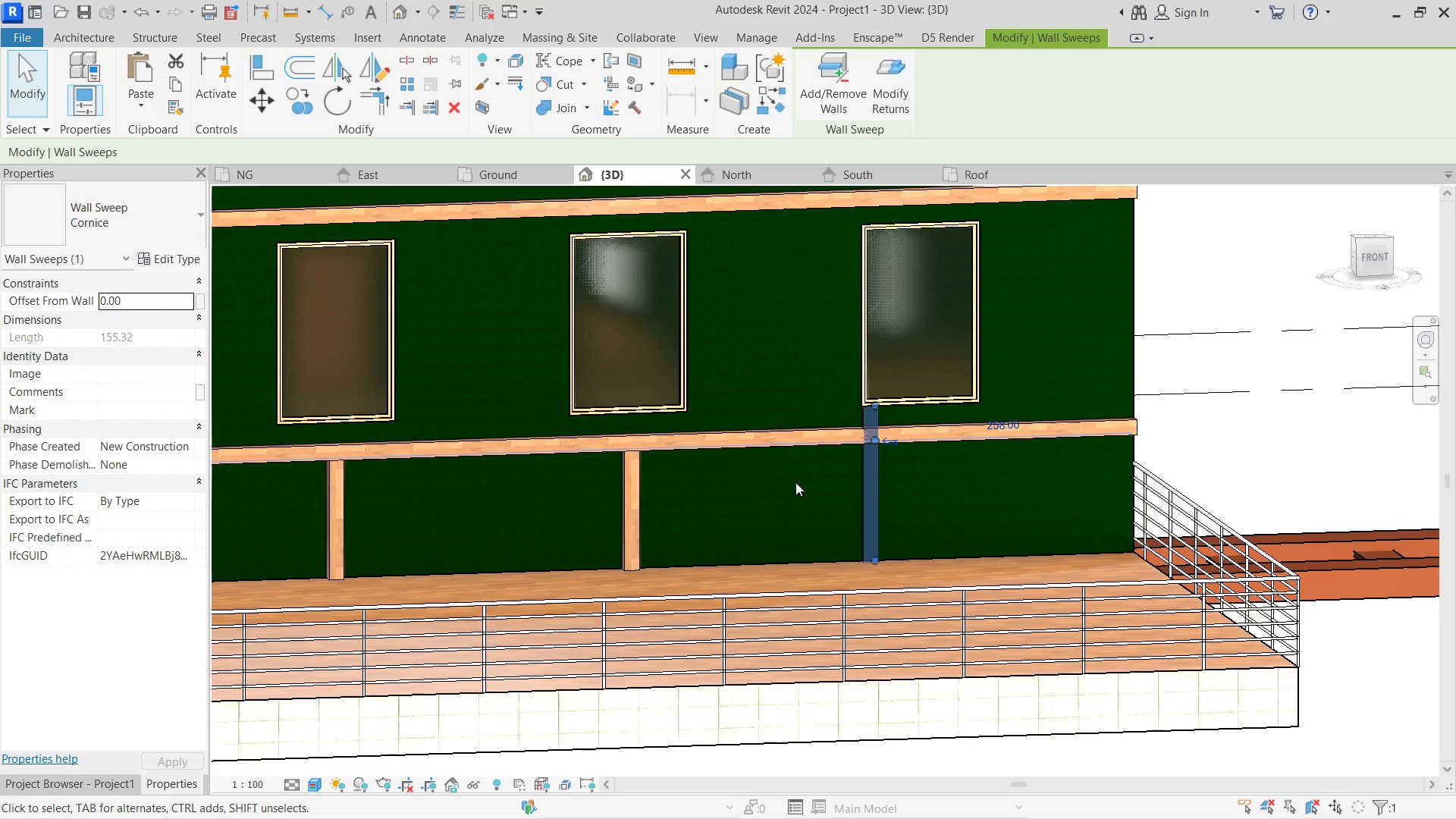 
key(ArrowRight)
 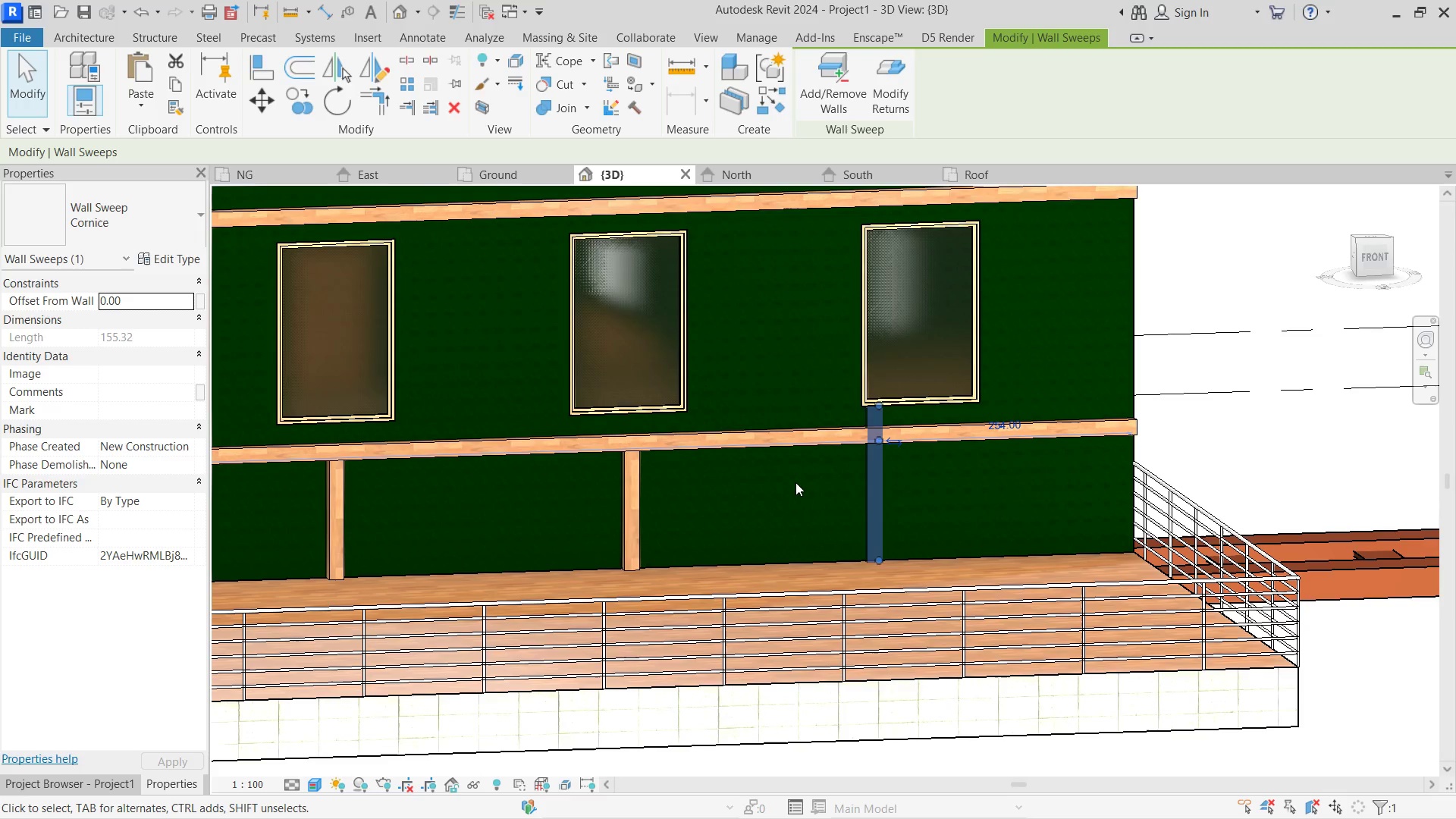 
key(ArrowRight)
 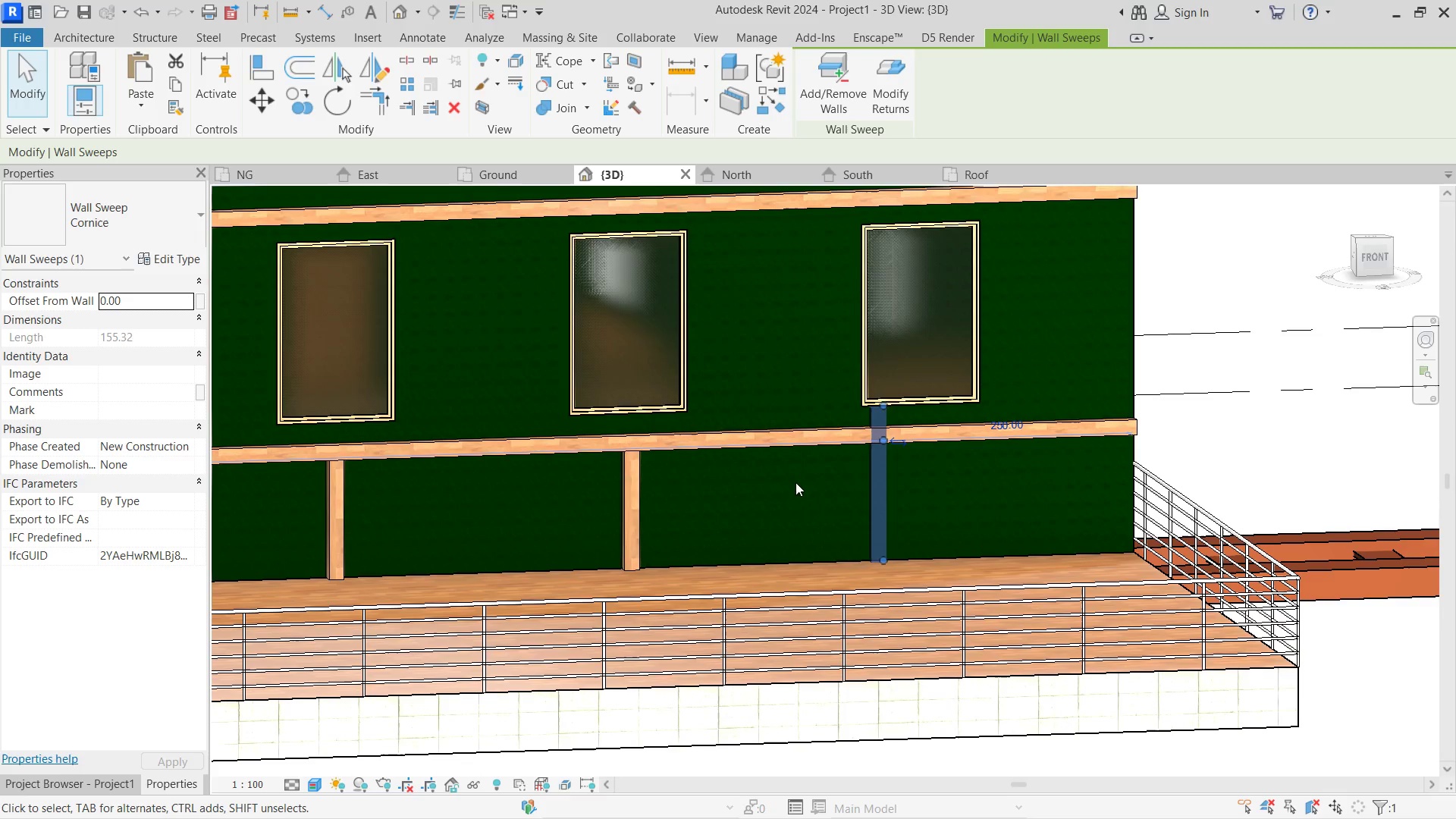 
key(ArrowRight)
 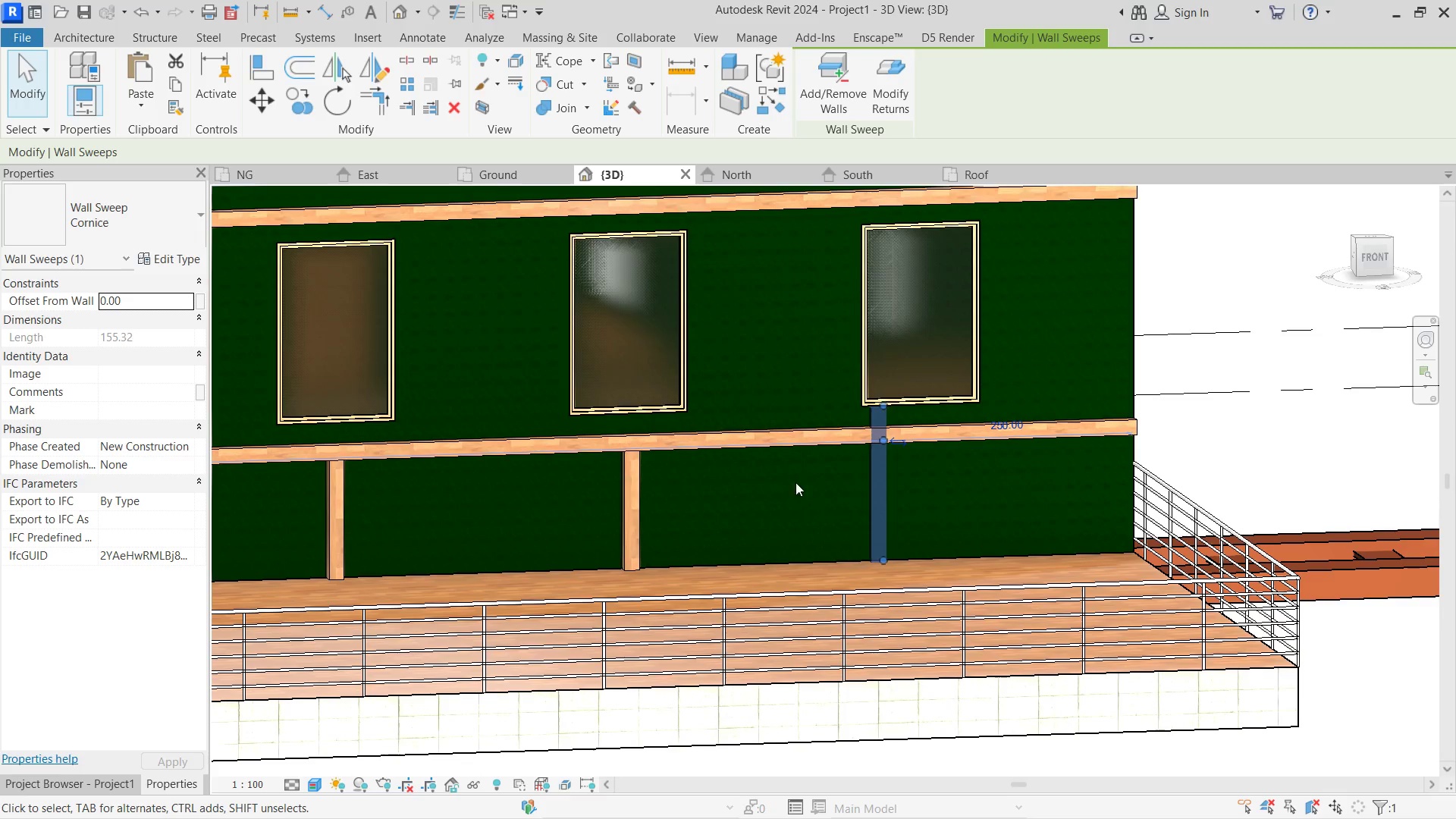 
hold_key(key=ArrowRight, duration=0.69)
 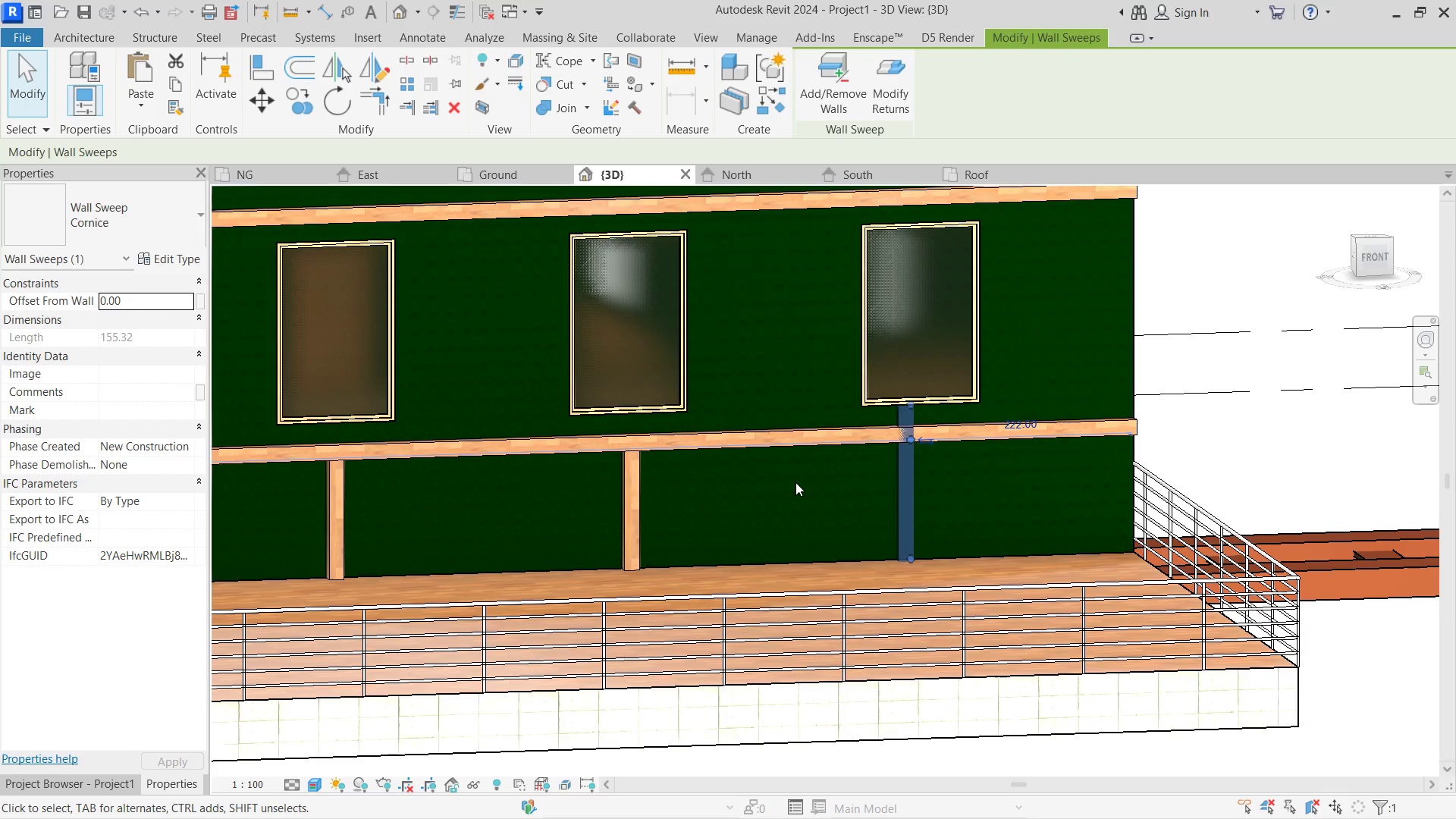 
key(ArrowRight)
 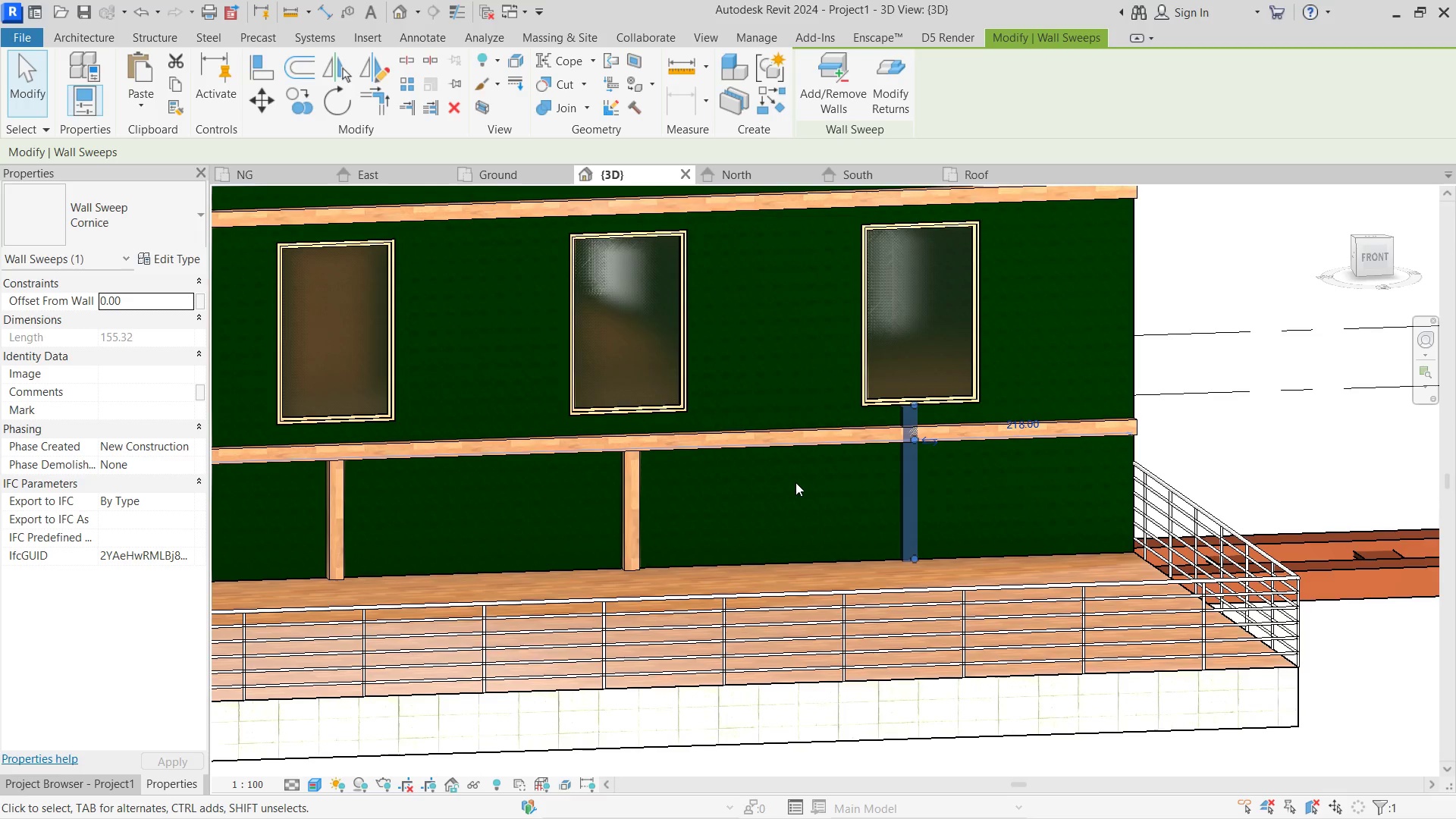 
key(ArrowRight)
 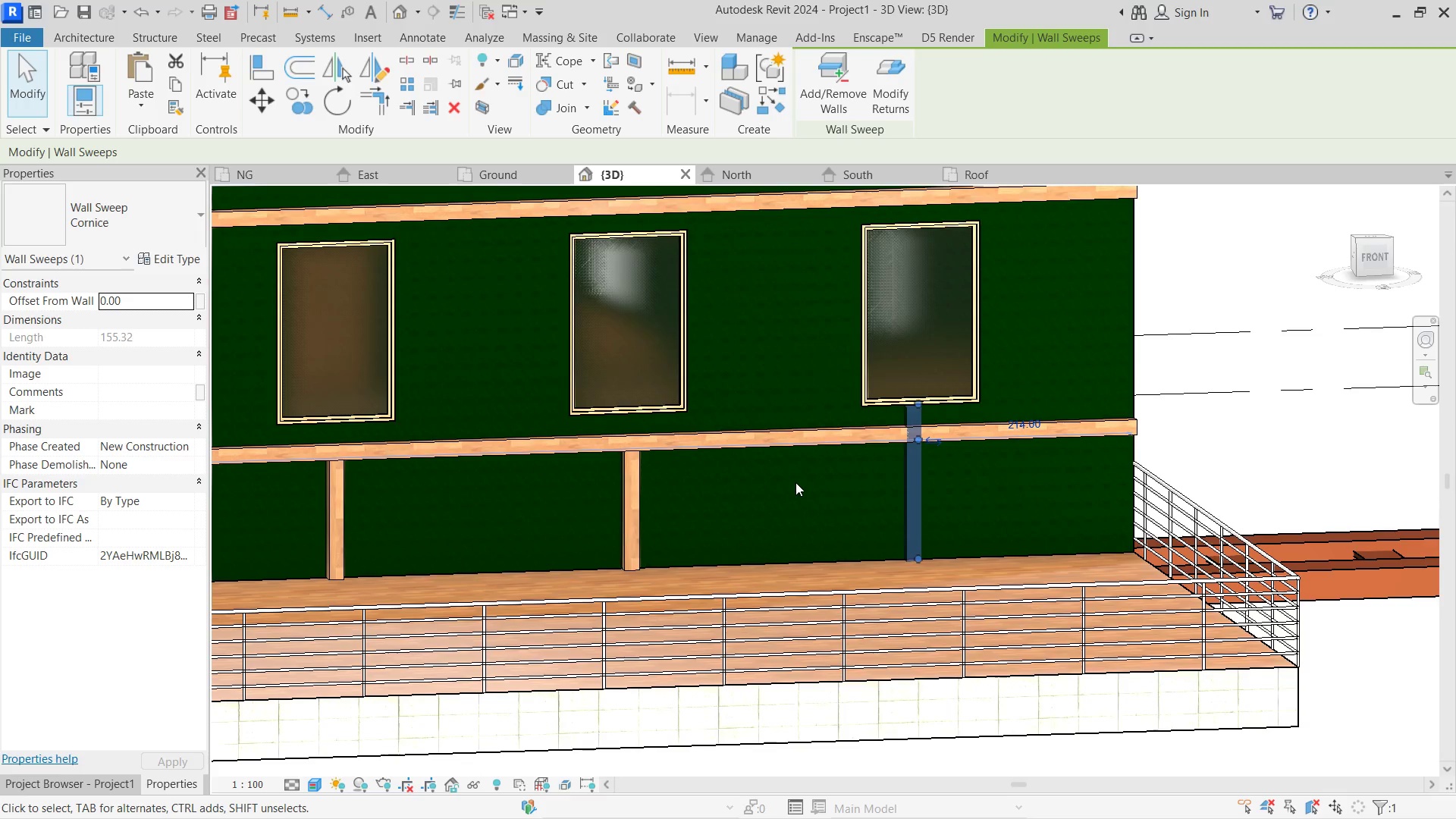 
key(ArrowRight)
 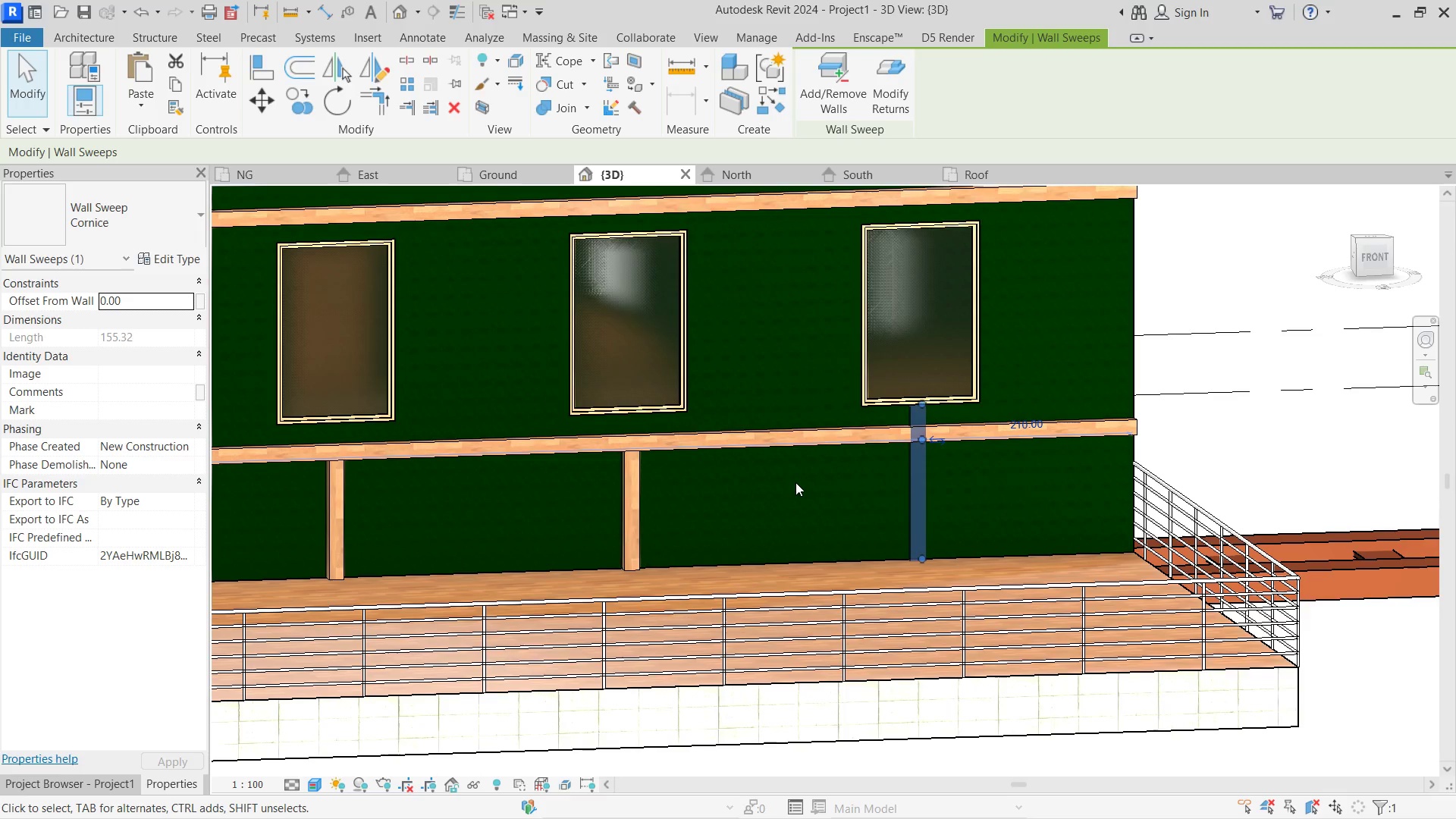 
key(ArrowRight)
 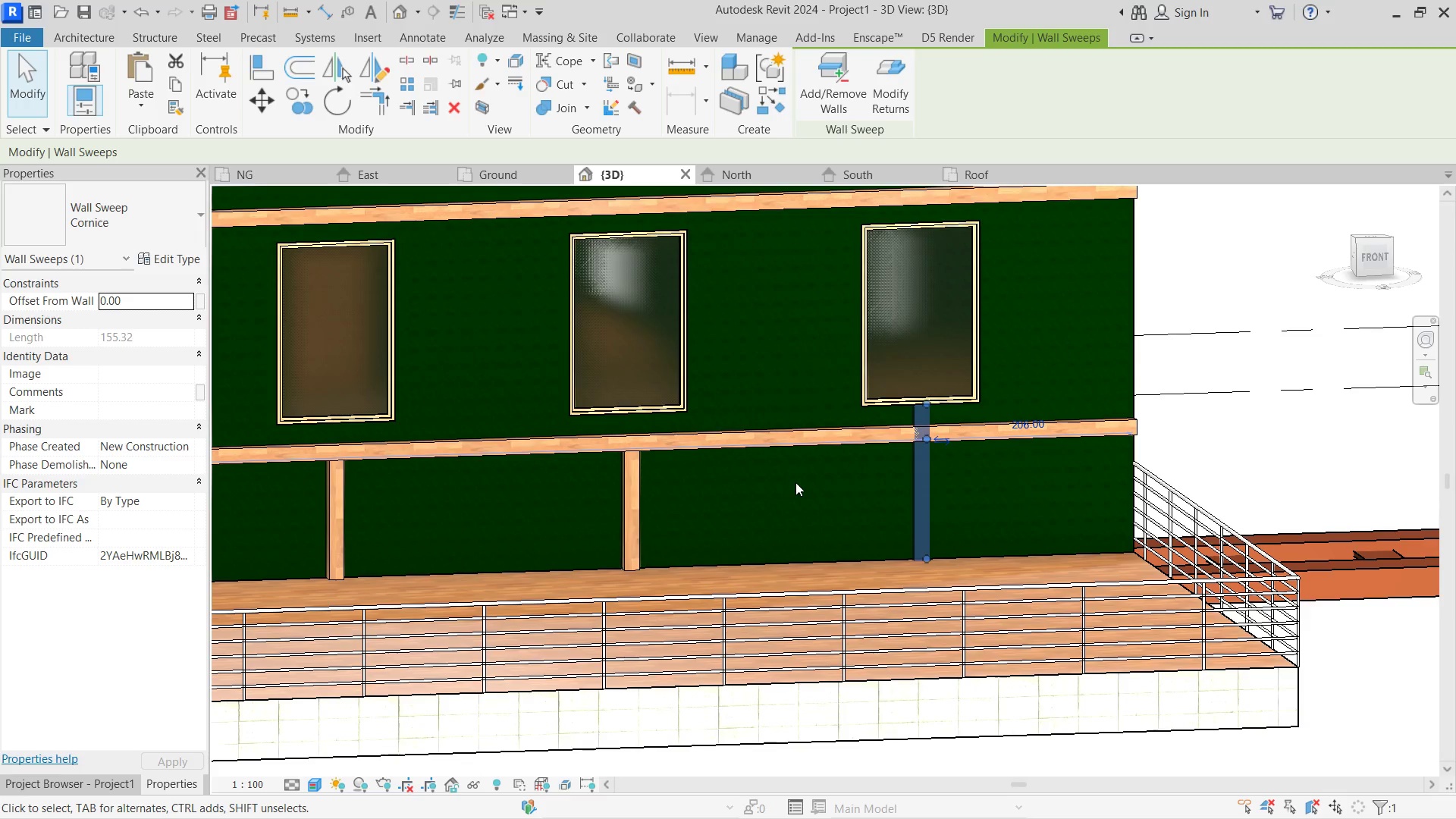 
key(ArrowRight)
 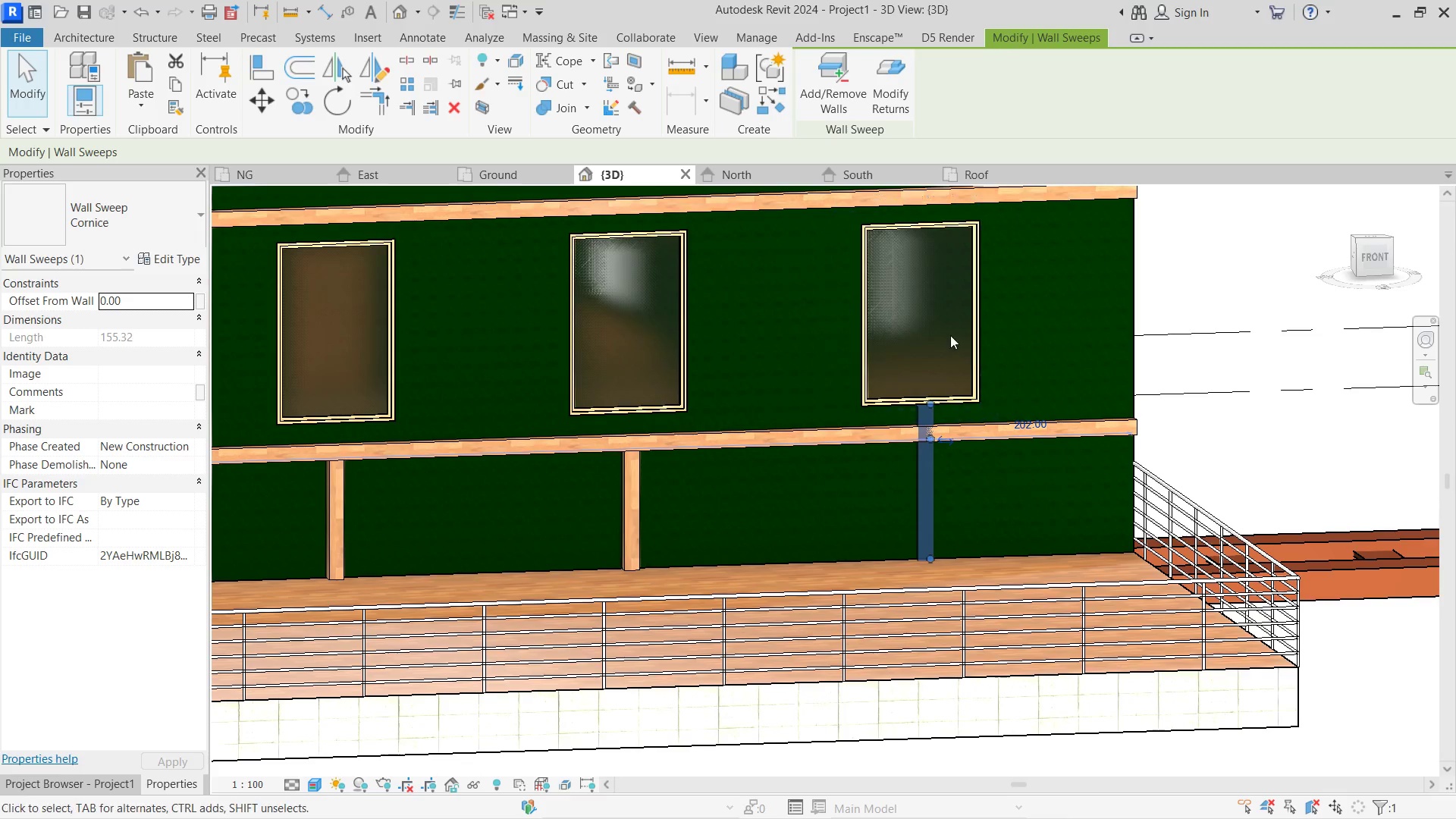 
scroll: coordinate [937, 395], scroll_direction: up, amount: 4.0
 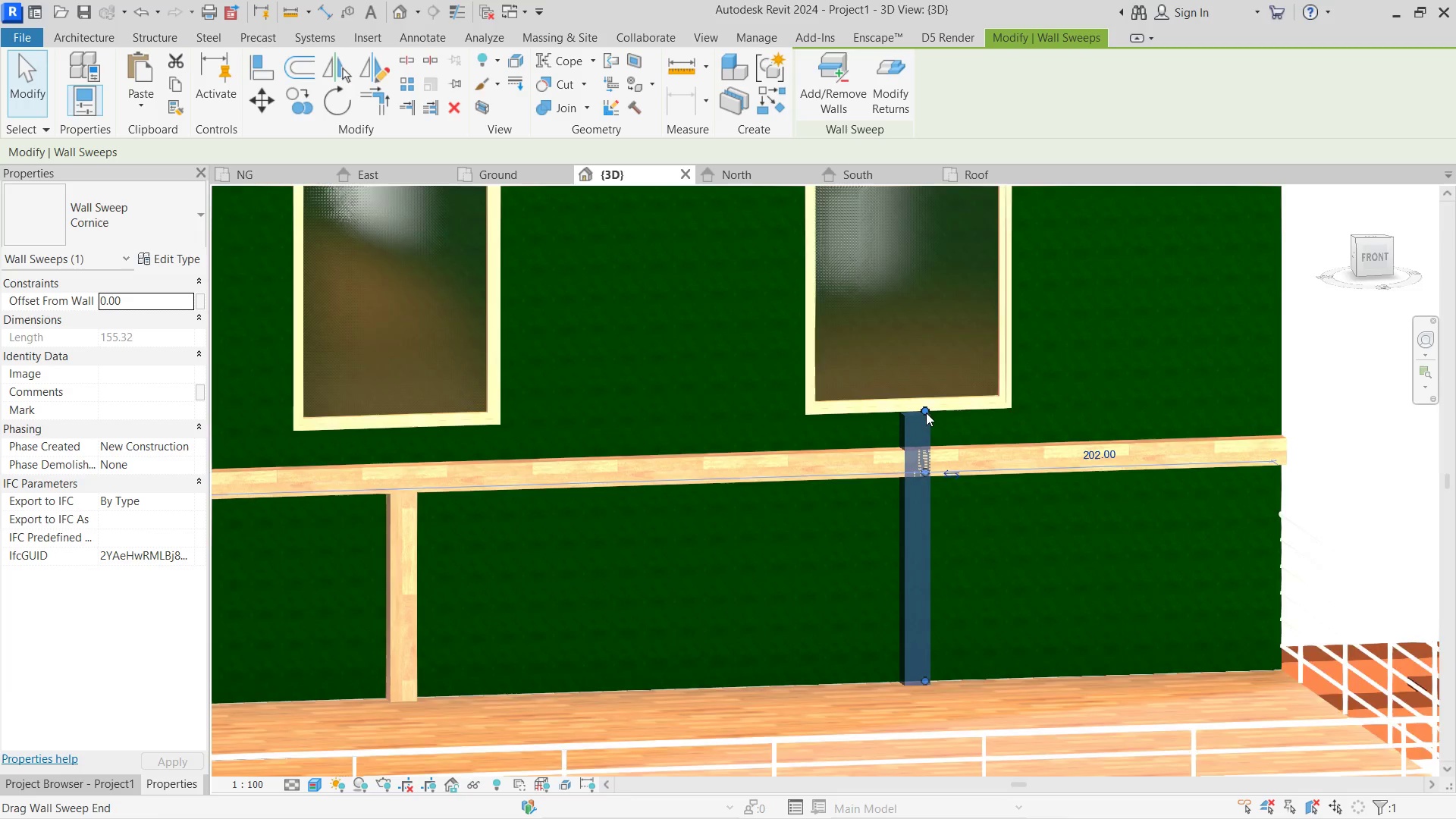 
left_click_drag(start_coordinate=[926, 413], to_coordinate=[927, 477])
 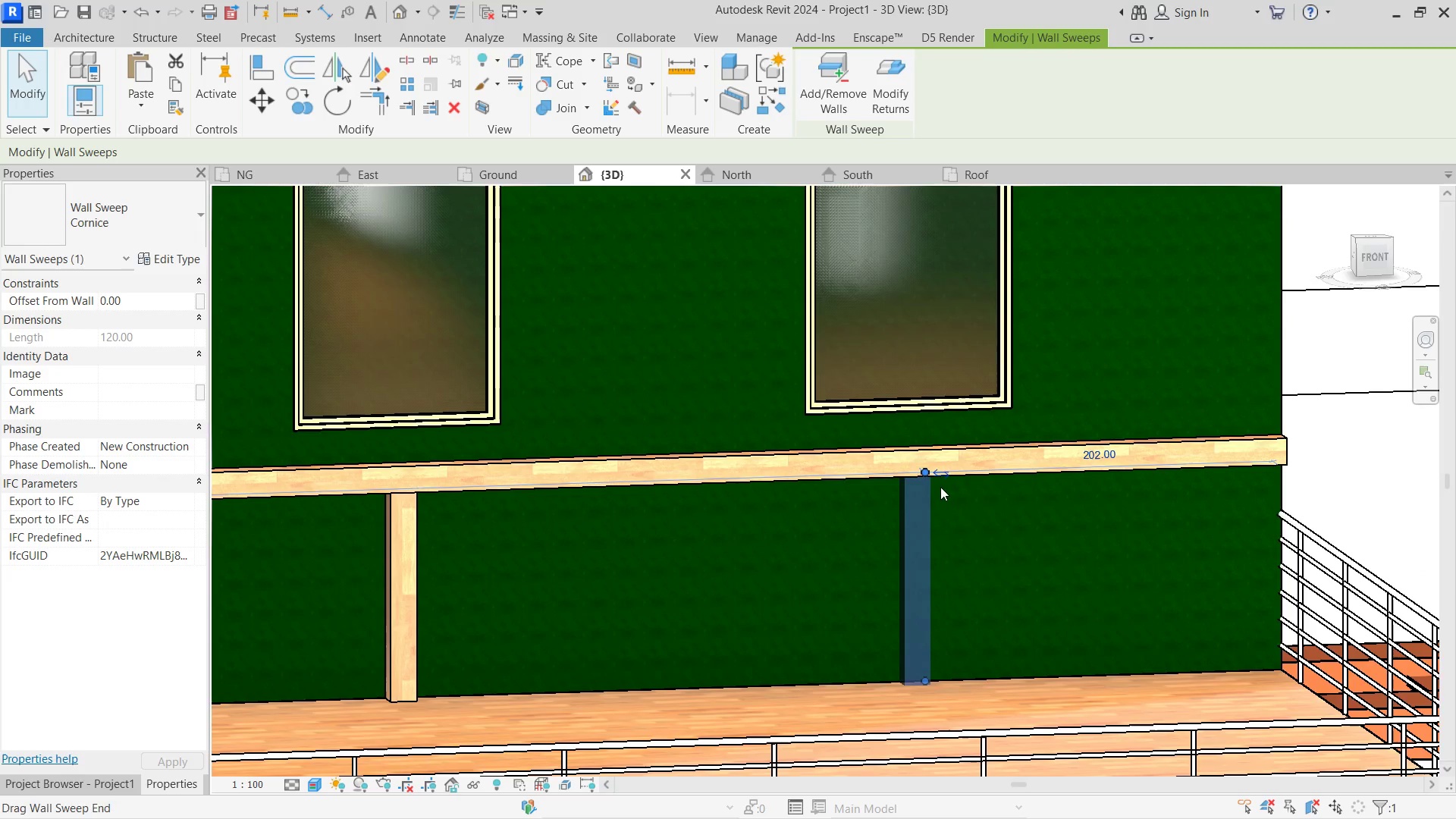 
left_click([993, 526])
 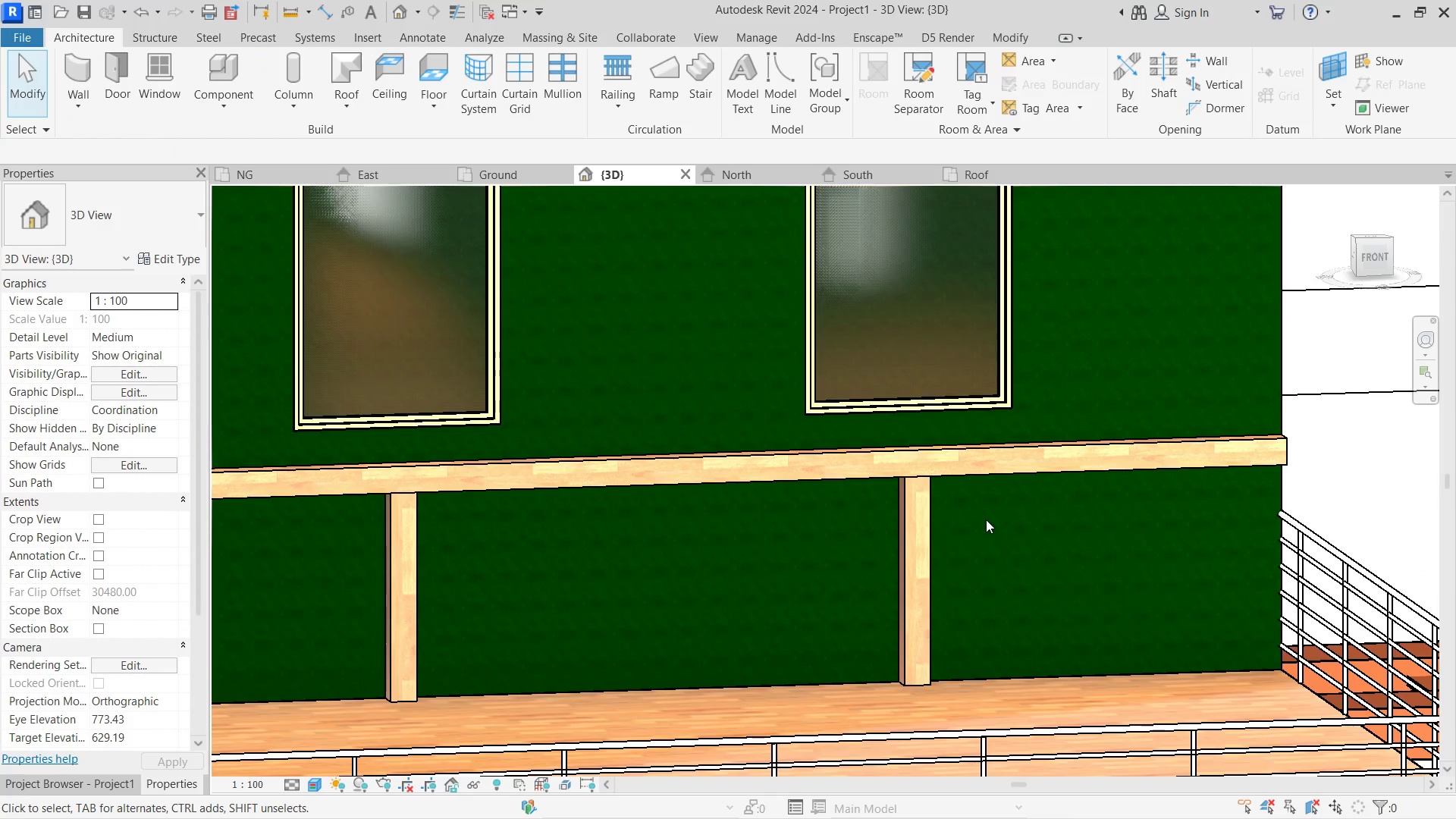 
hold_key(key=ShiftLeft, duration=2.69)
 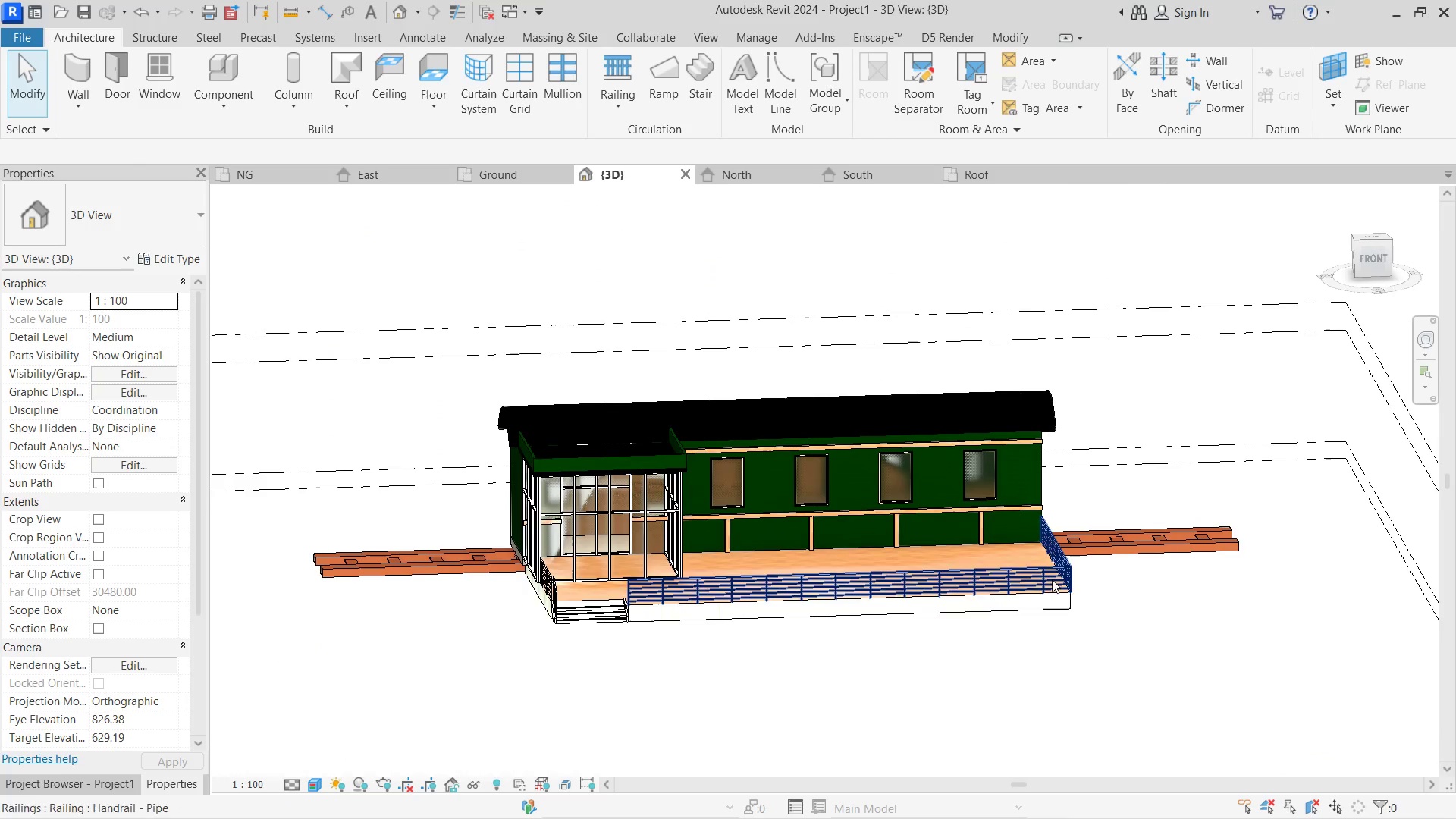 
scroll: coordinate [993, 516], scroll_direction: down, amount: 13.0
 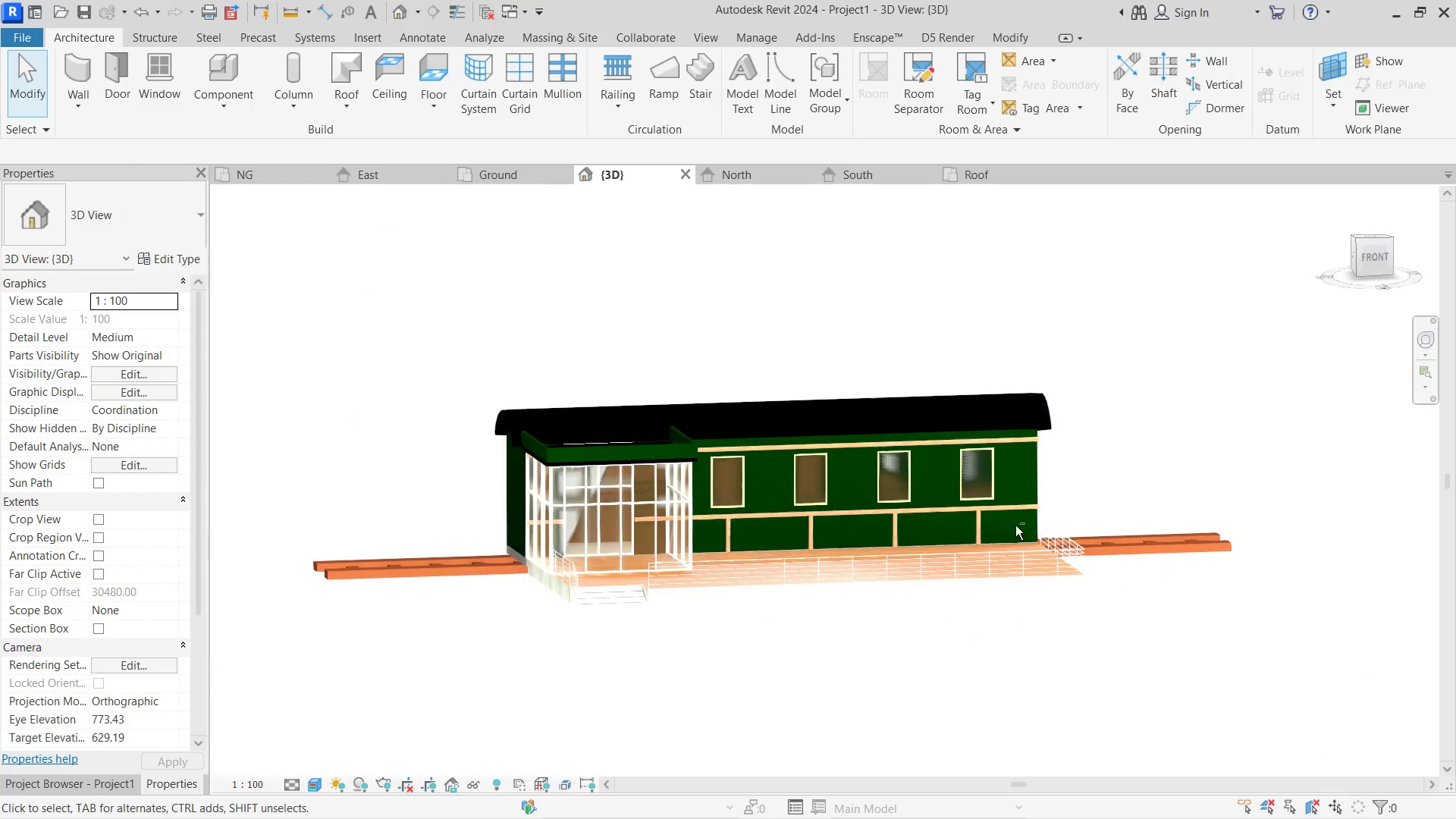 
hold_key(key=ShiftLeft, duration=0.98)
double_click([909, 570])
 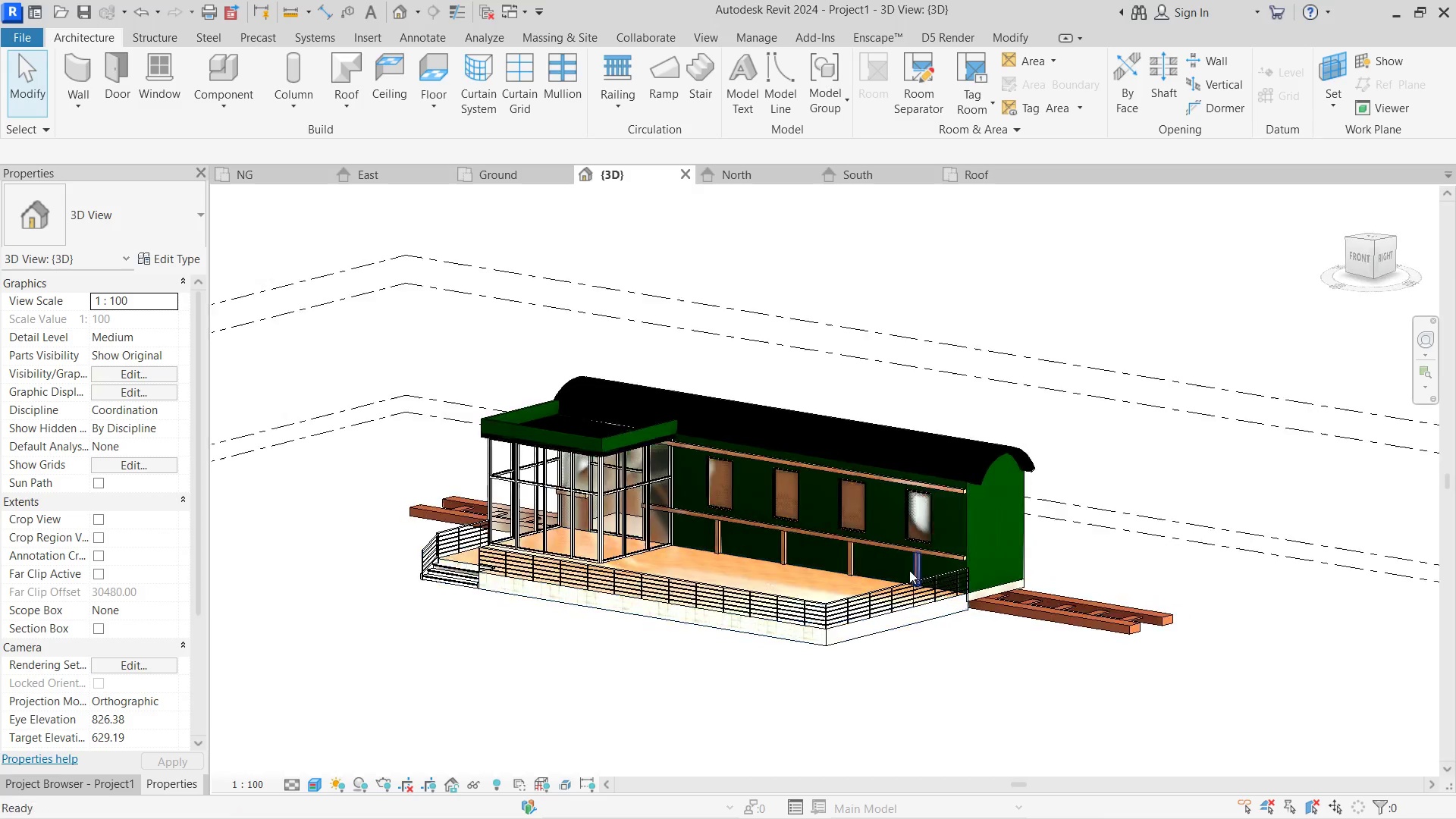 
triple_click([909, 570])
 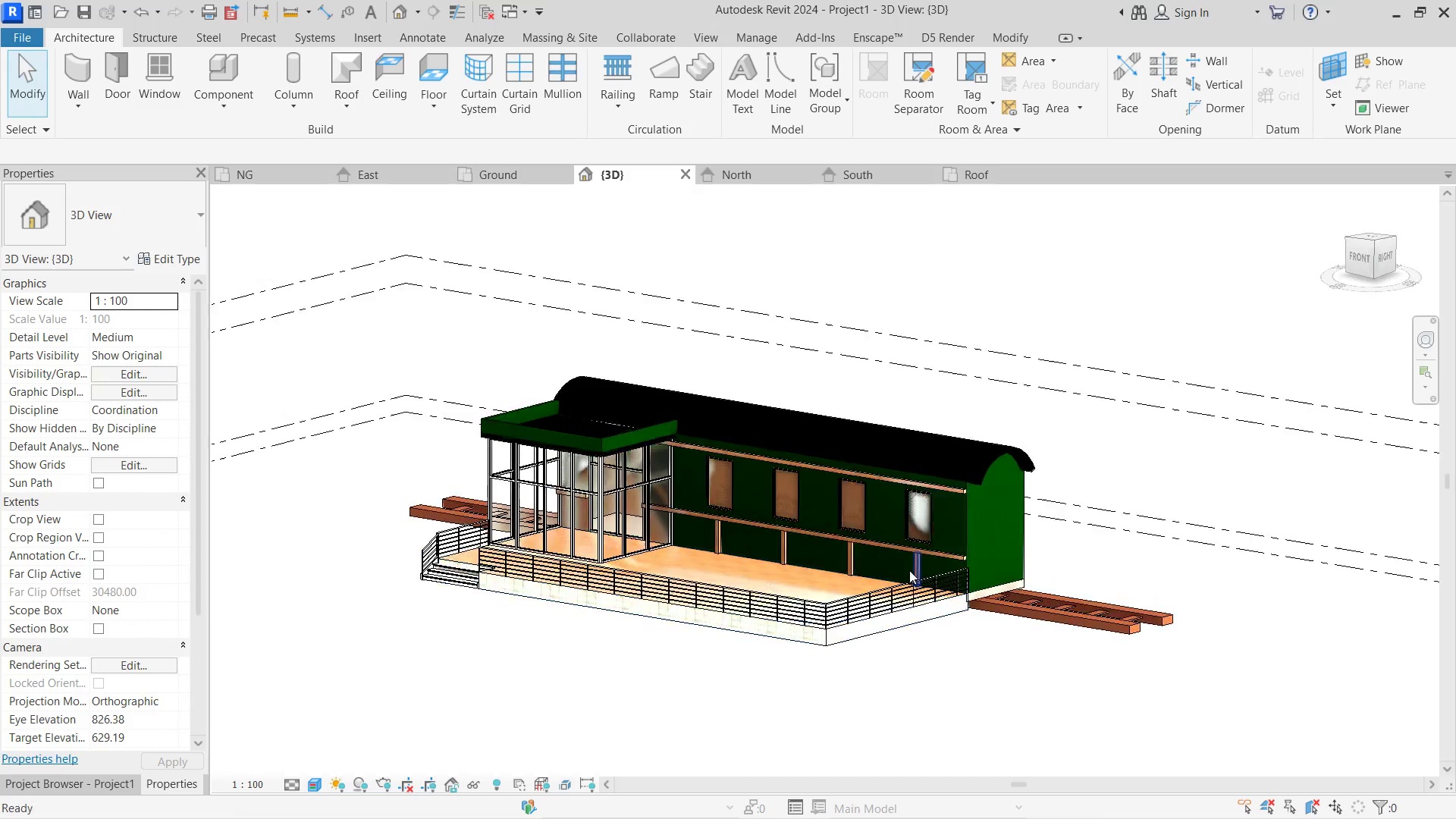 
triple_click([909, 570])
 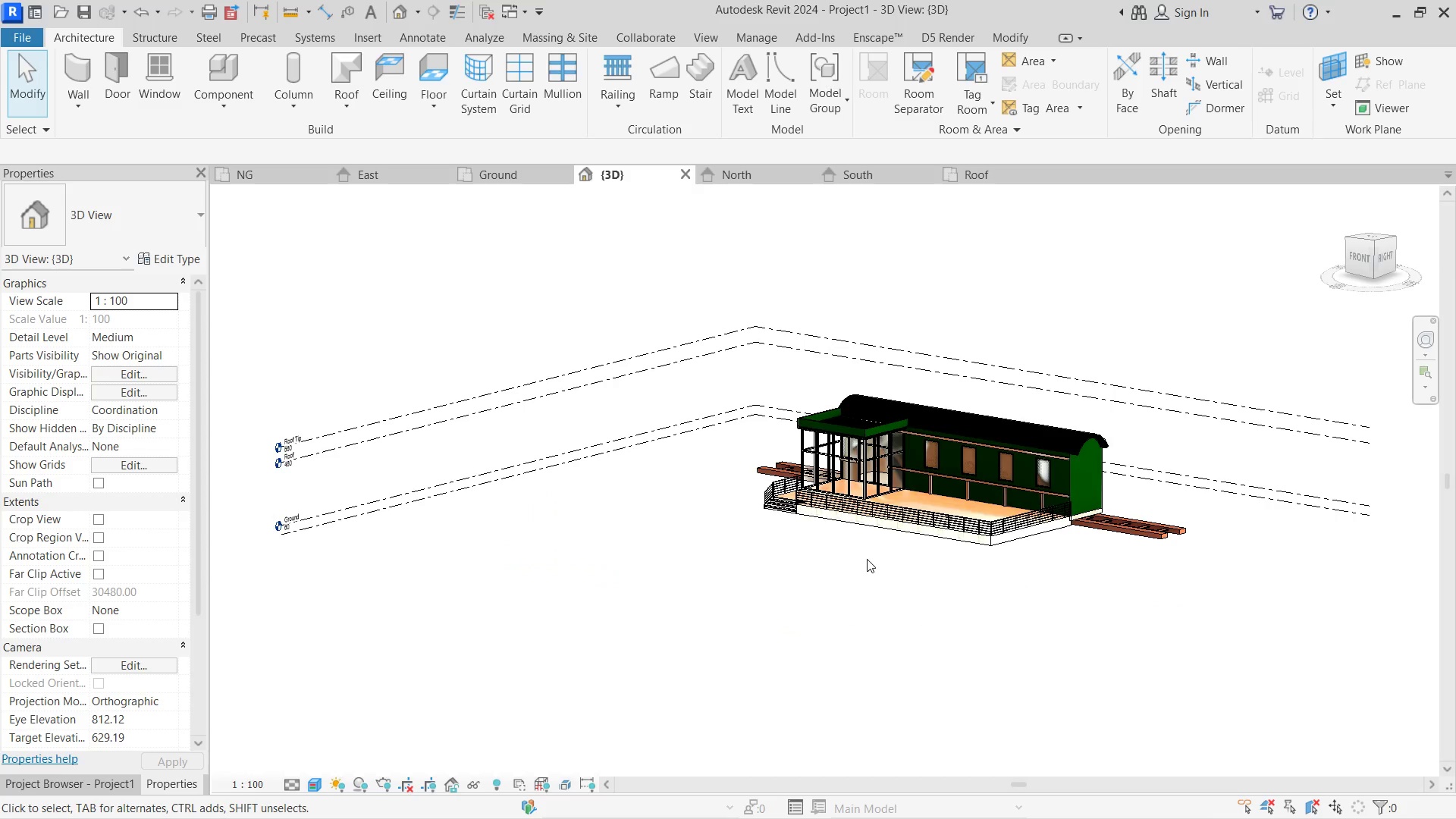 
wait(6.27)
 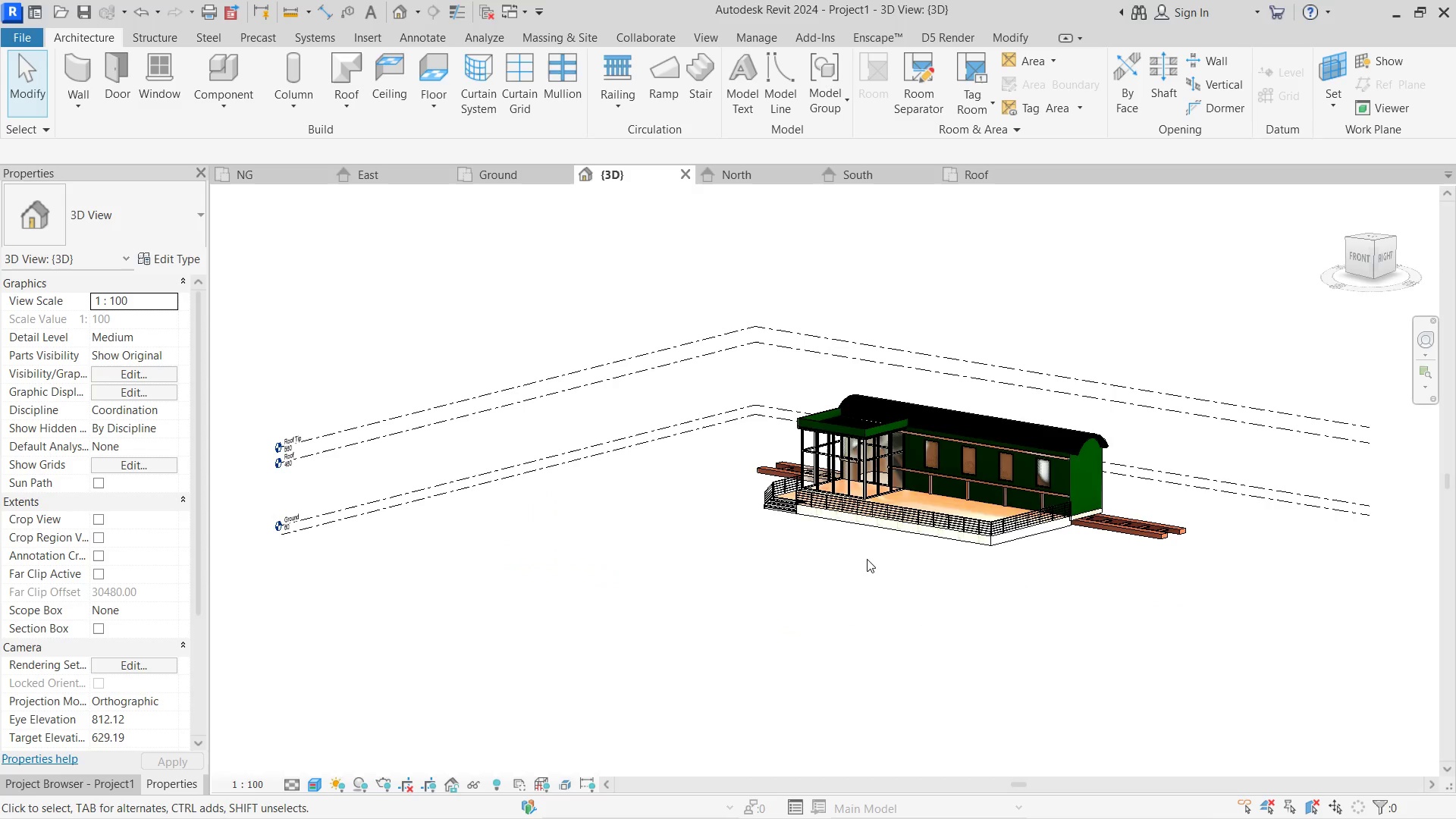 
scroll: coordinate [1025, 498], scroll_direction: up, amount: 11.0
 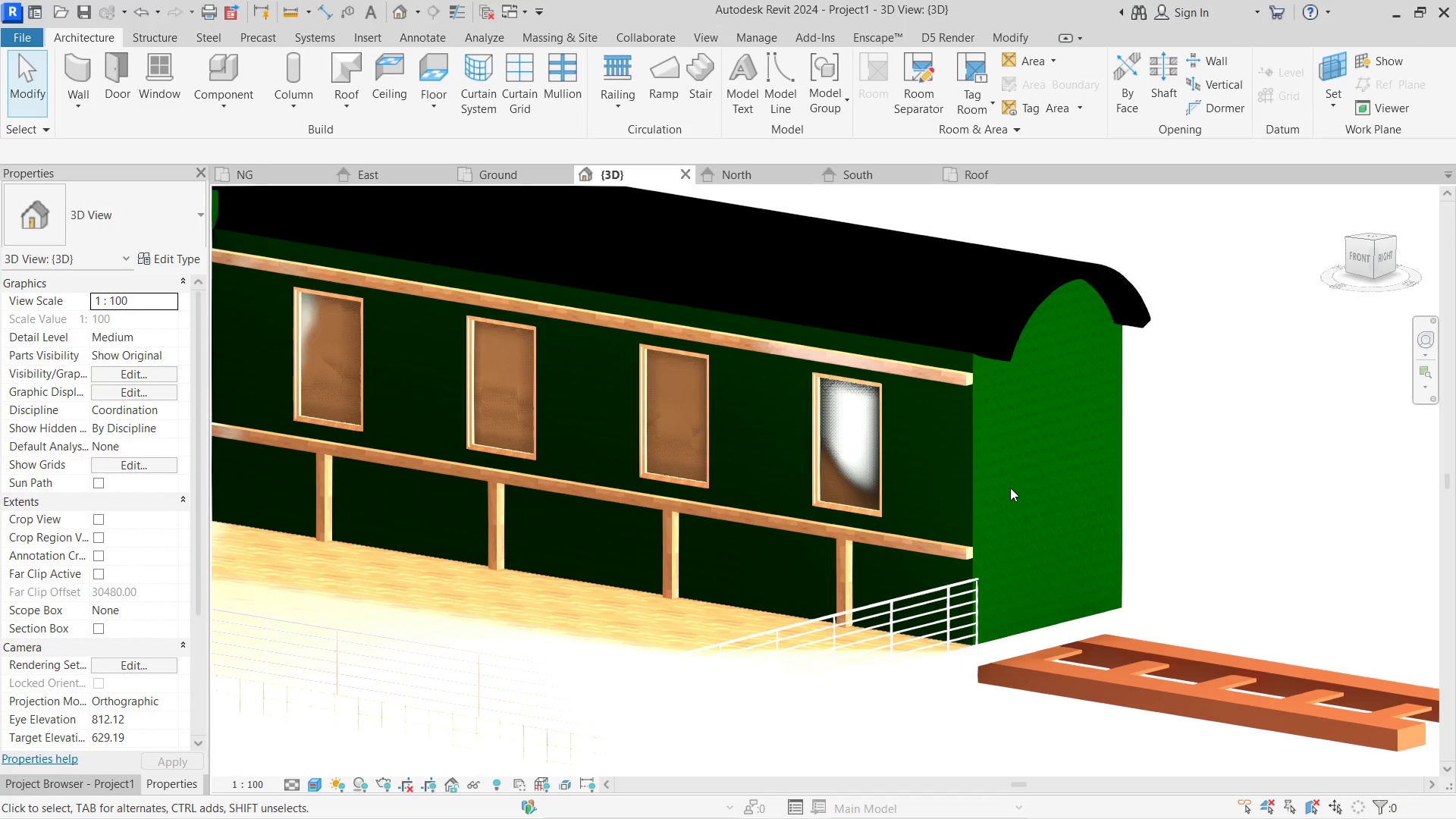 
type(tr)
 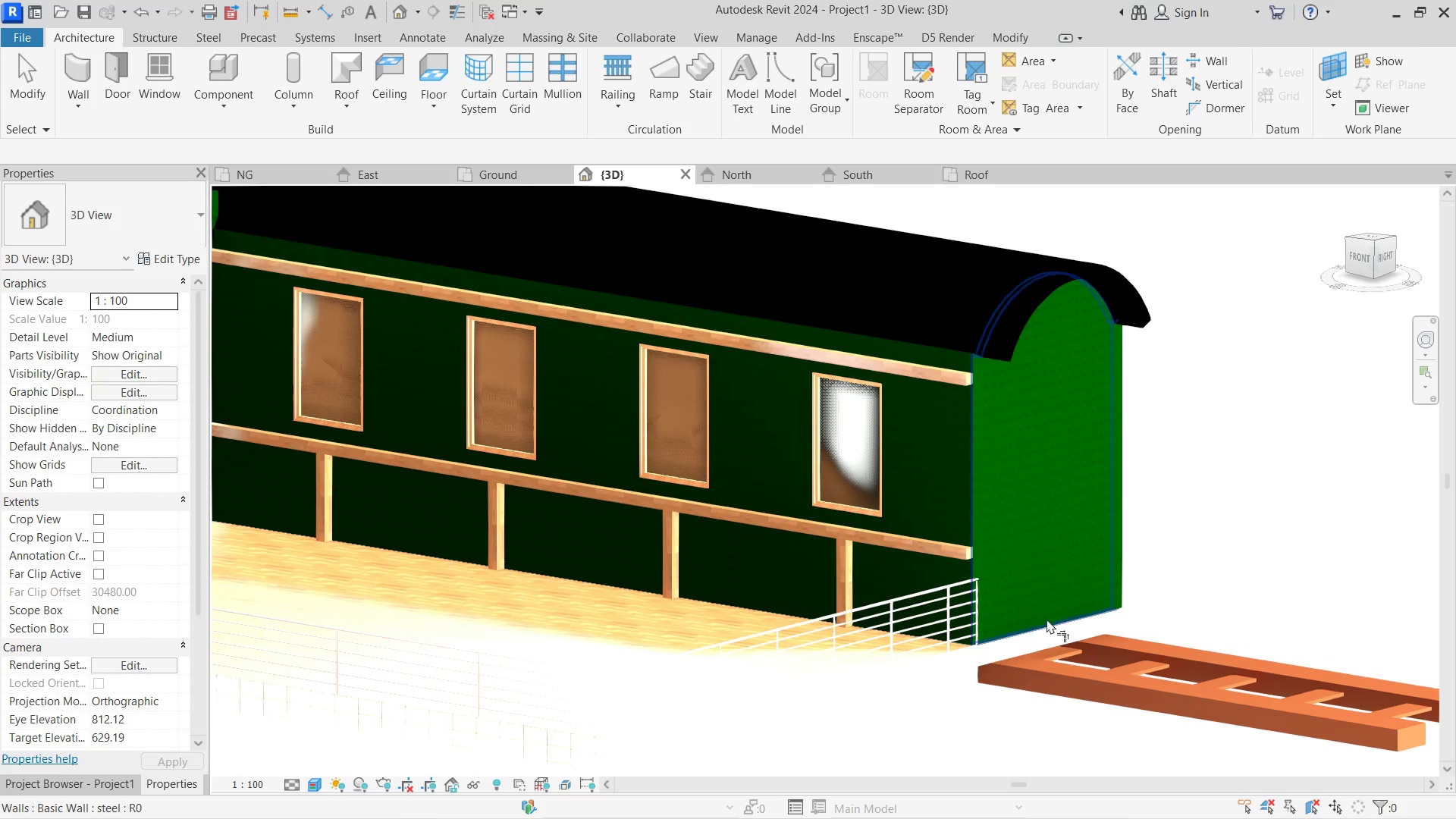 
left_click([1049, 620])
 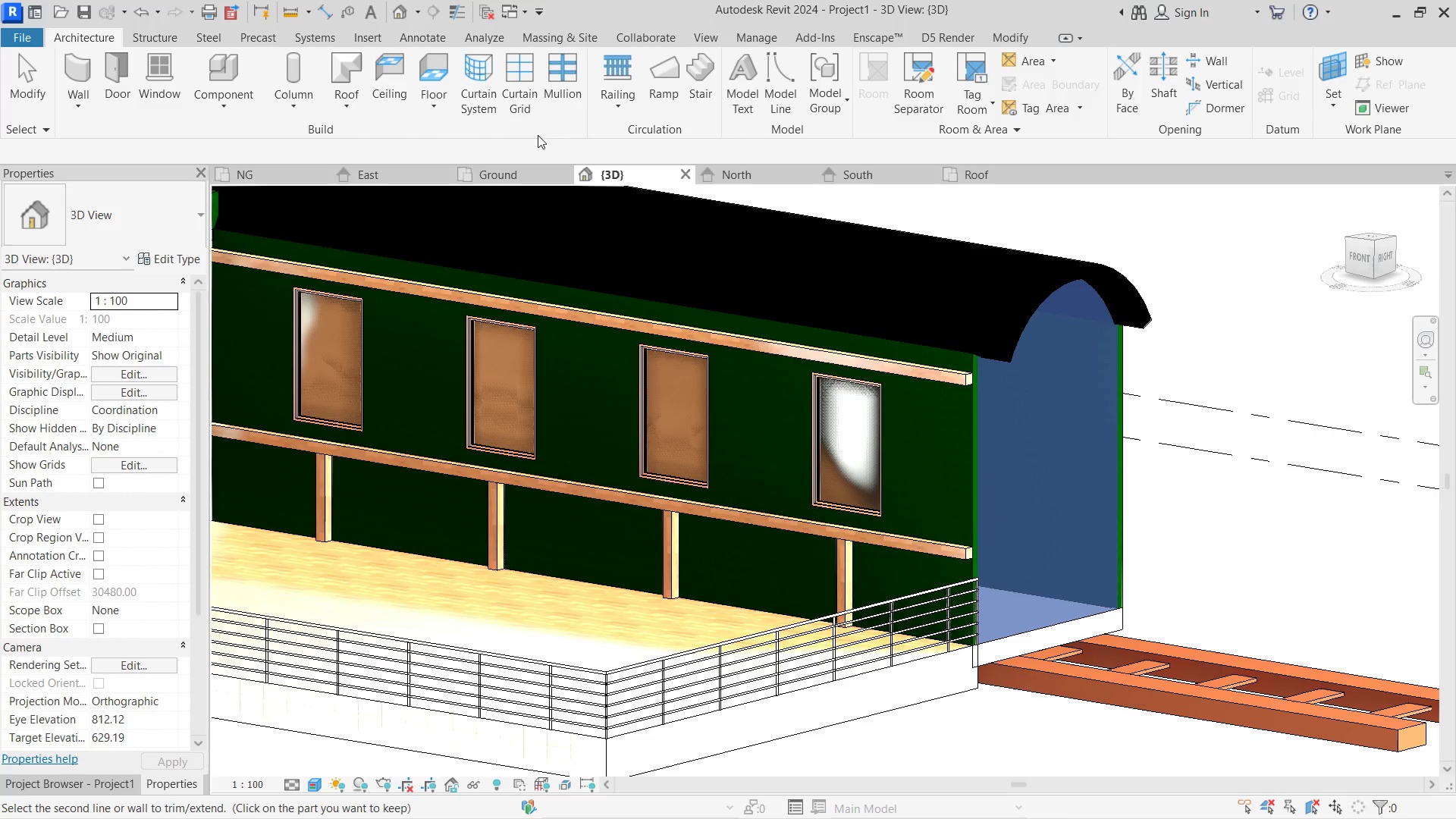 
type(tr)
 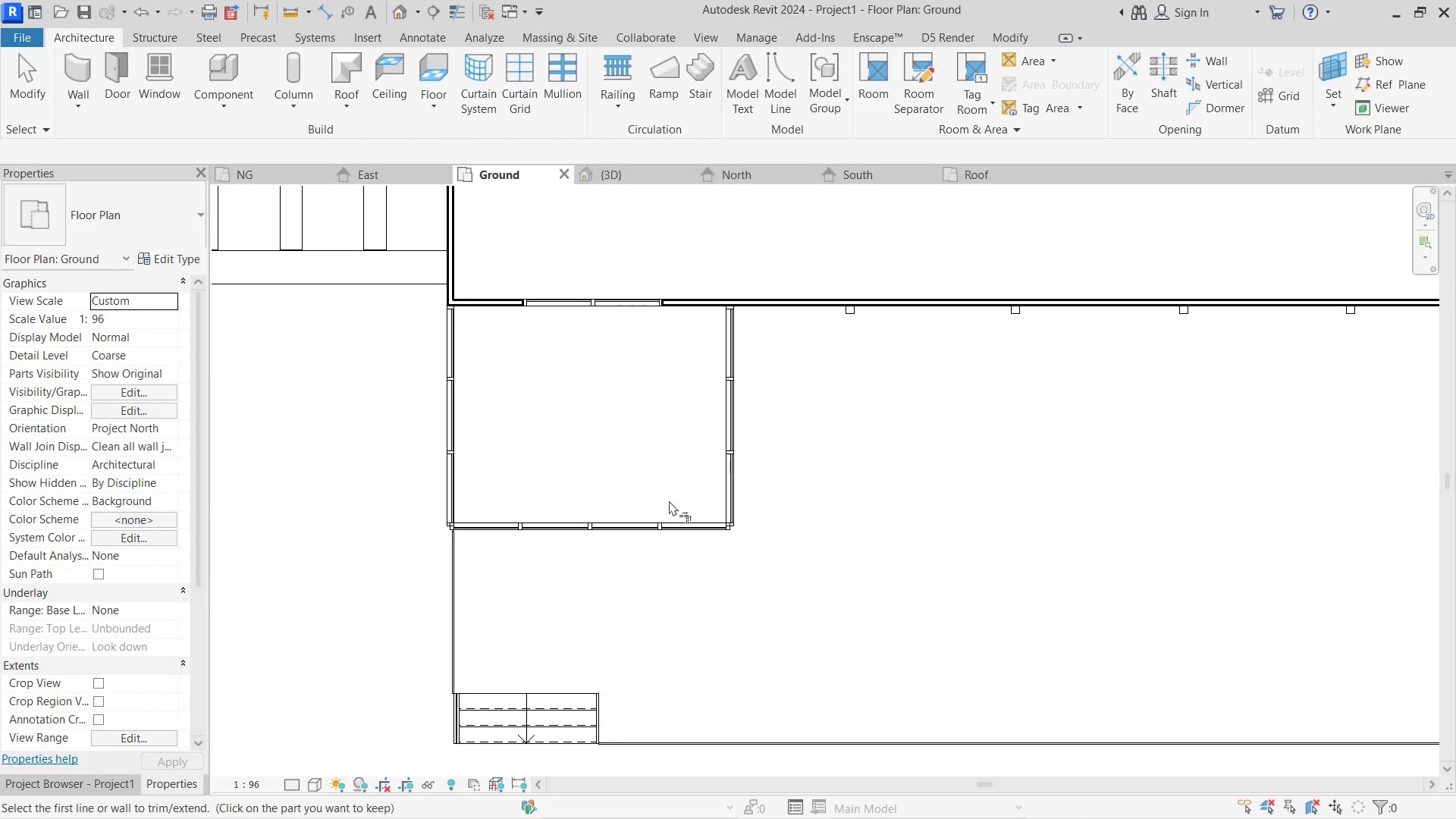 
left_click([1012, 356])
 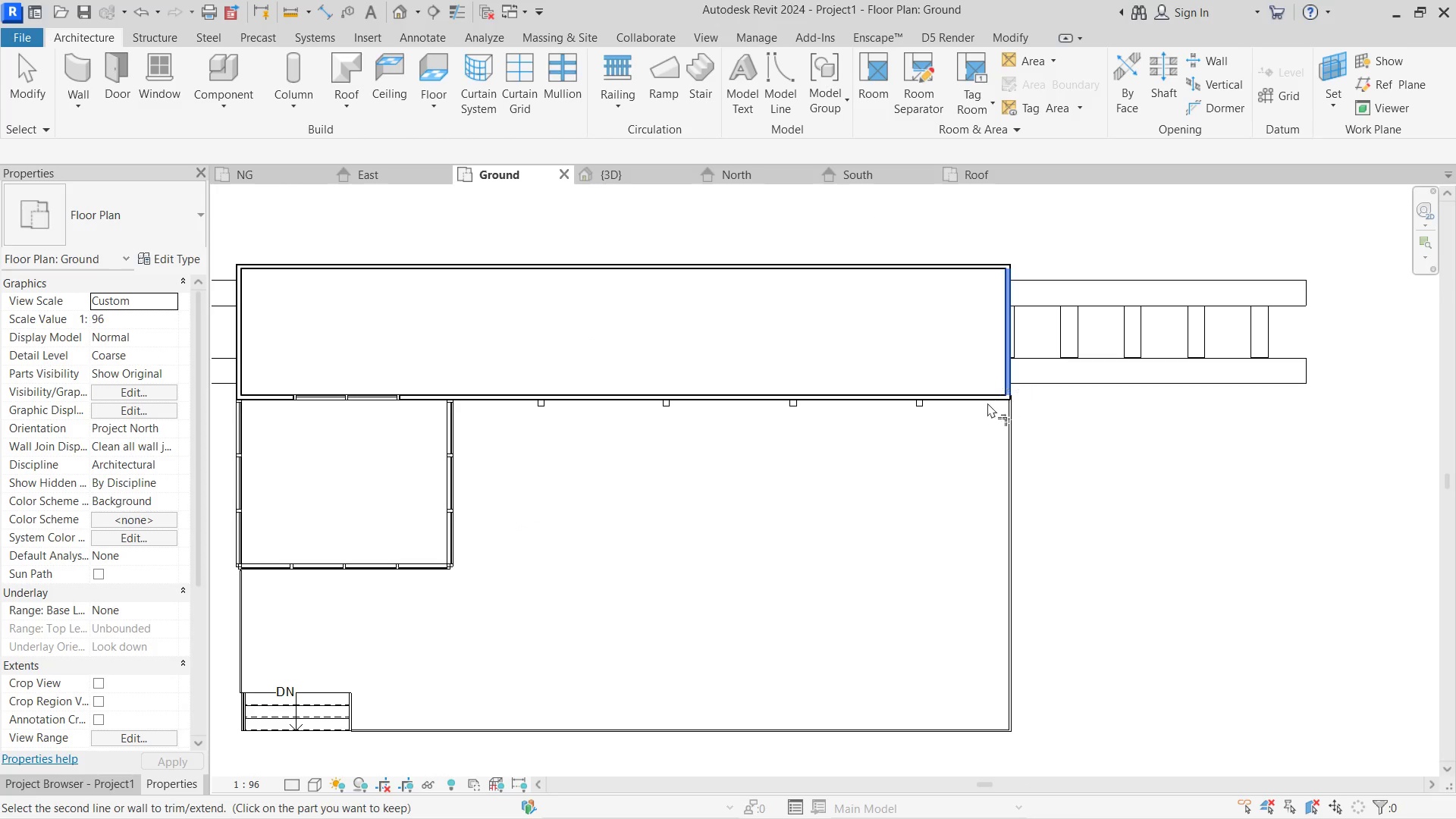 
scroll: coordinate [1068, 396], scroll_direction: down, amount: 2.0
 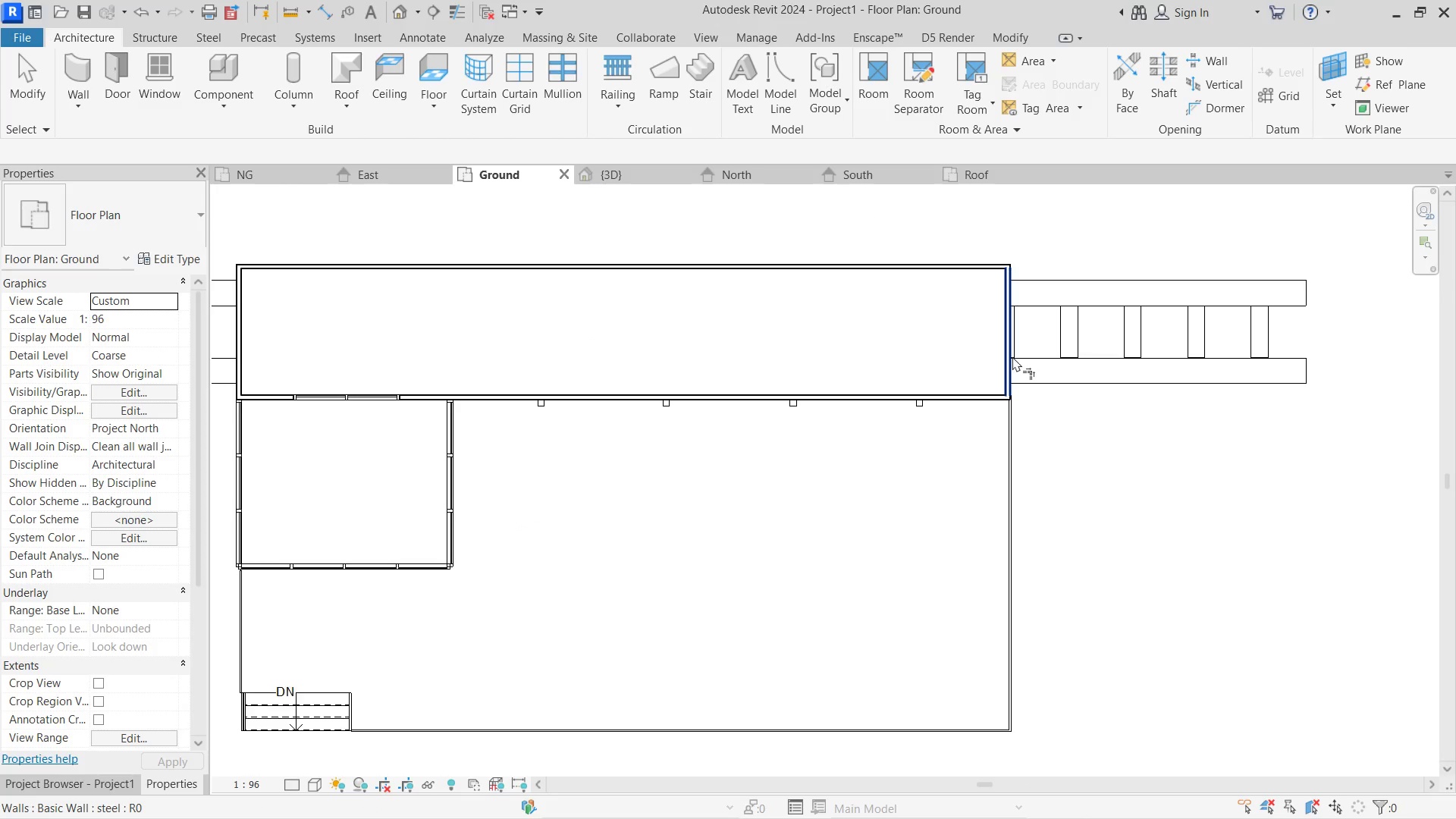 
double_click([987, 403])
 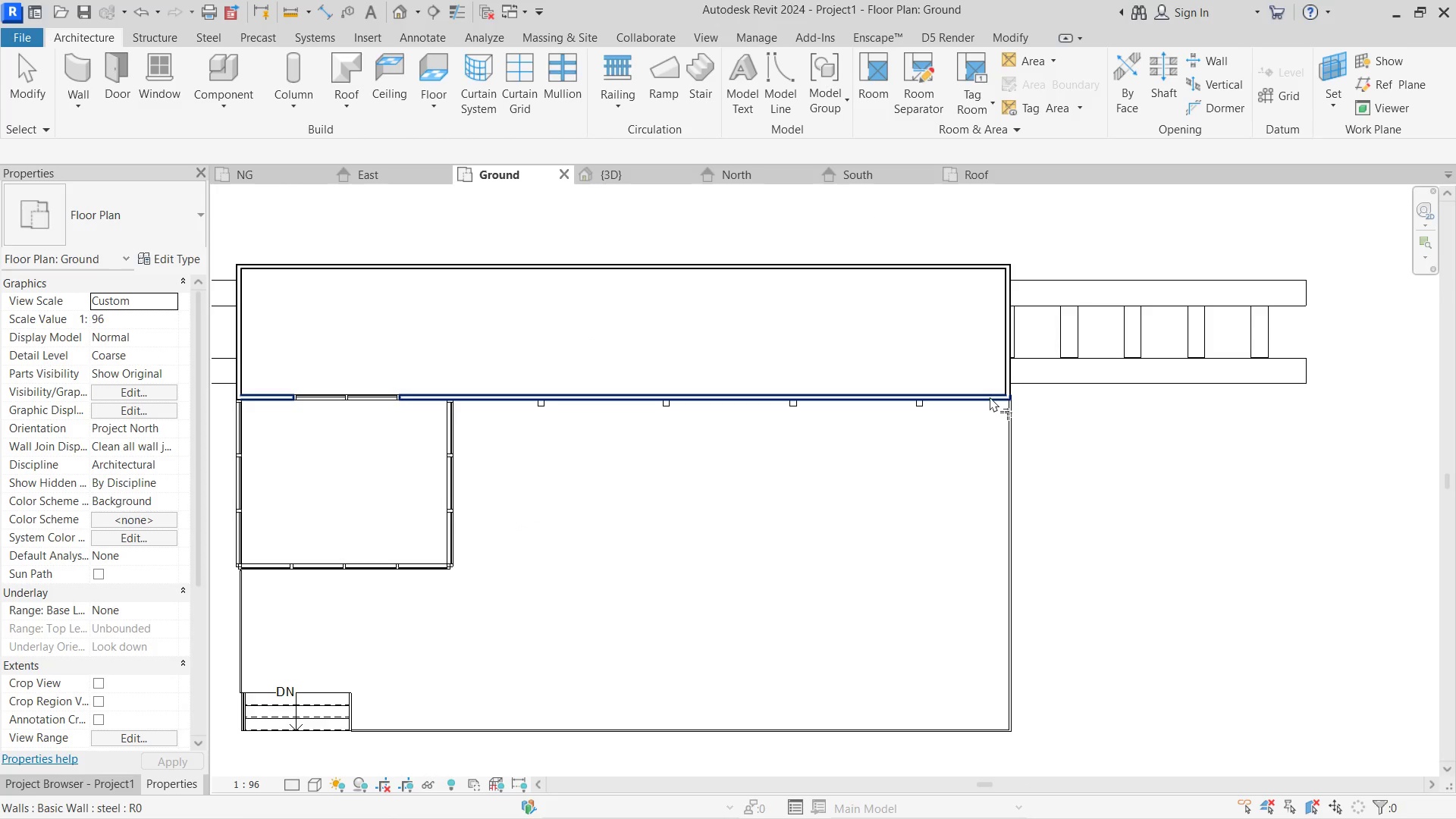 
triple_click([990, 397])
 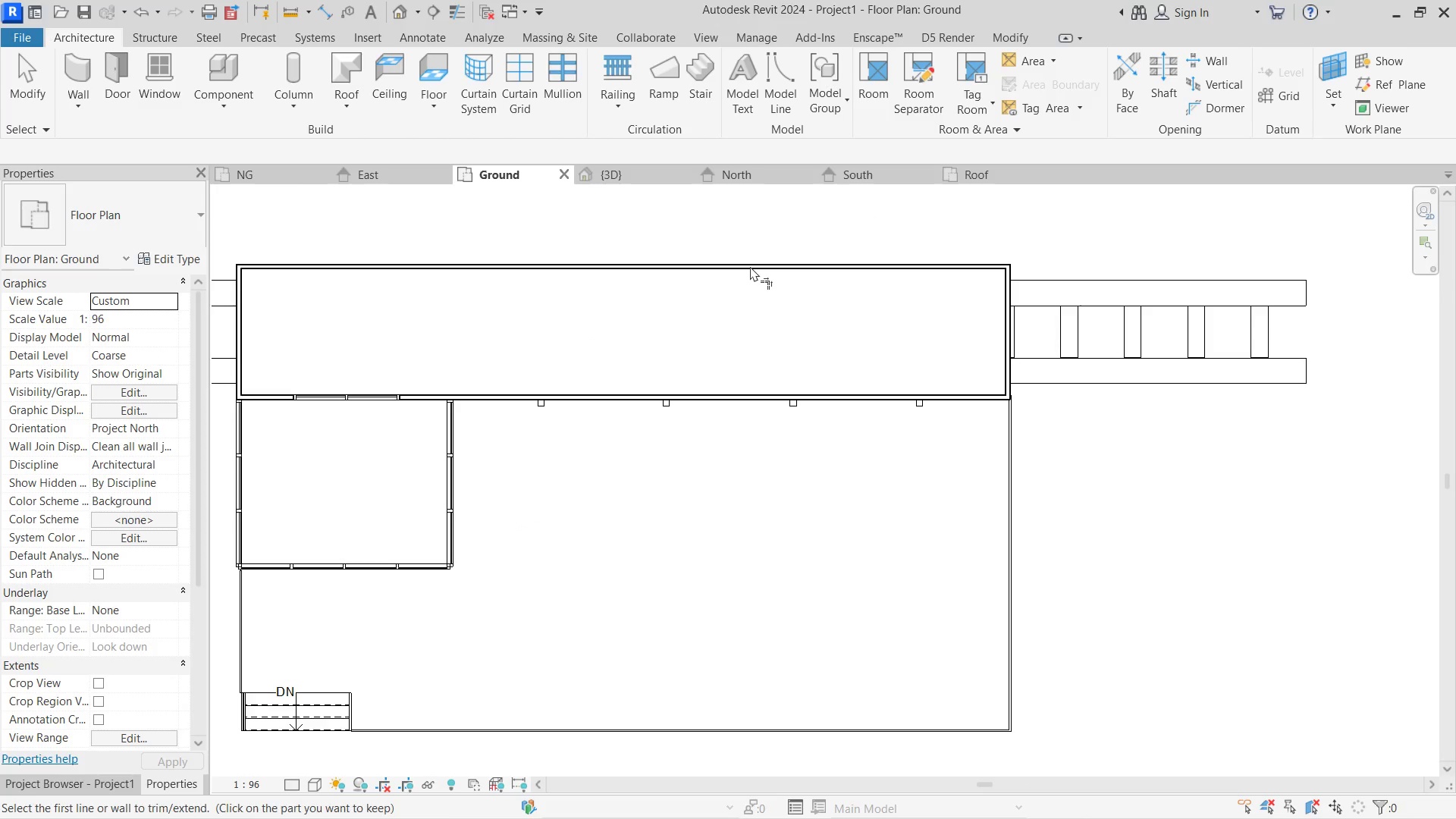 
double_click([750, 266])
 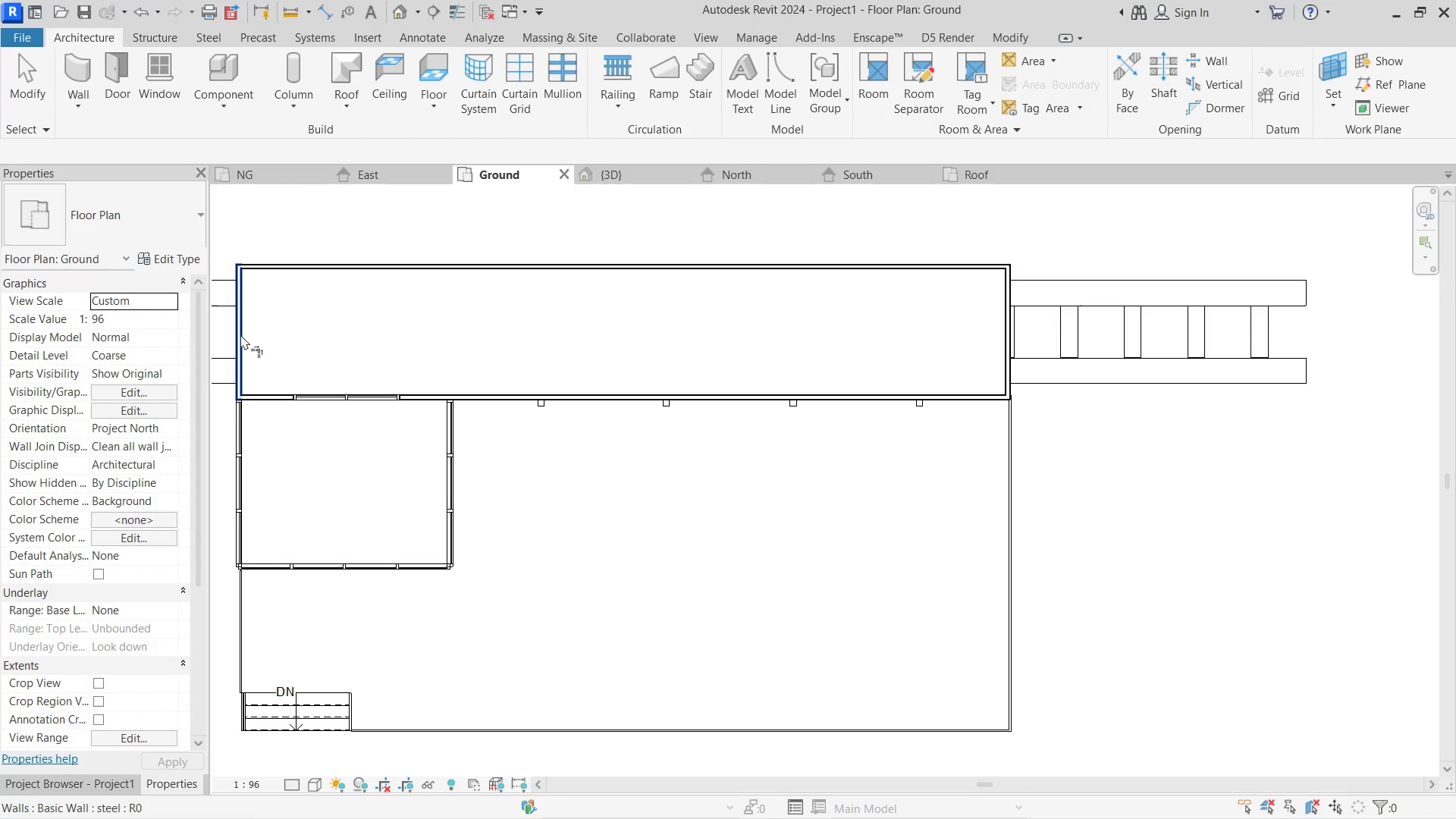 
left_click([246, 334])
 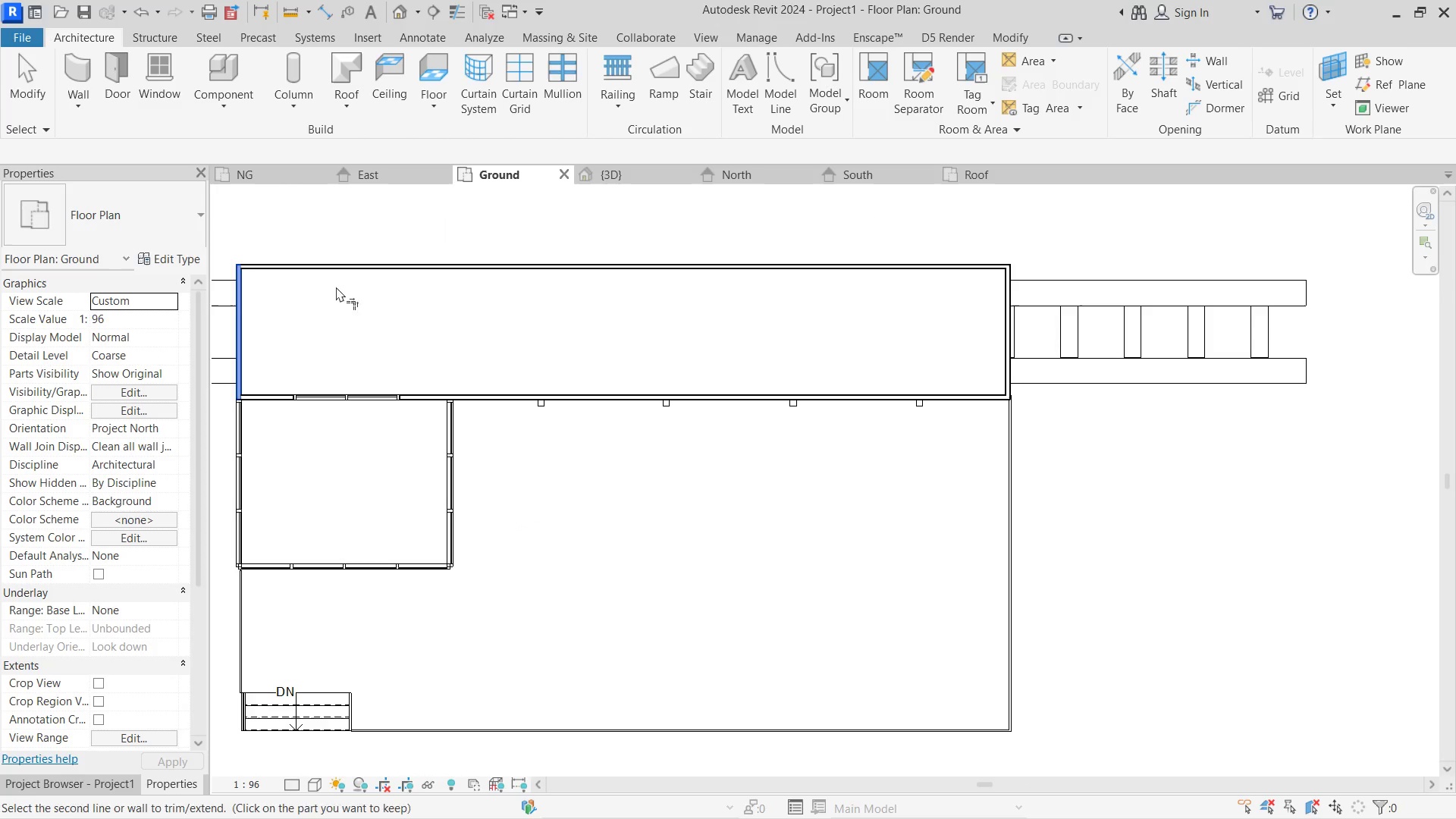 
key(Escape)
 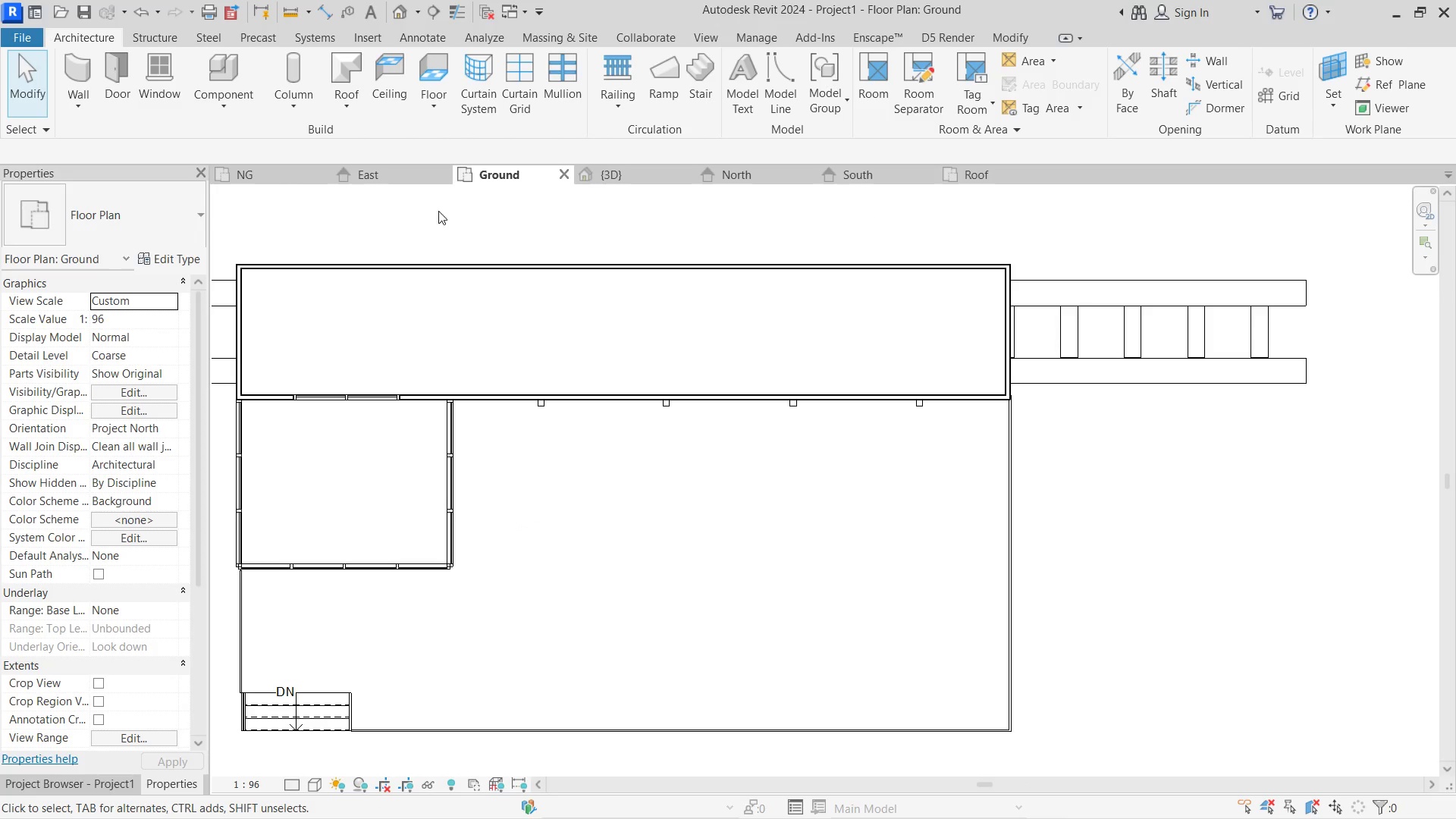 
key(Escape)
 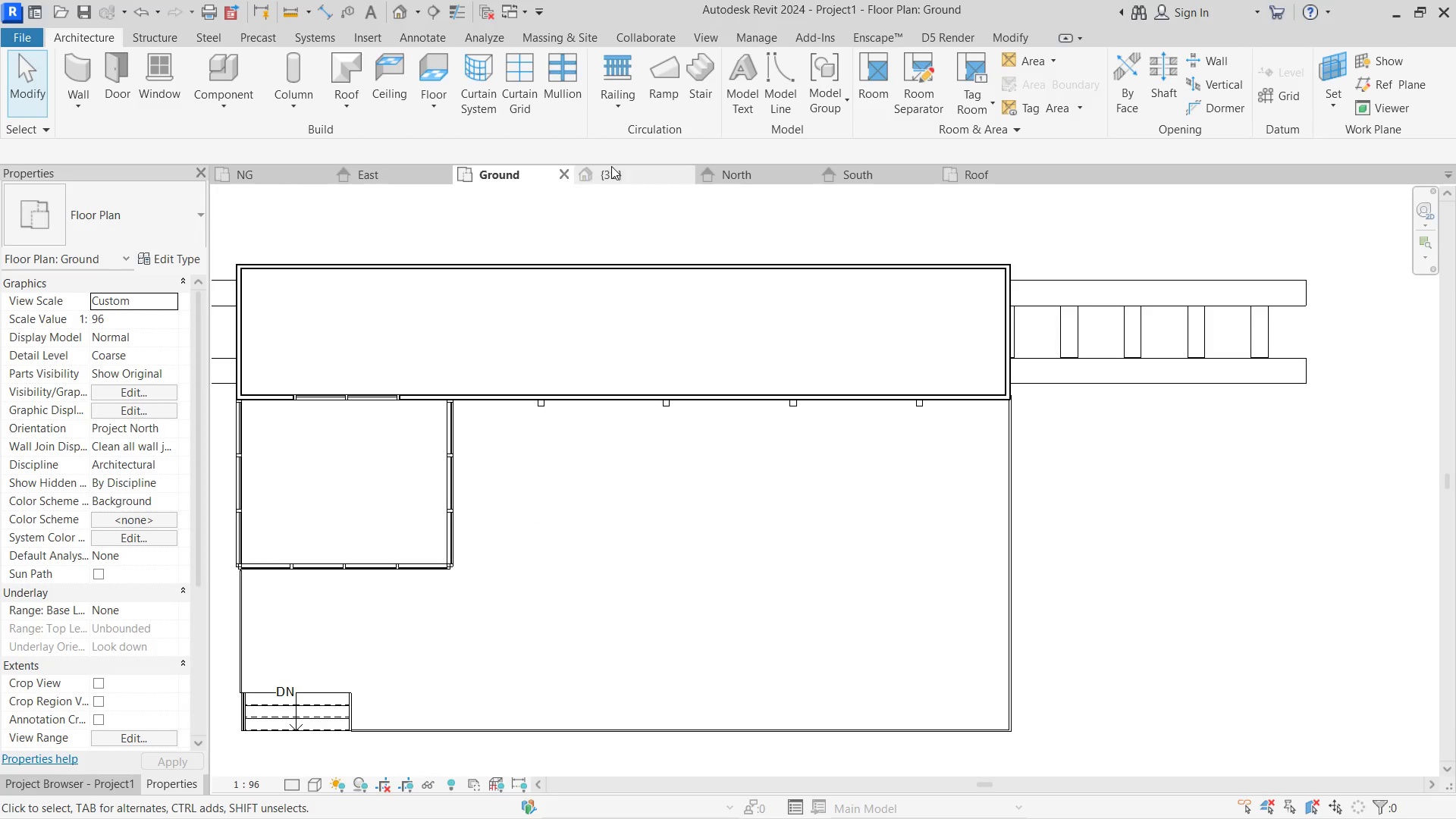 
left_click([611, 166])
 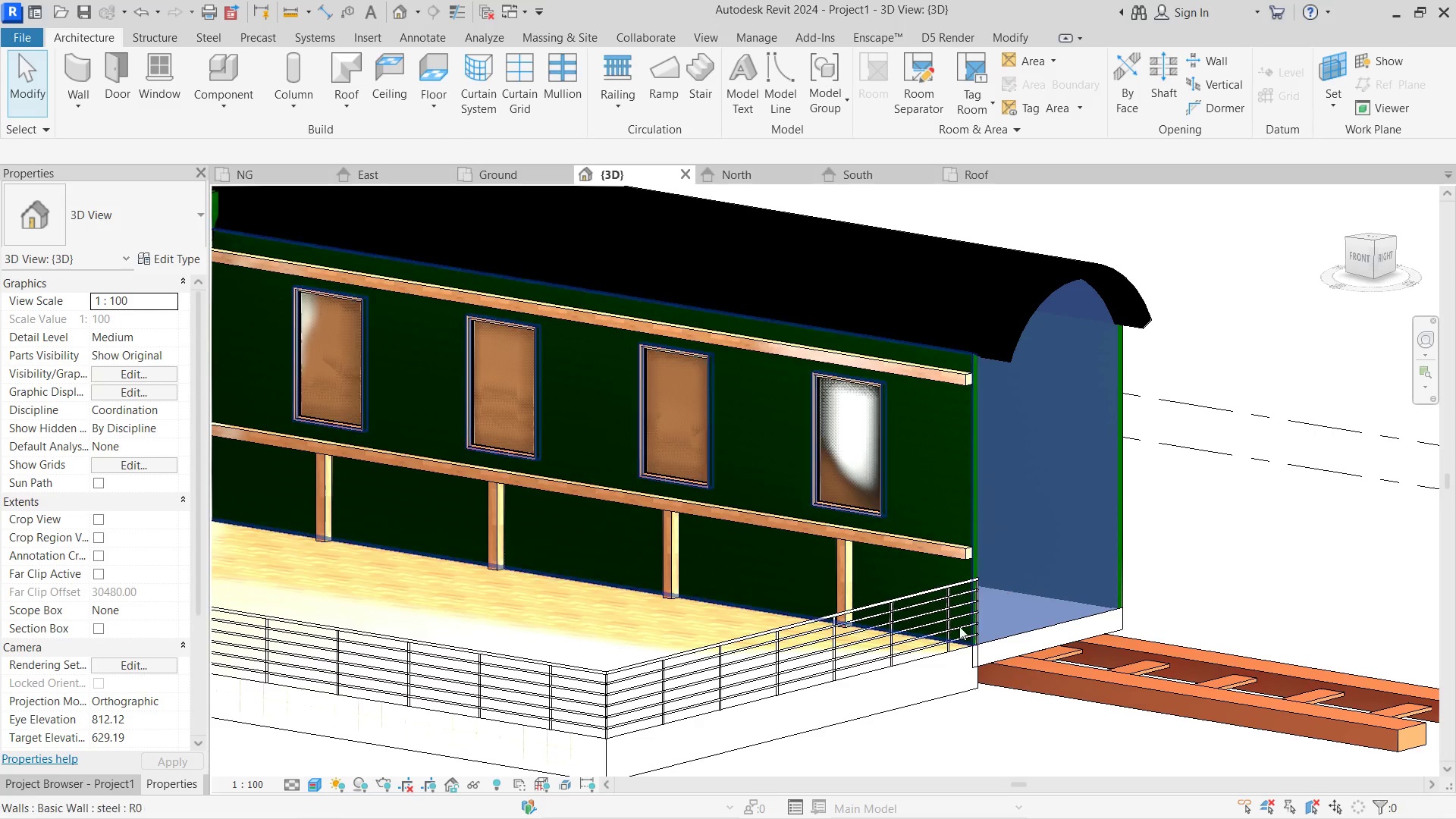 
scroll: coordinate [883, 605], scroll_direction: down, amount: 3.0
 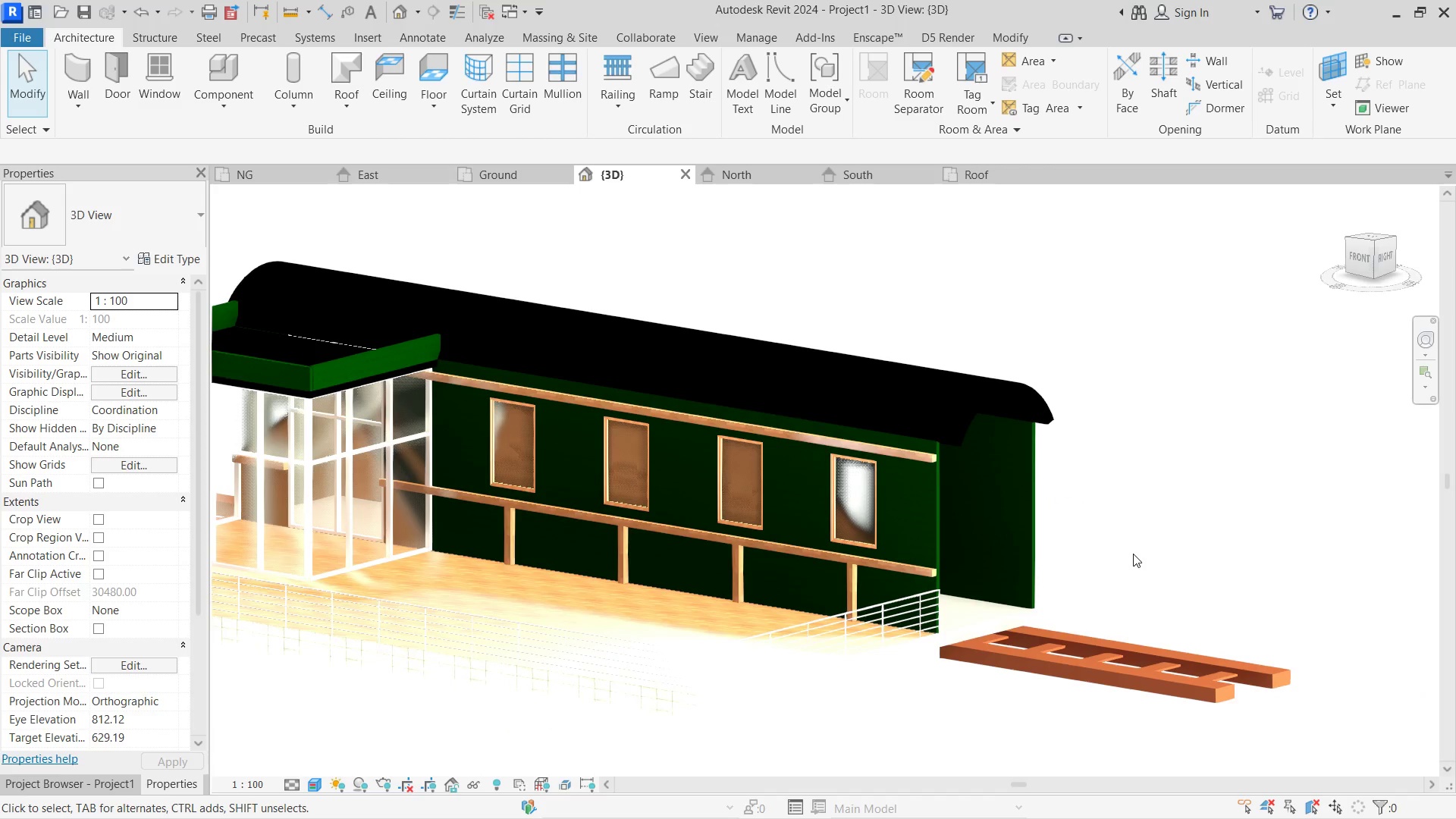 
key(Control+Z)
 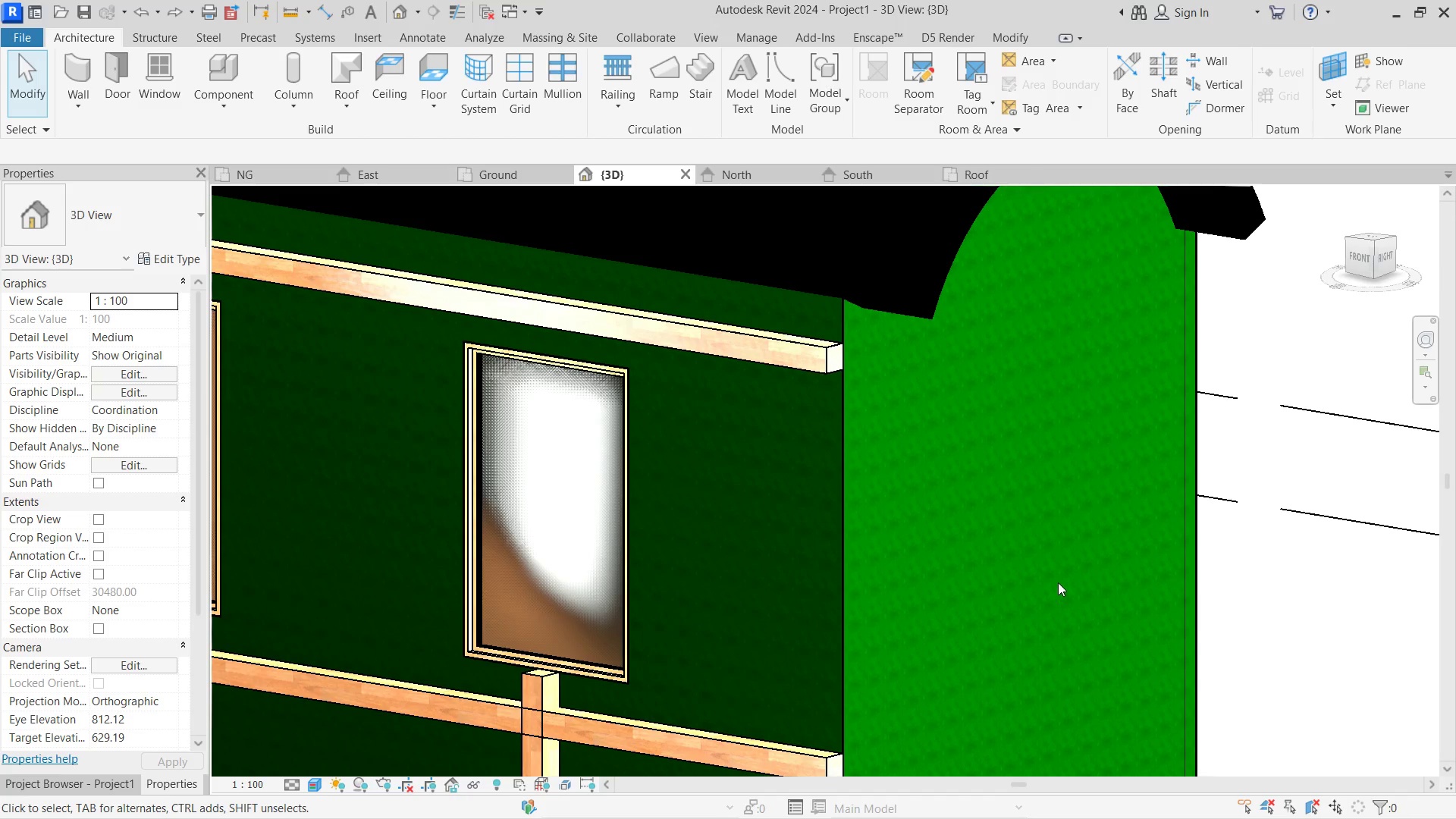 
scroll: coordinate [958, 572], scroll_direction: down, amount: 14.0
 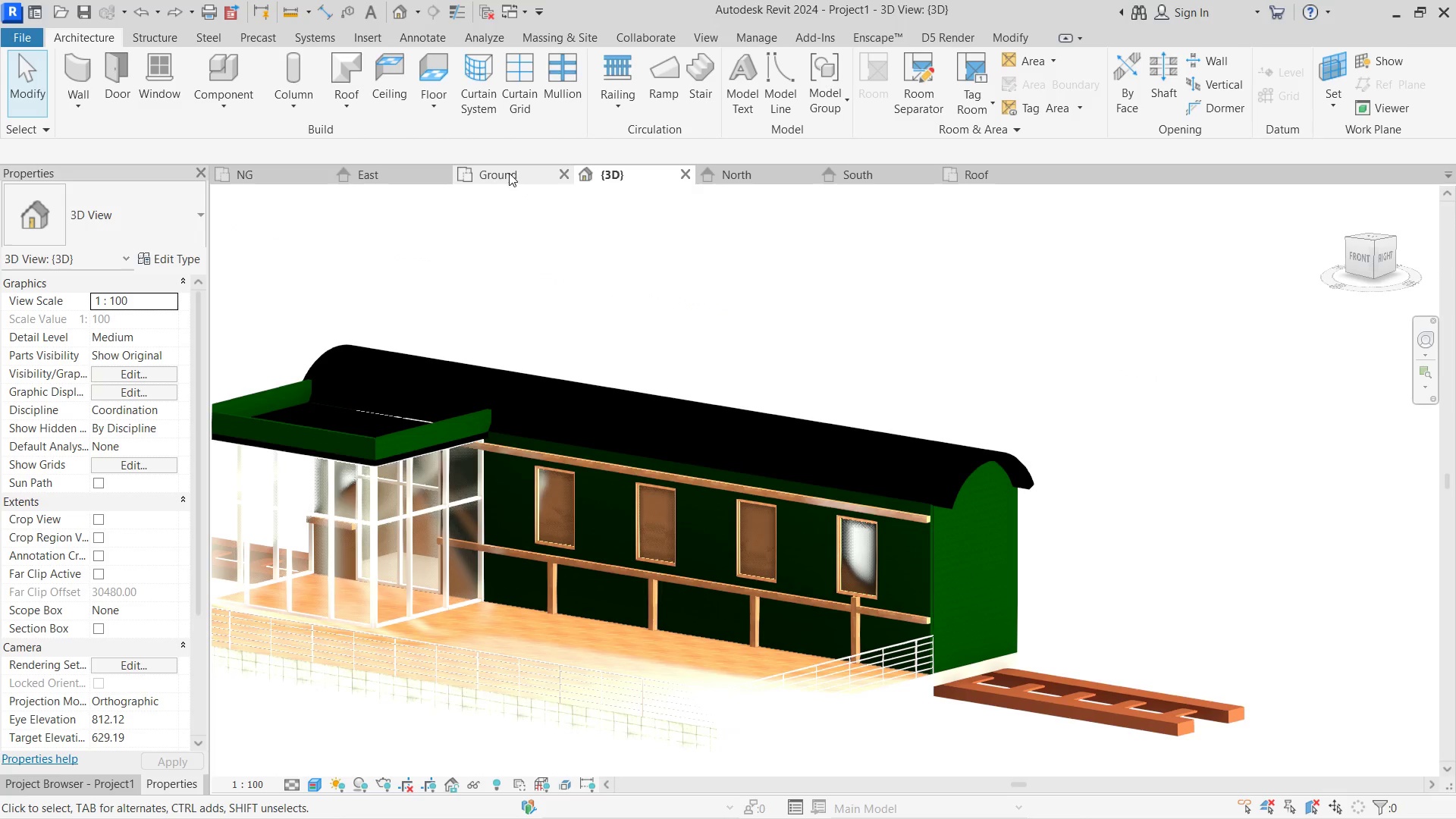 
left_click([162, 89])
 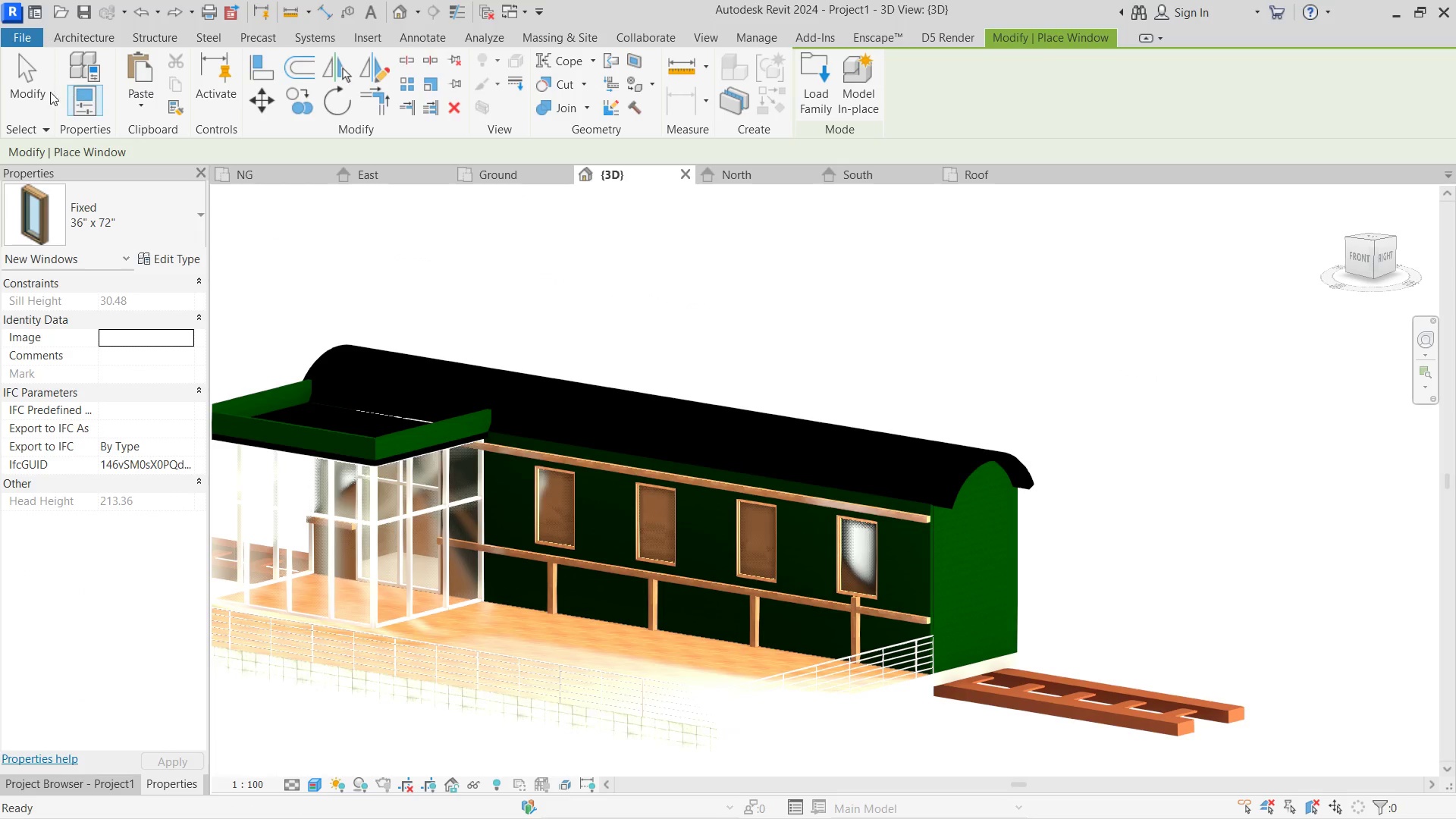 
left_click_drag(start_coordinate=[51, 80], to_coordinate=[47, 80])
 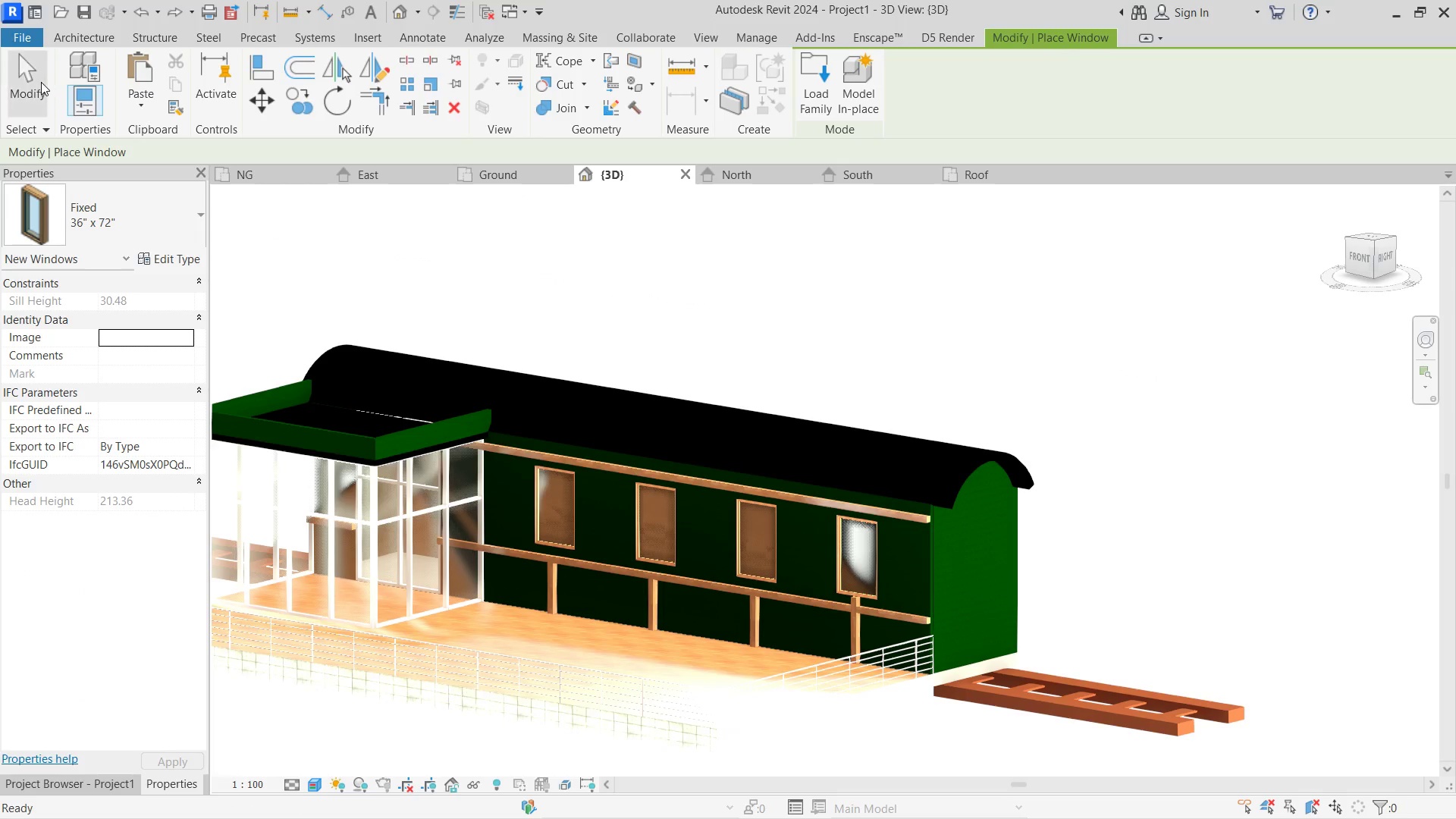 
double_click([41, 82])
 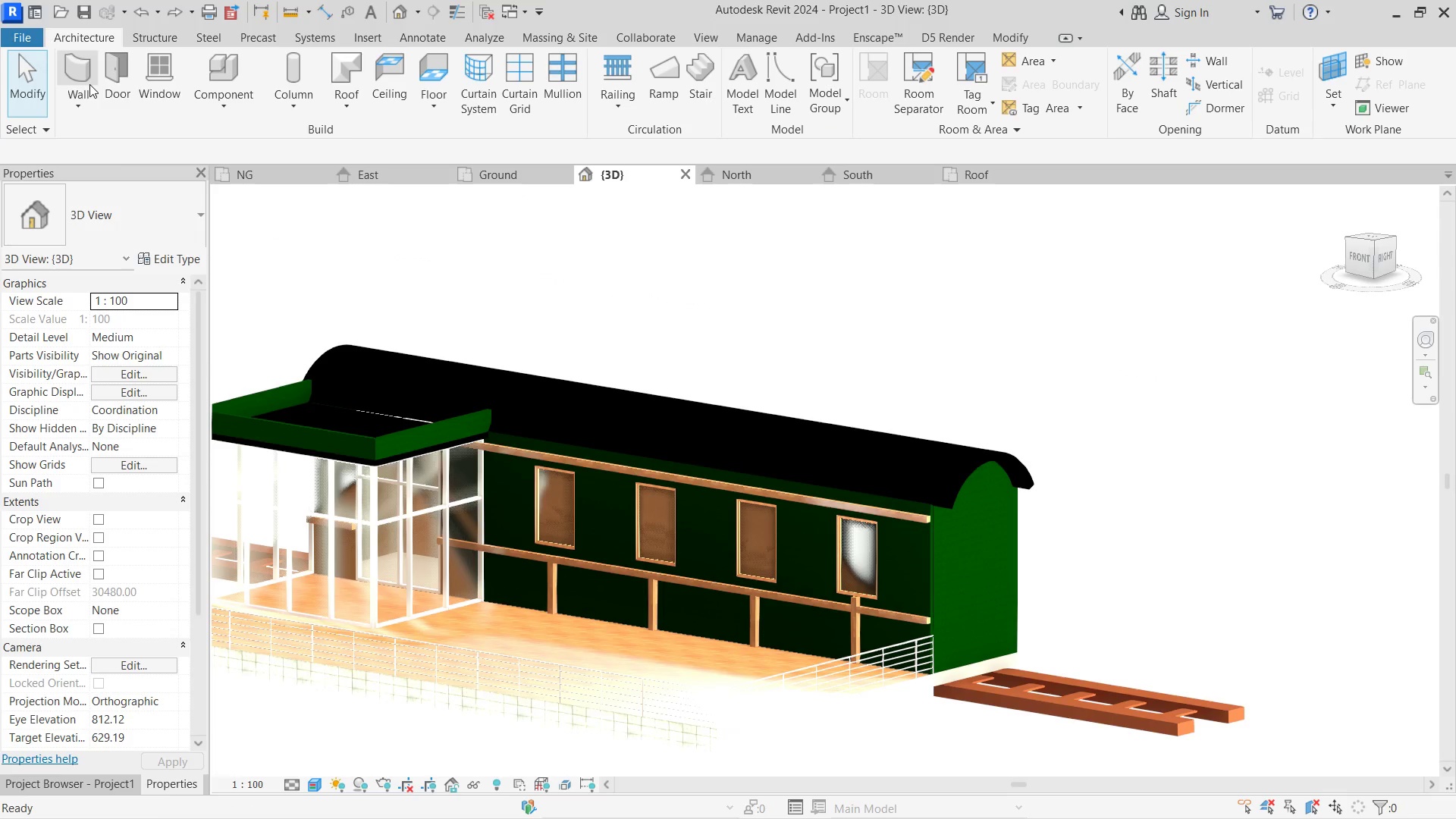 
left_click([89, 74])
 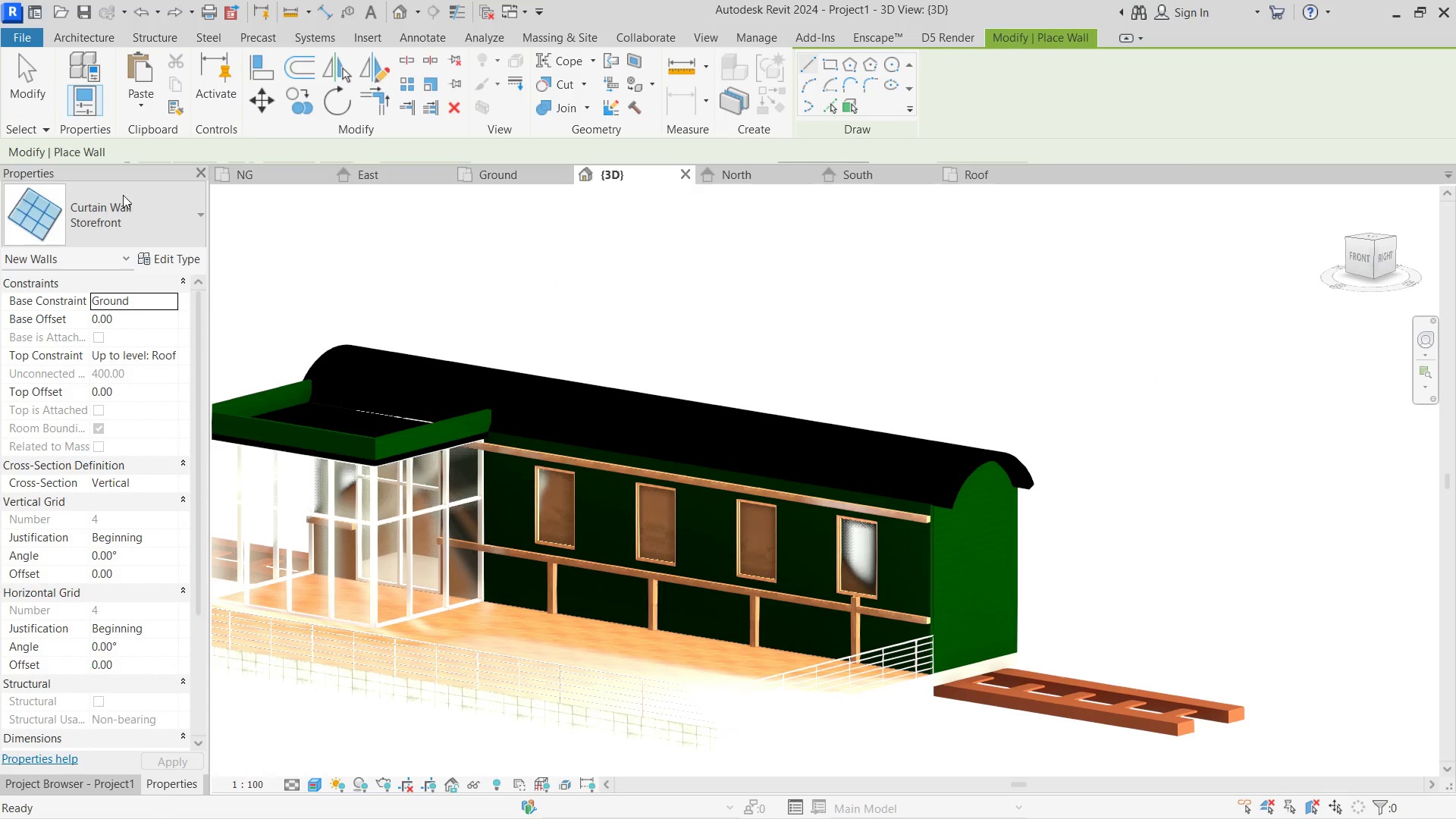 
left_click([123, 210])
 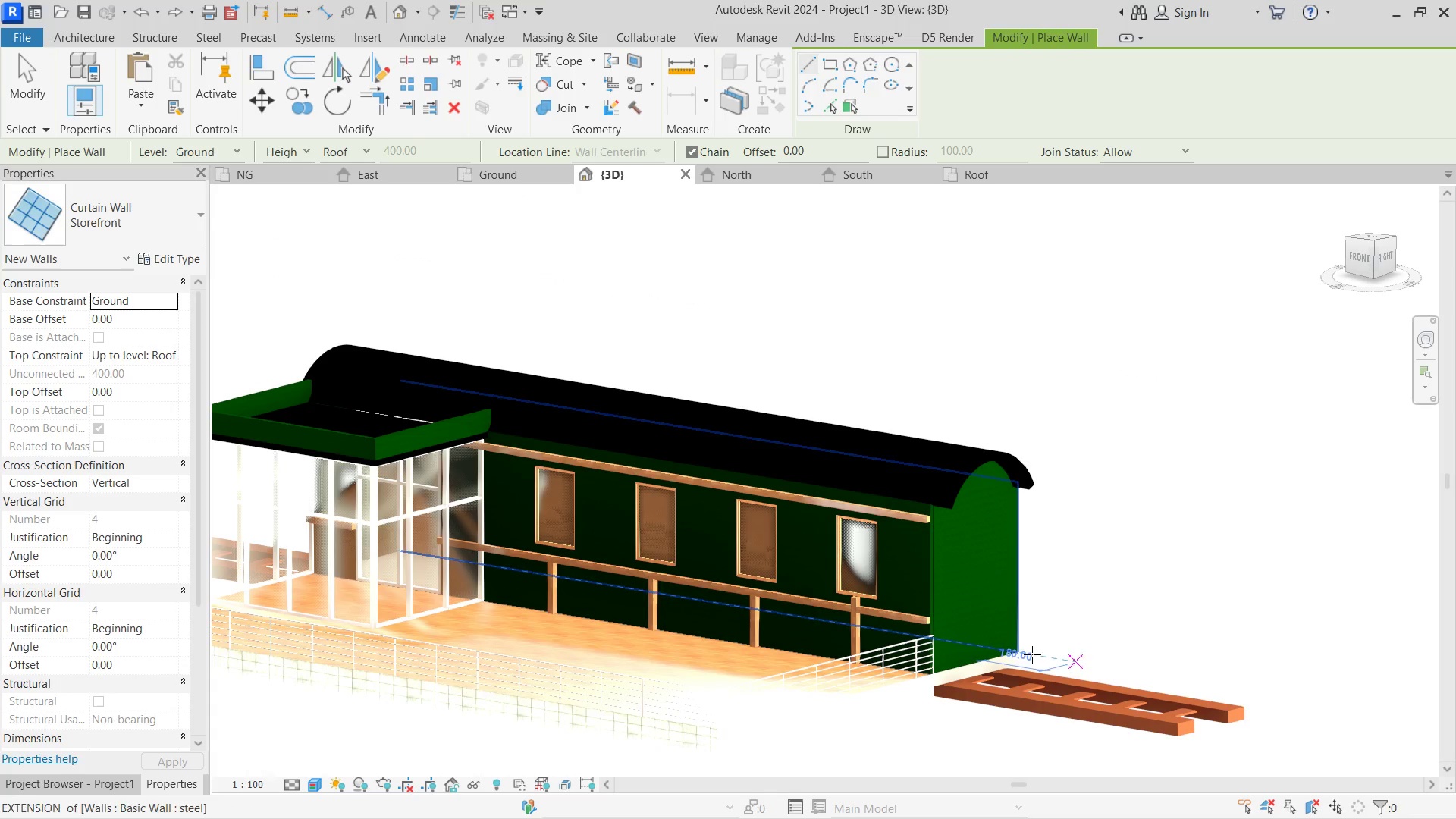 
mouse_move([971, 632])
 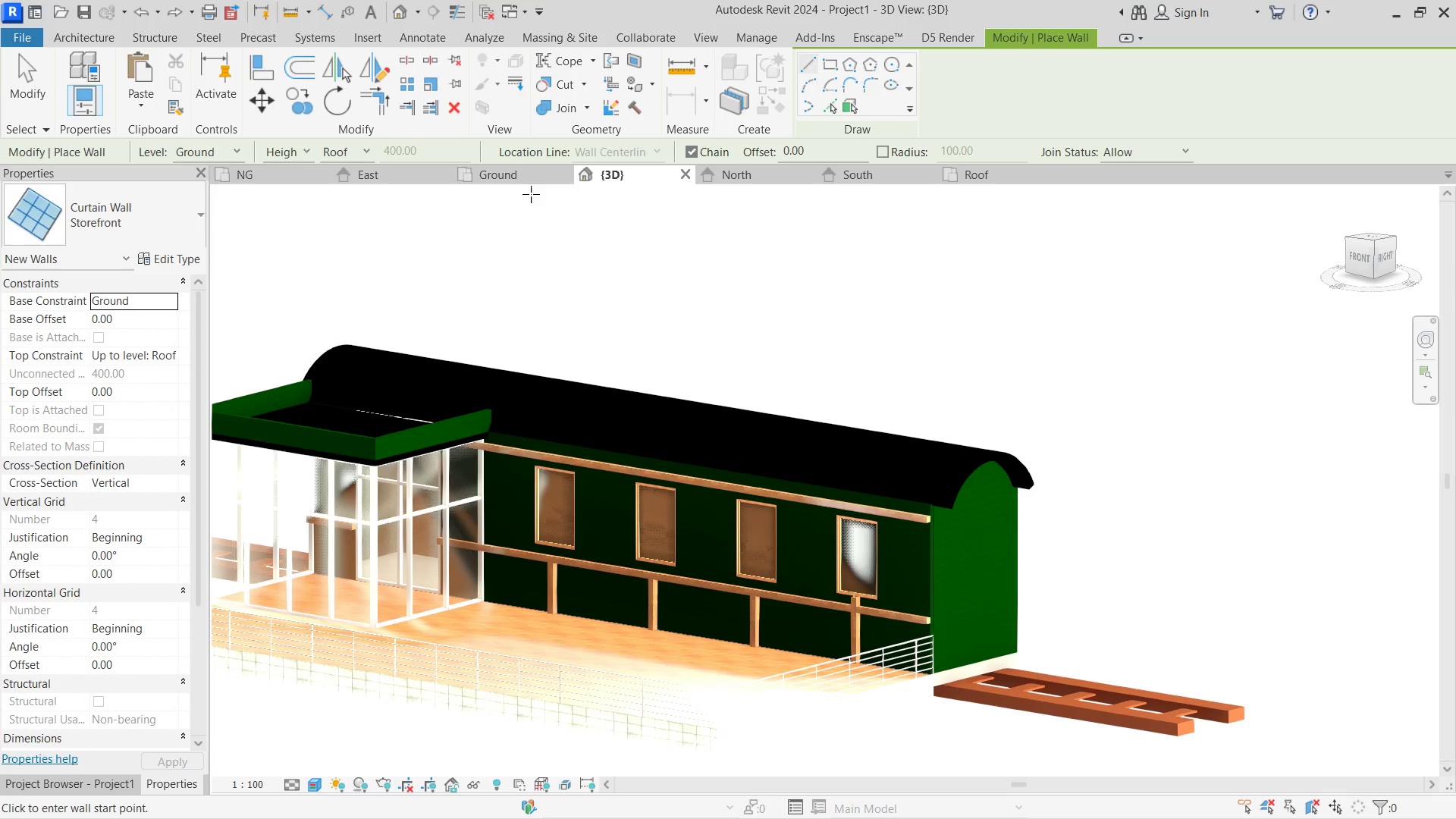 
left_click([530, 180])
 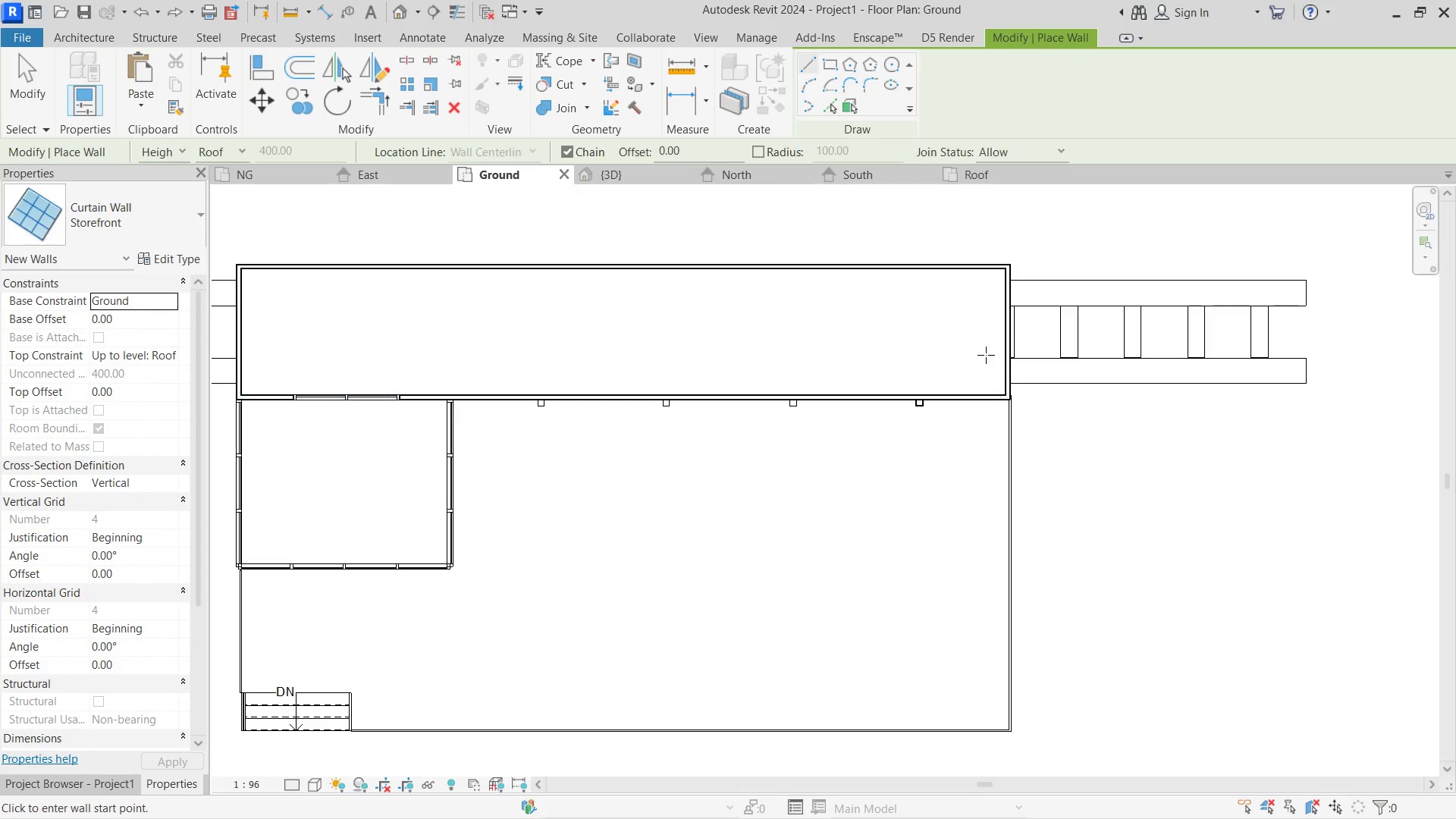 
scroll: coordinate [1003, 361], scroll_direction: up, amount: 4.0
 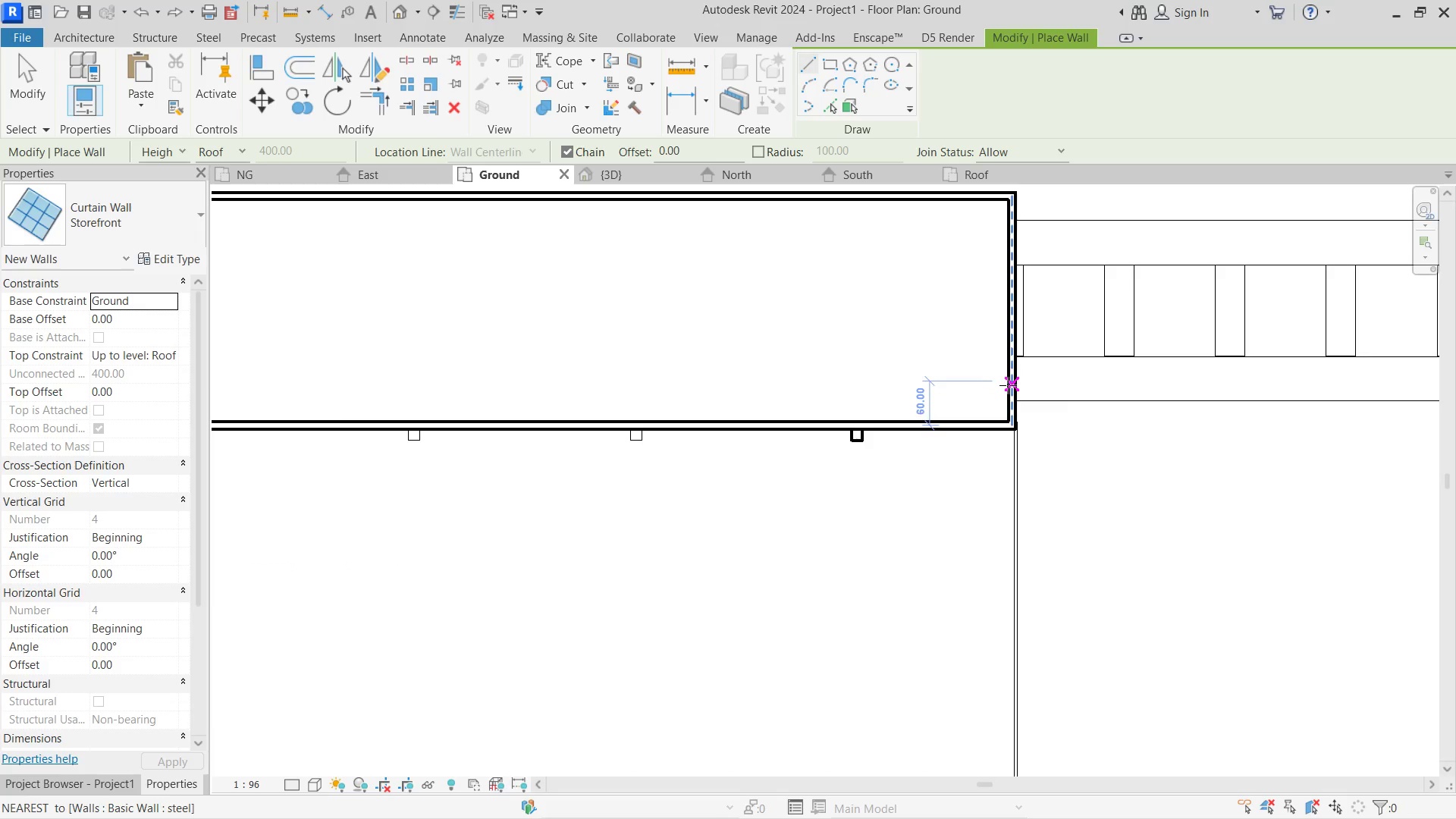 
left_click([1008, 385])
 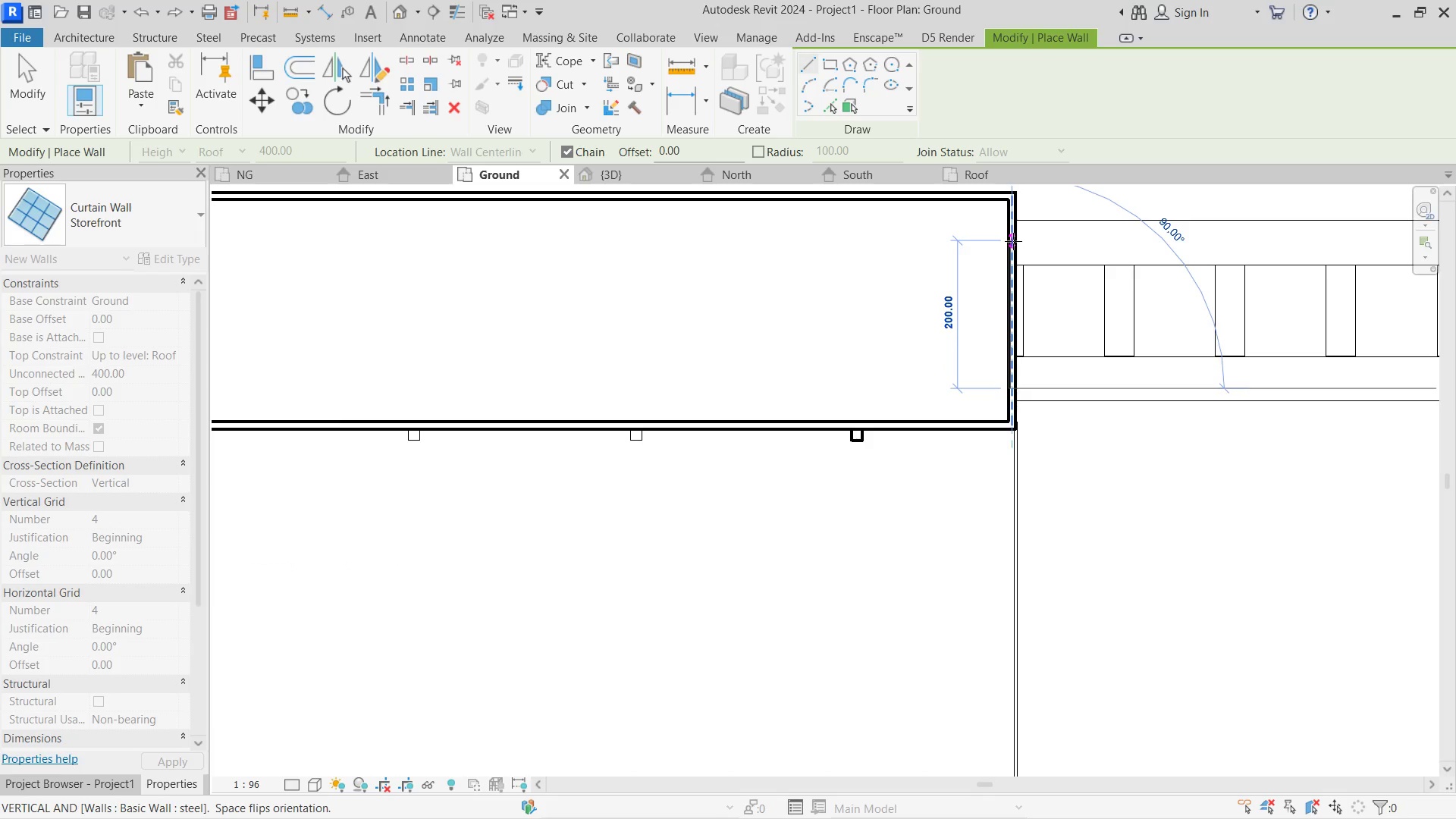 
left_click([1013, 241])
 